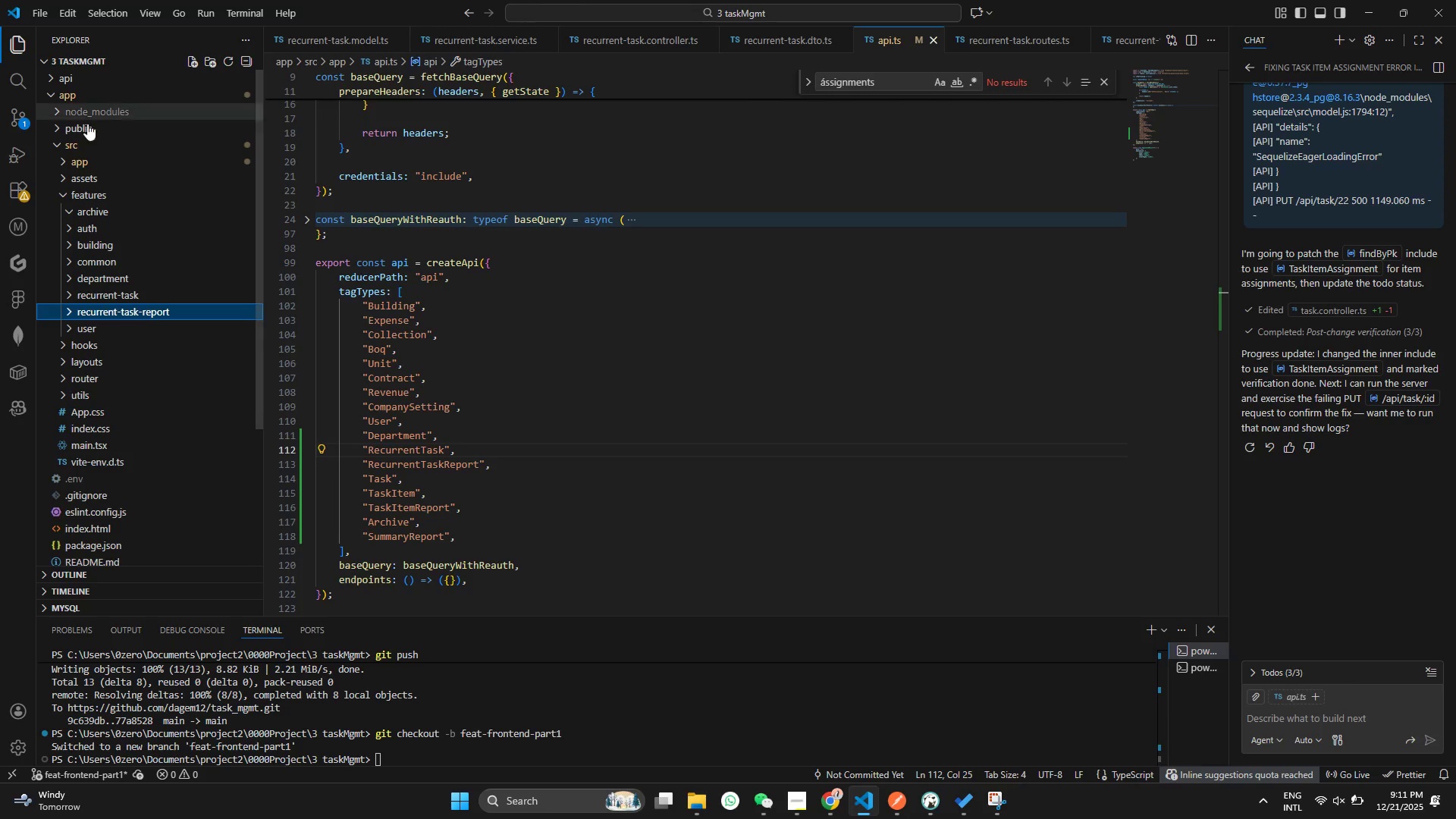 
left_click([113, 193])
 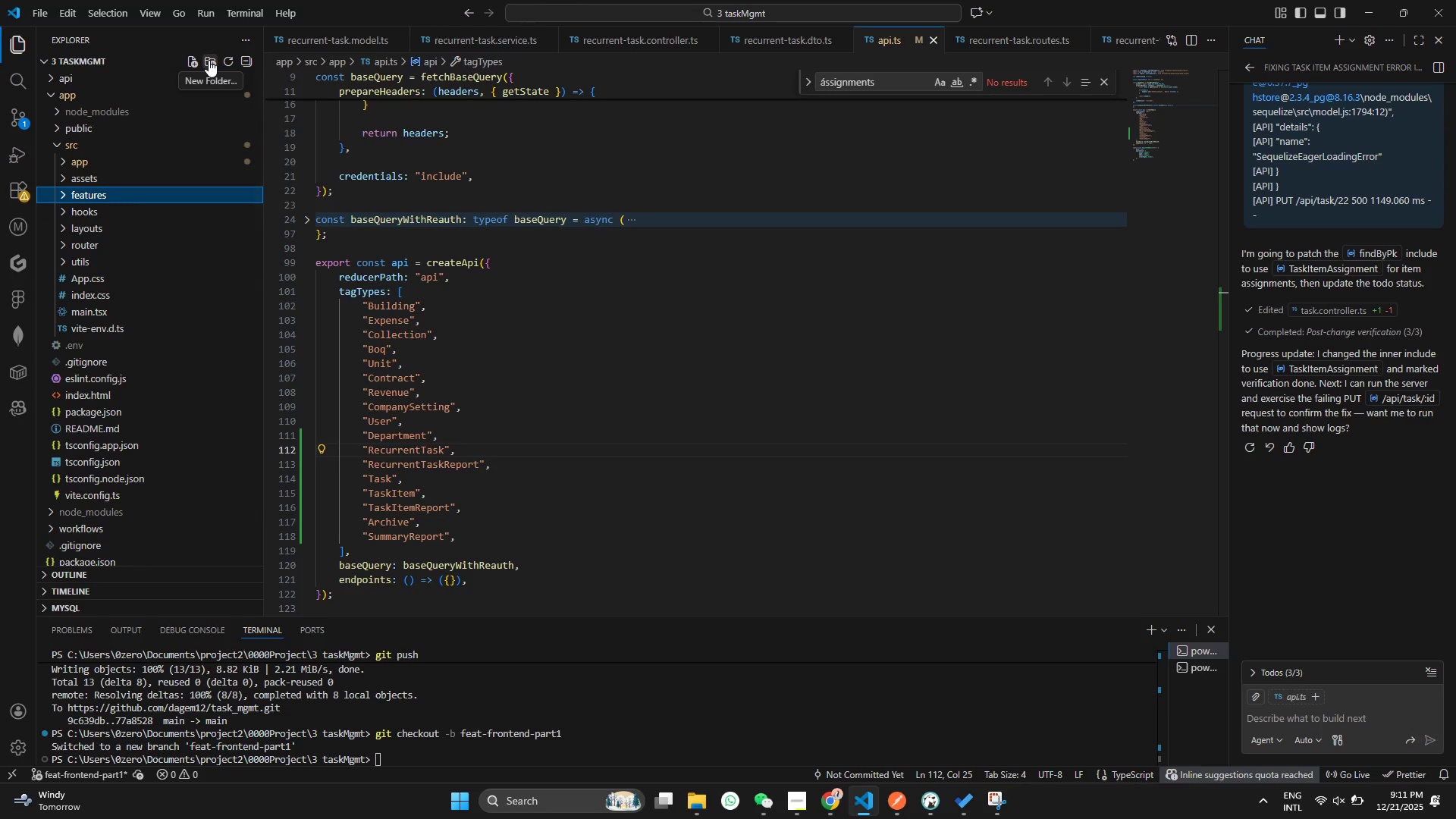 
left_click([209, 60])
 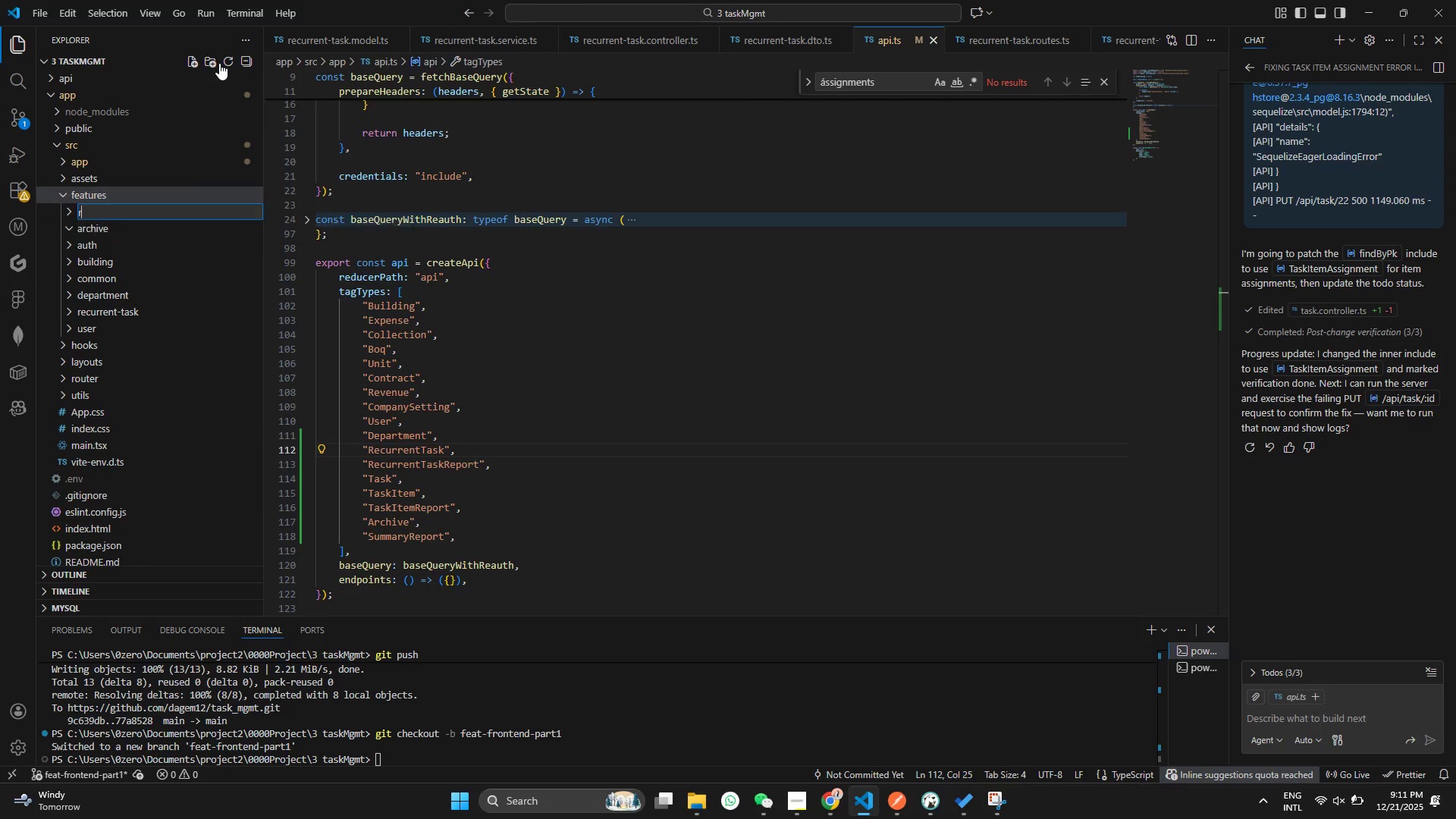 
type(recurrnt-task-er)
key(Backspace)
key(Backspace)
type(report)
 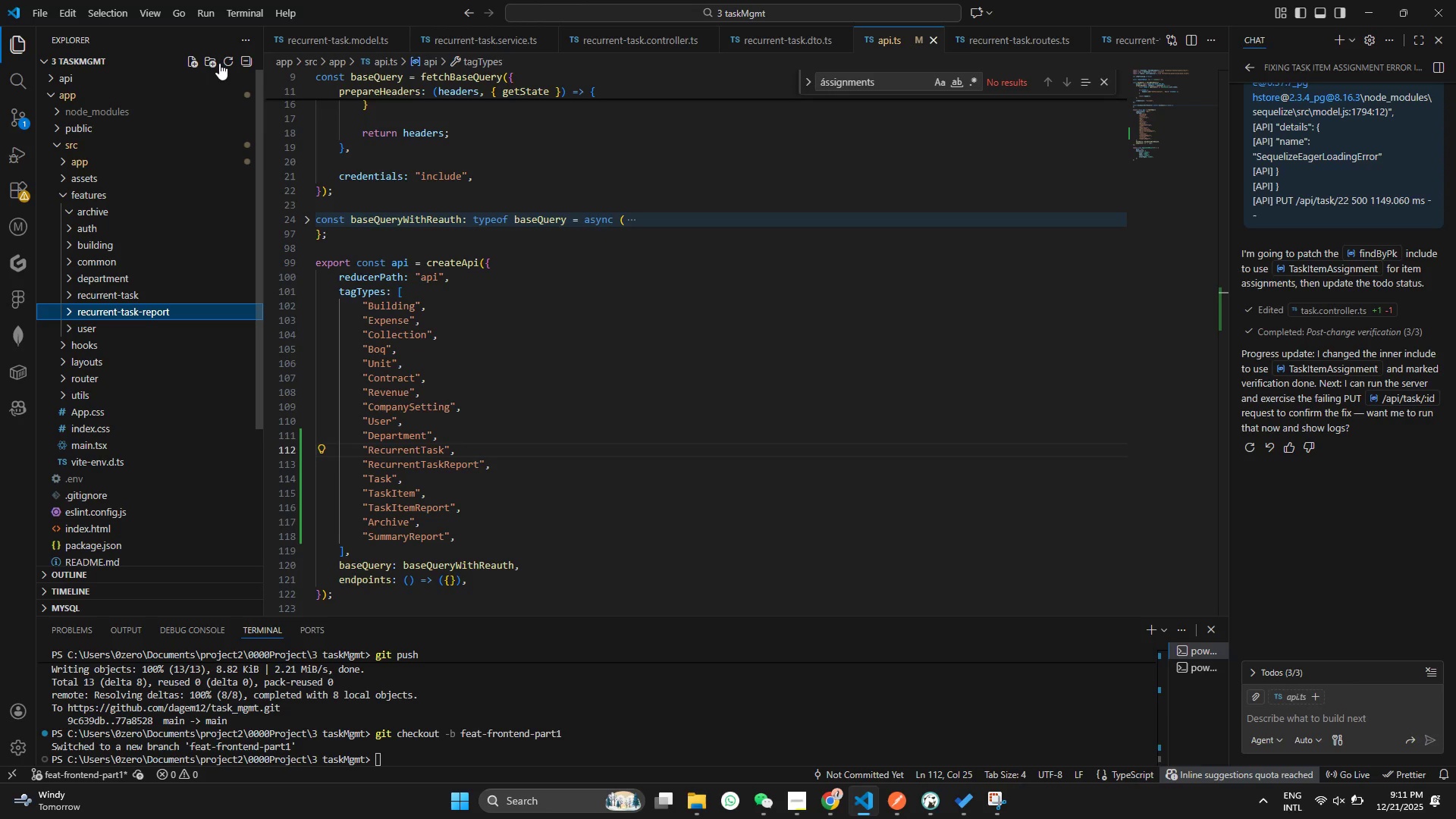 
double_click([111, 194])
 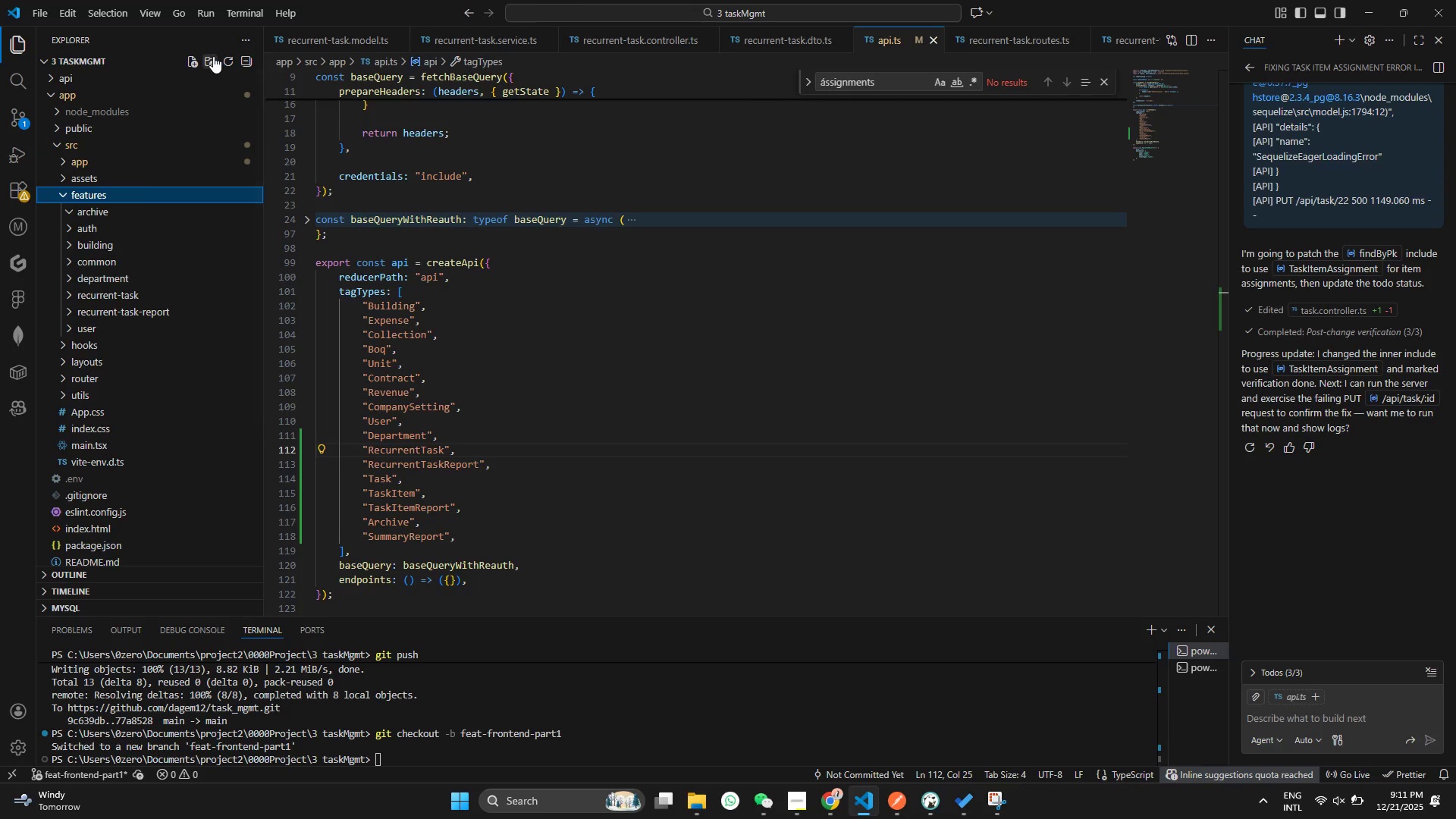 
left_click([213, 56])
 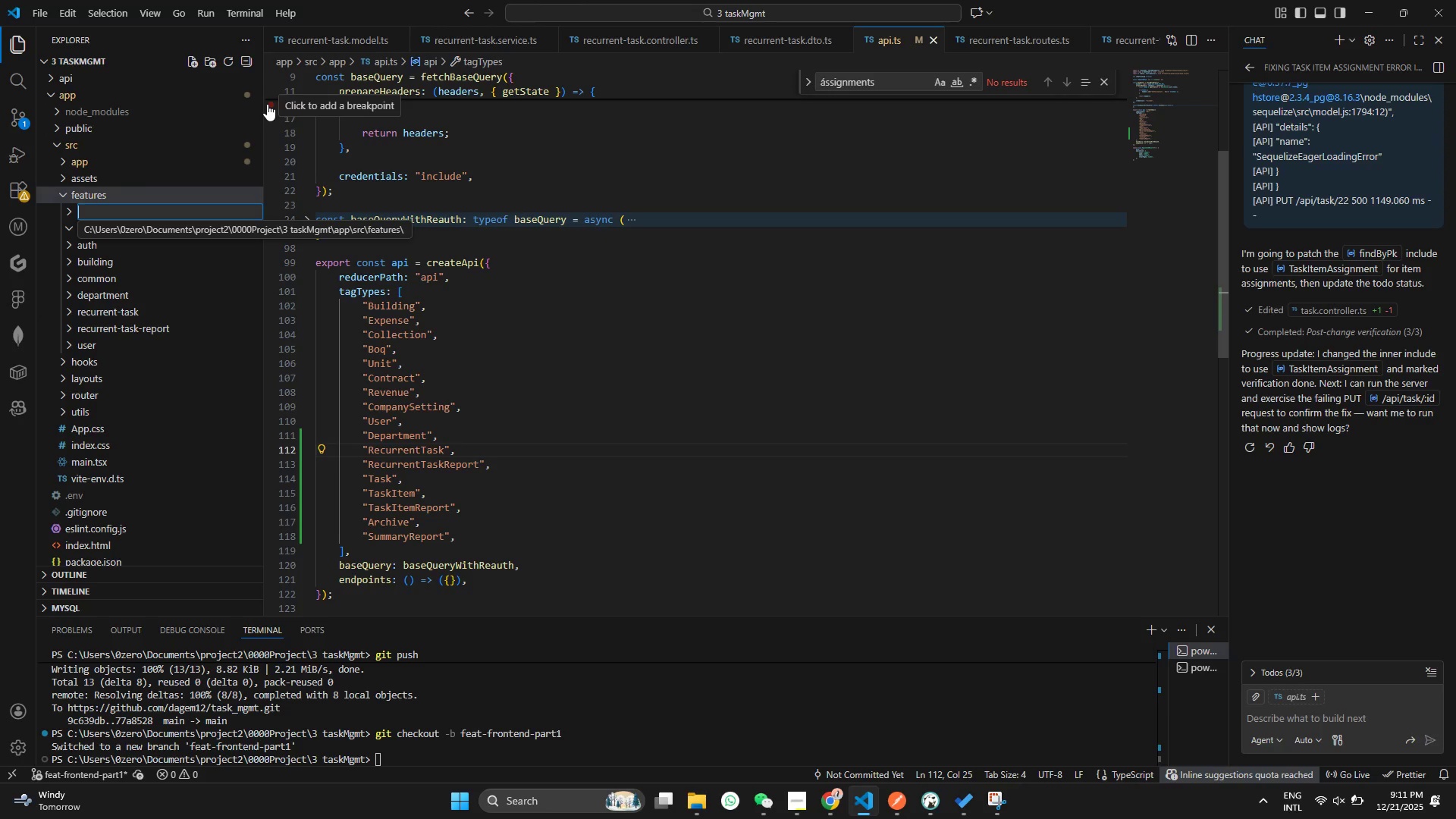 
type(r)
key(Backspace)
type(task)
 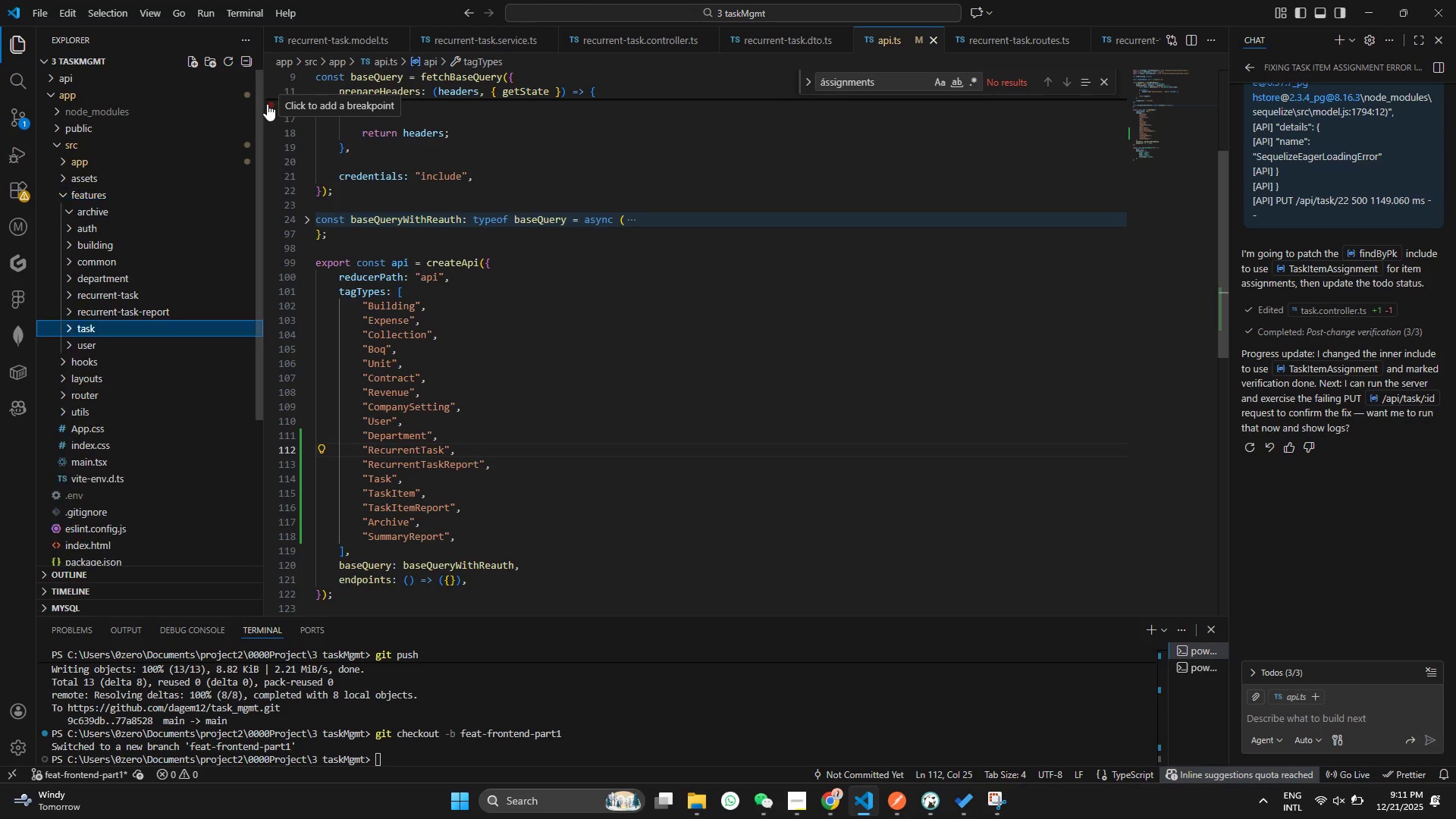 
key(Enter)
 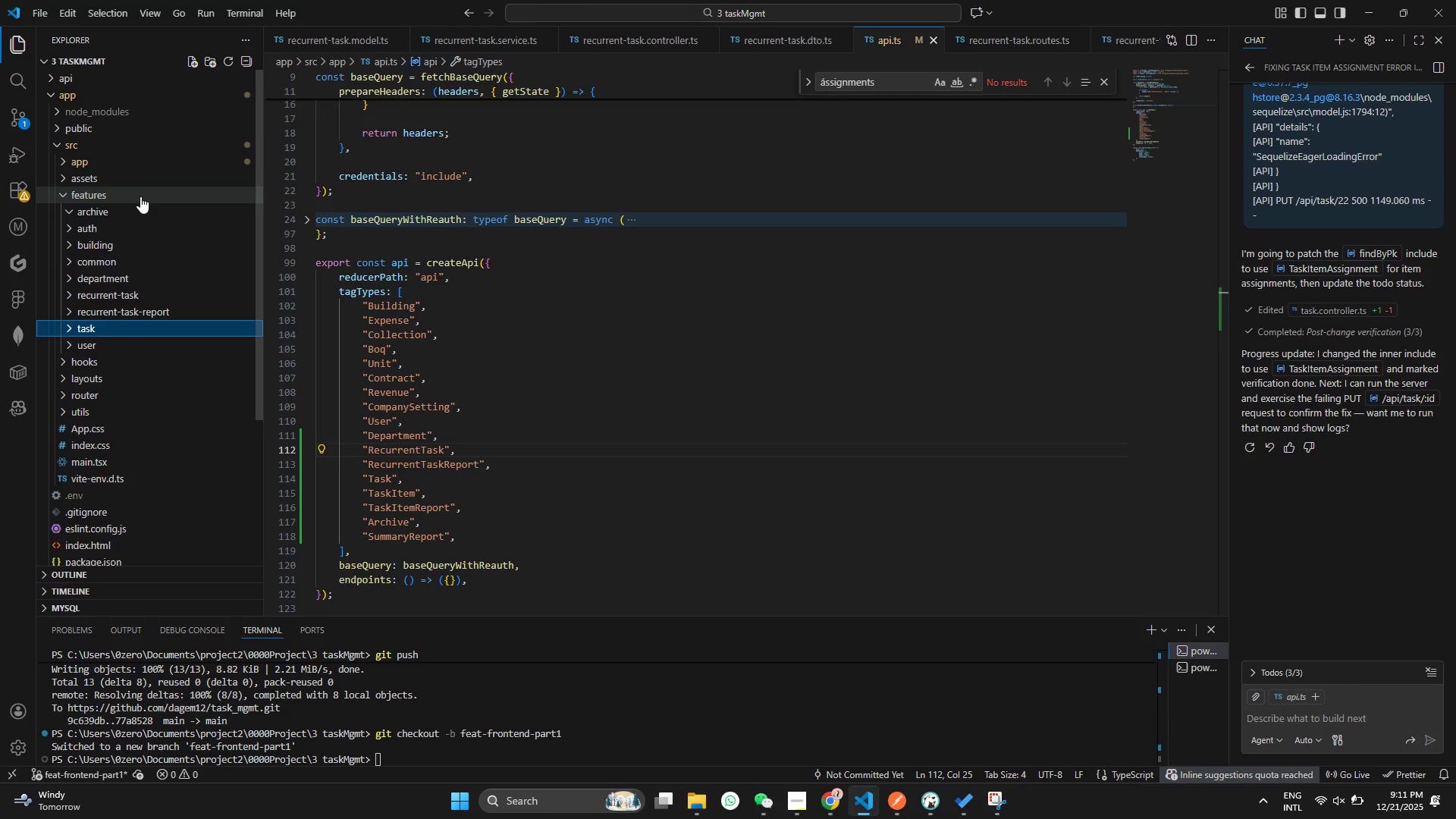 
double_click([140, 196])
 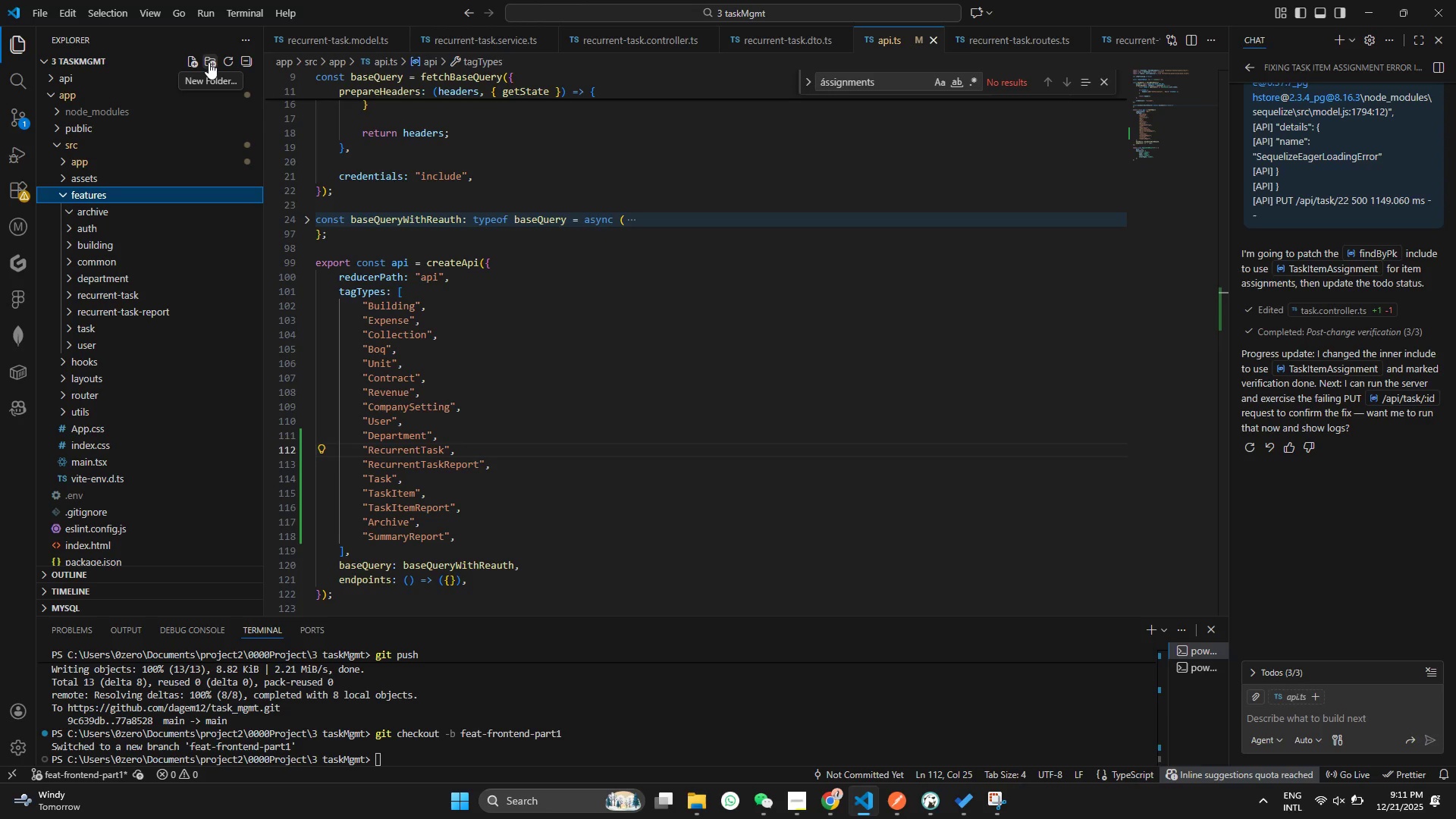 
left_click([209, 64])
 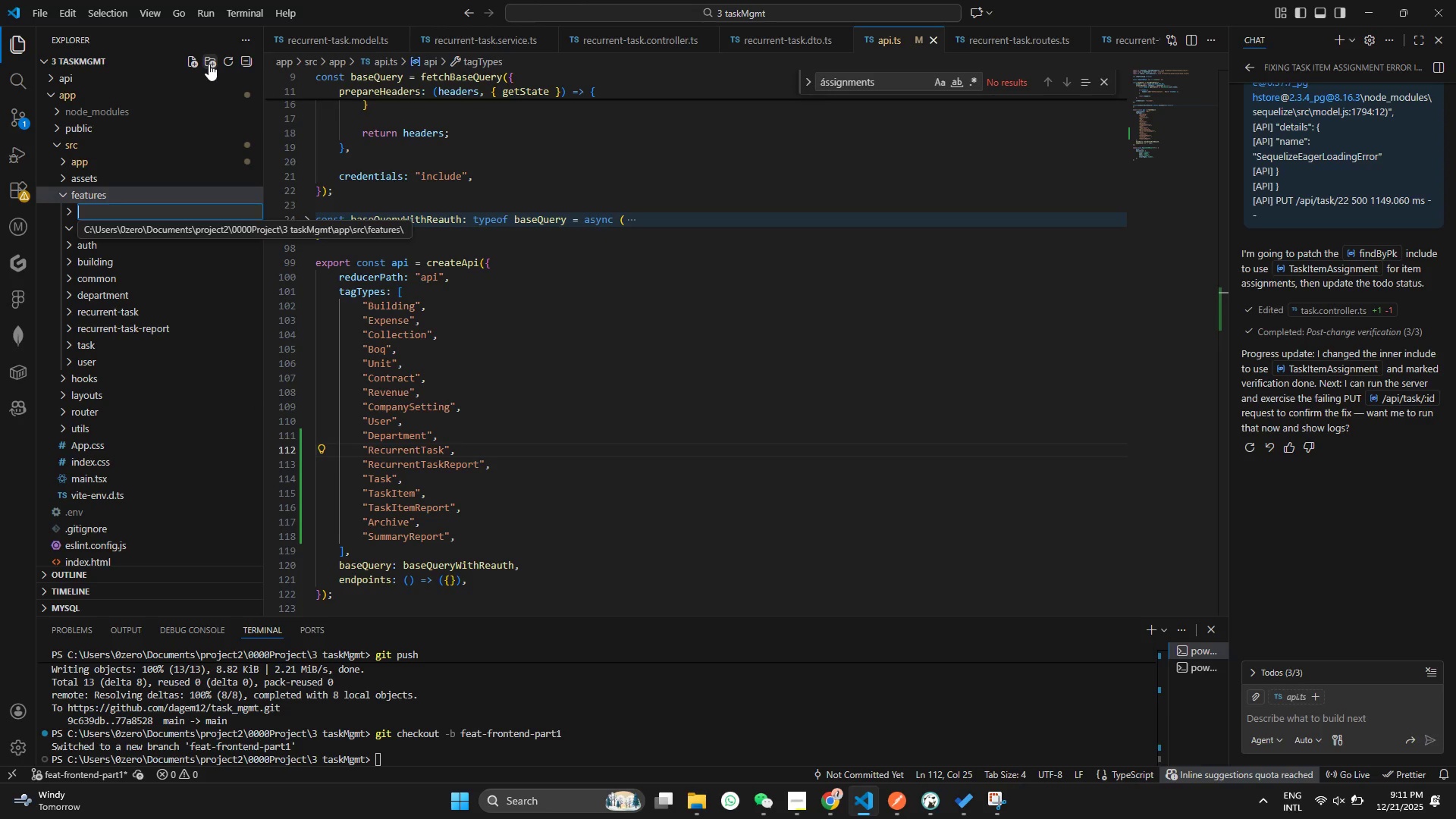 
type(tas)
 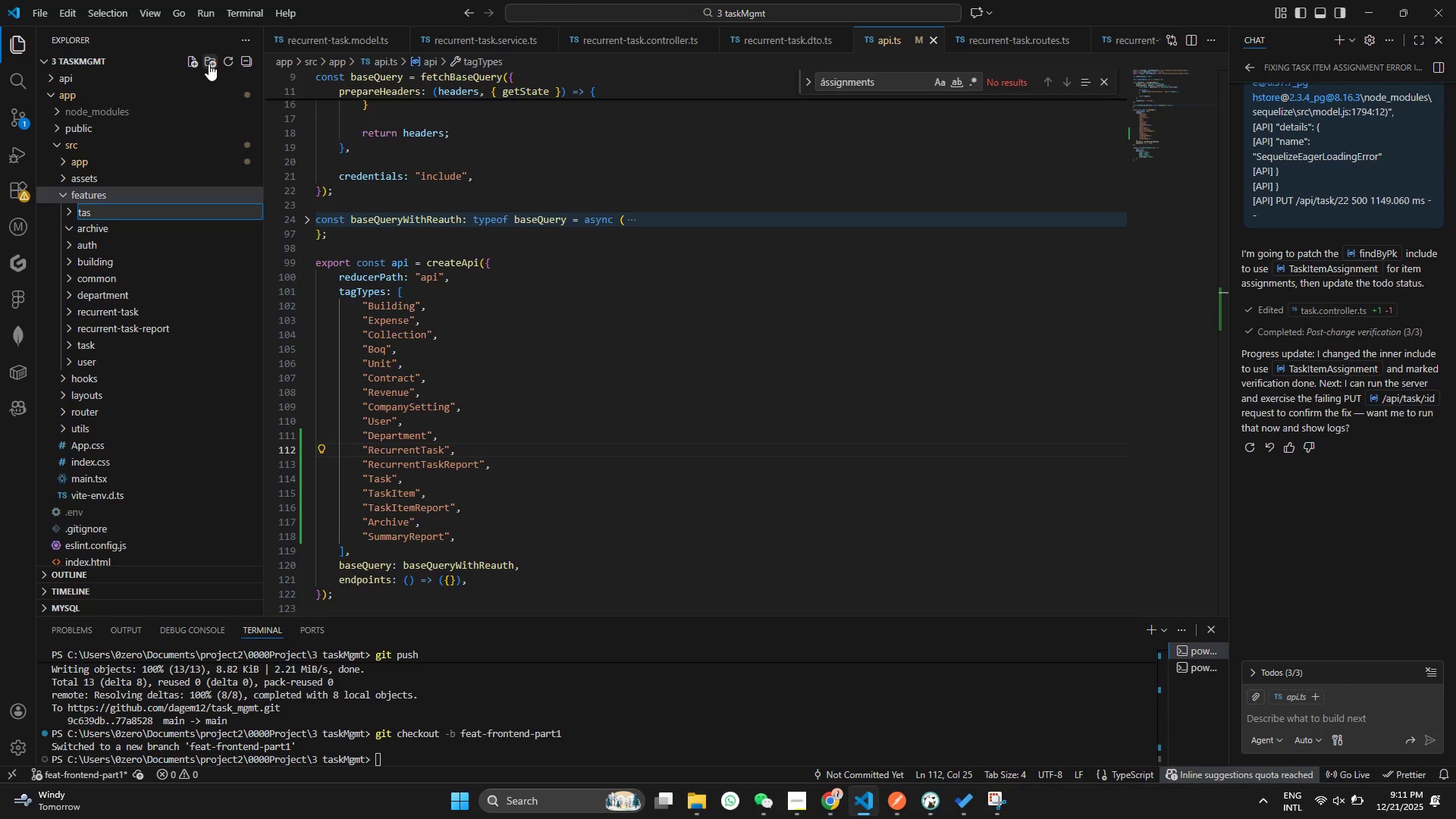 
type(k-manageent)
 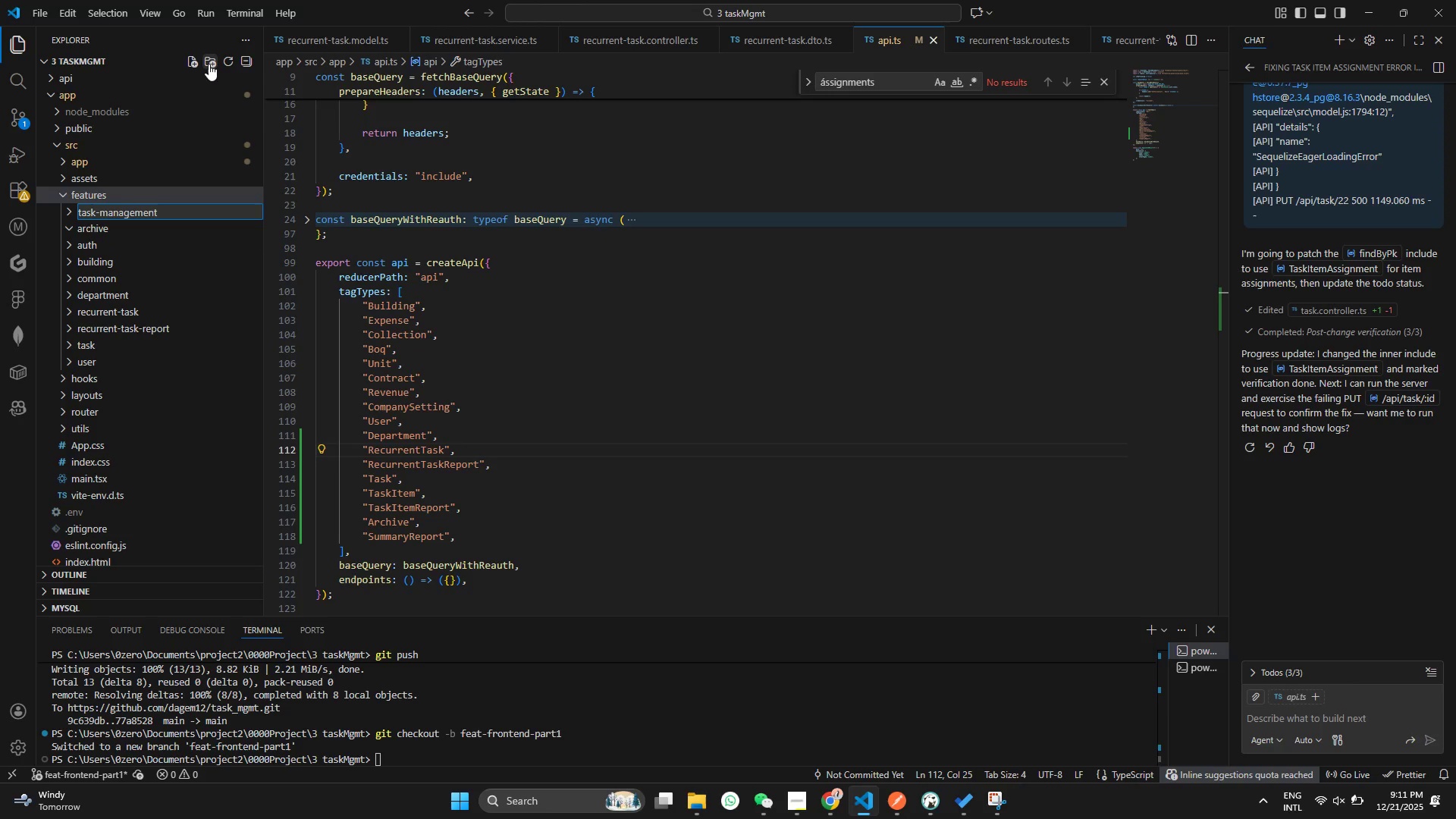 
hold_key(key=M, duration=14.05)
 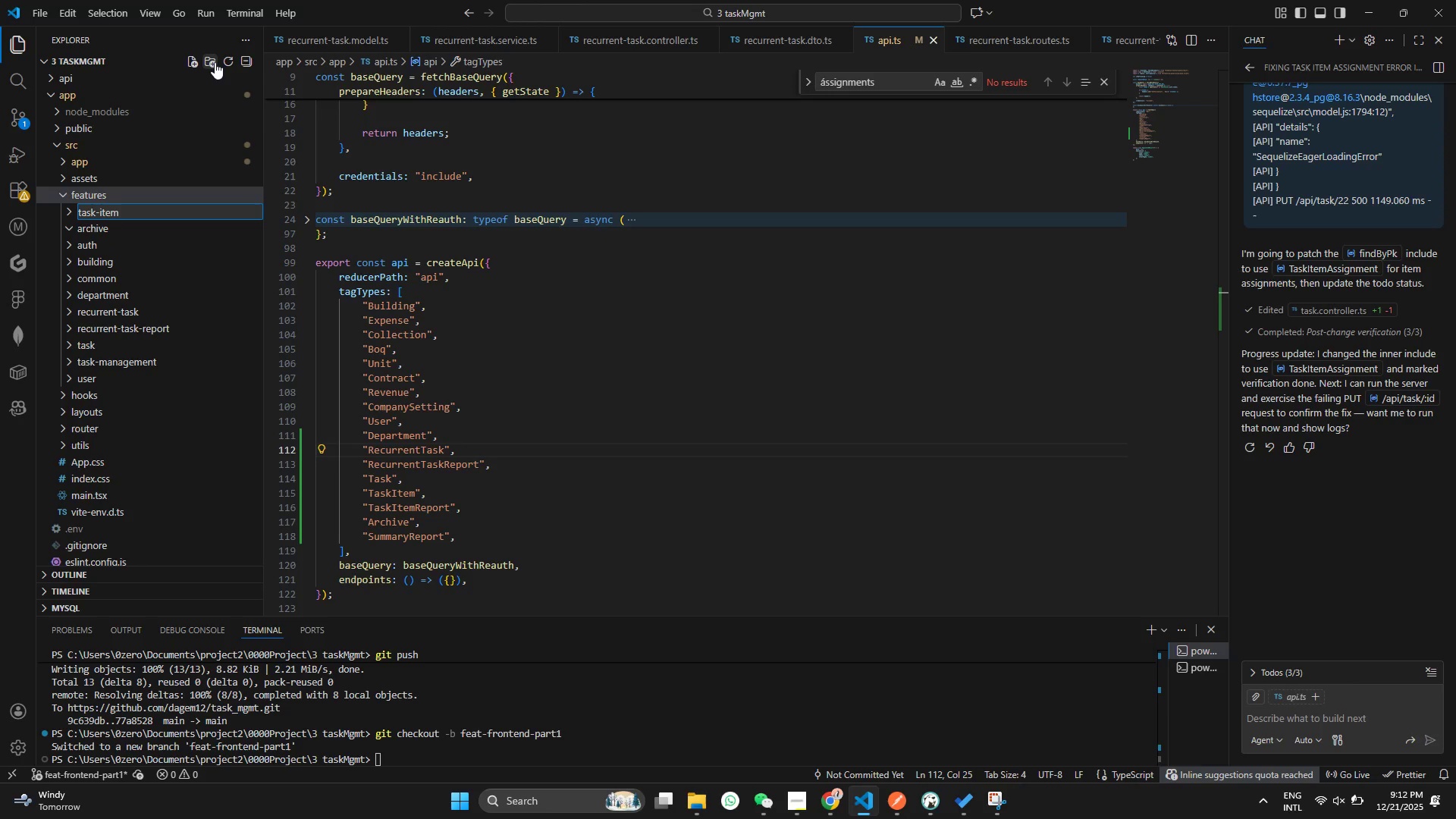 
key(Enter)
 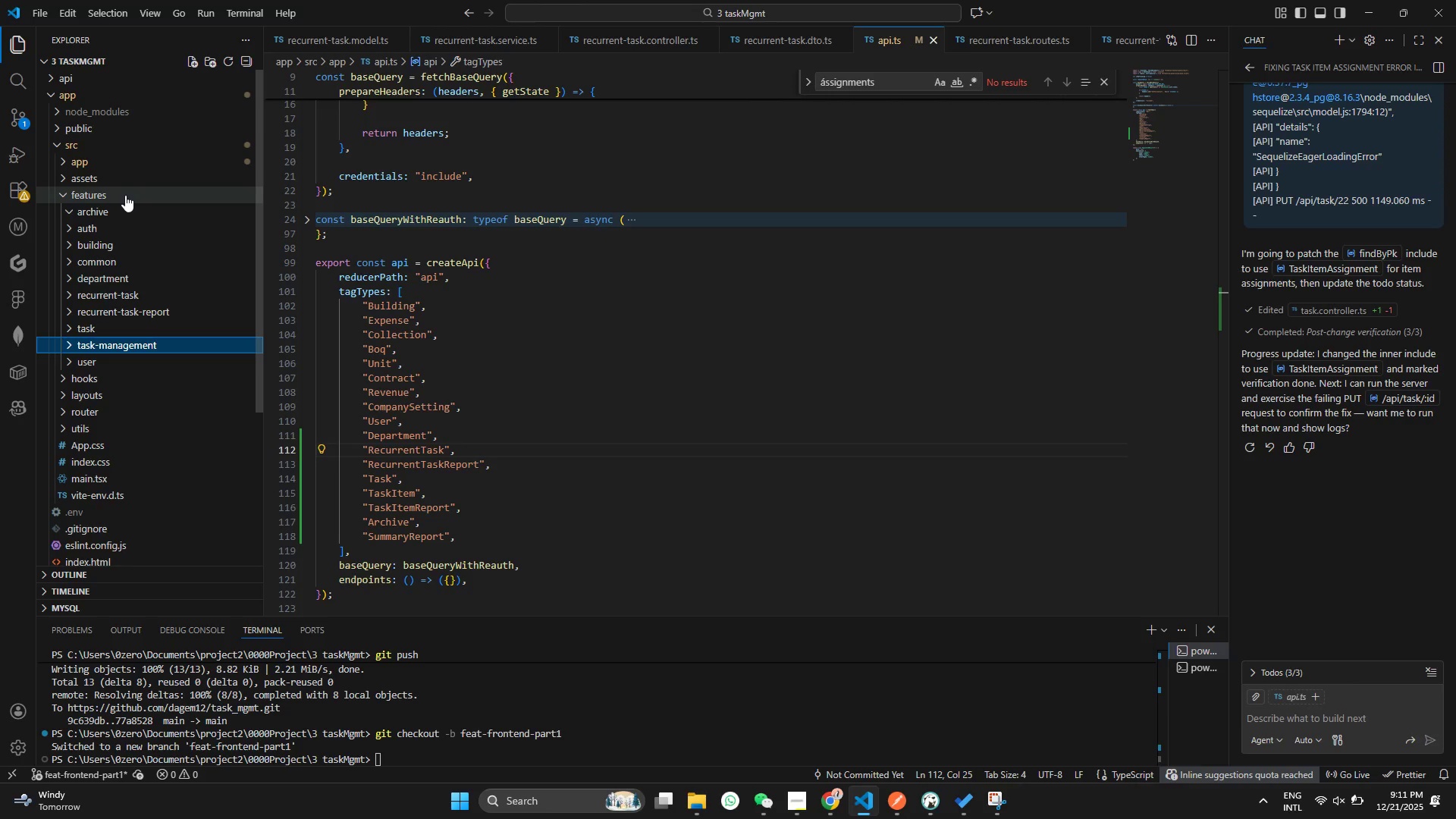 
double_click([125, 195])
 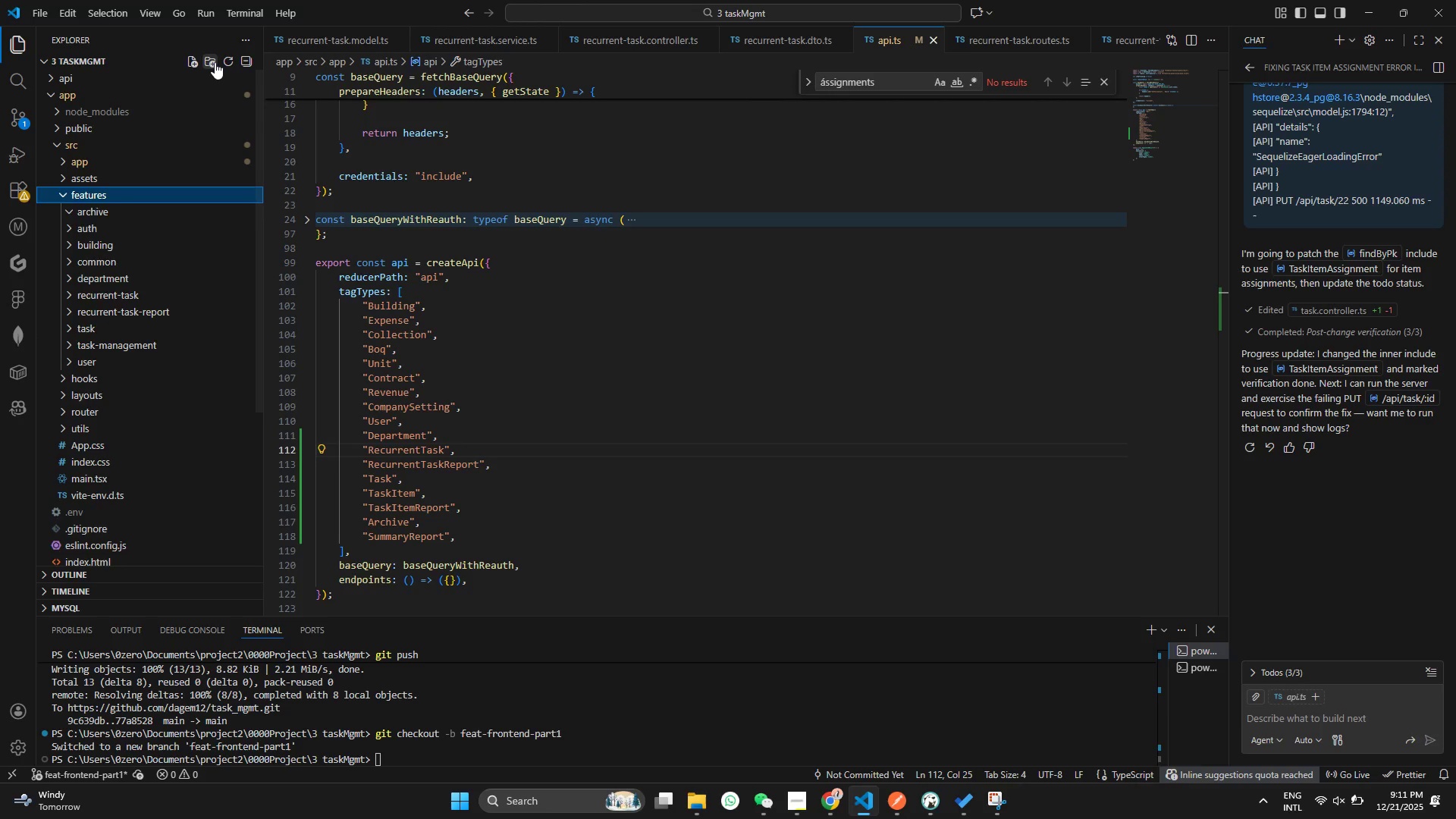 
left_click([215, 62])
 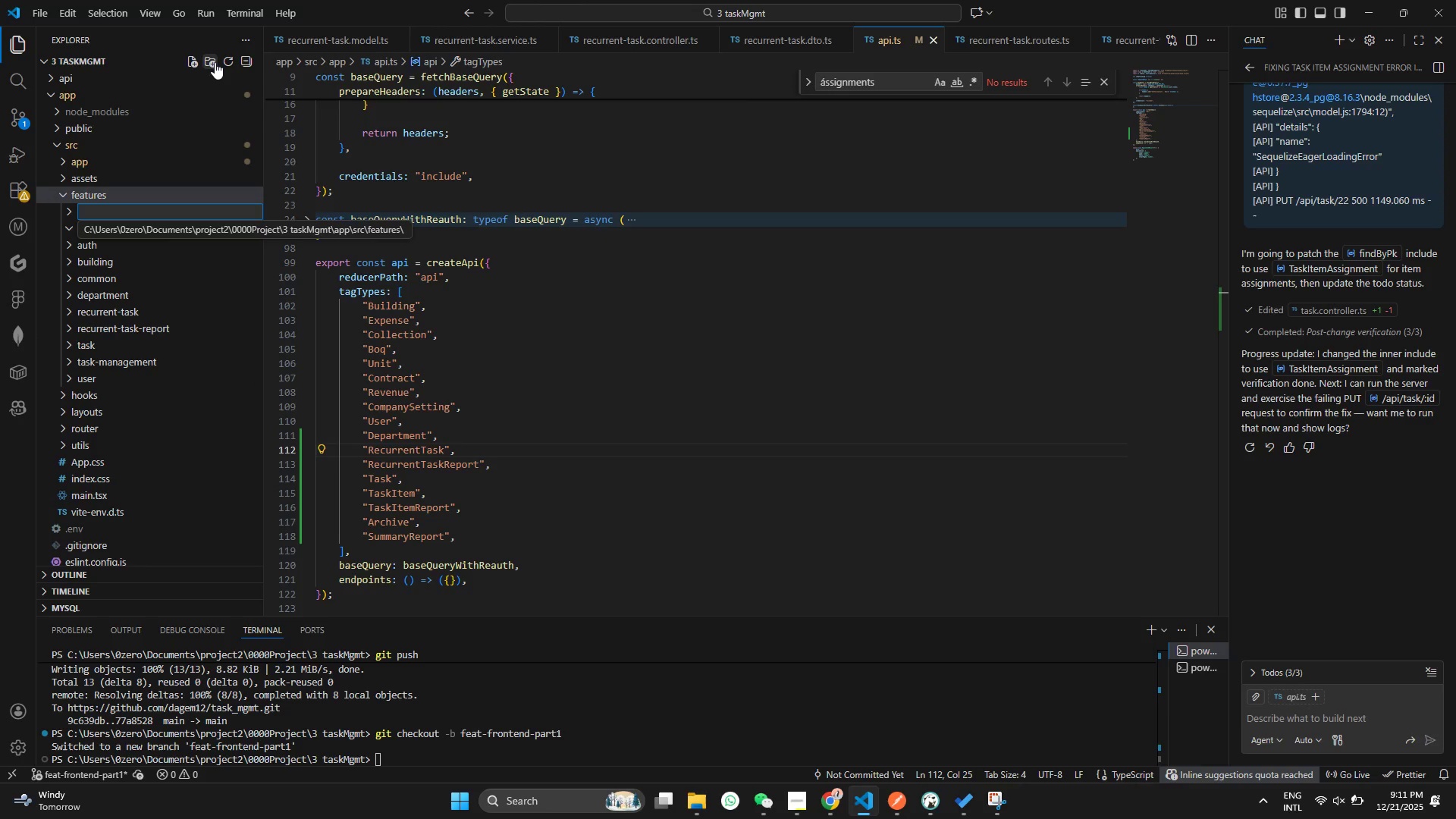 
type(taskiten)
key(Backspace)
key(Backspace)
key(Backspace)
key(Backspace)
type(-ite0)
key(Backspace)
type(-report)
 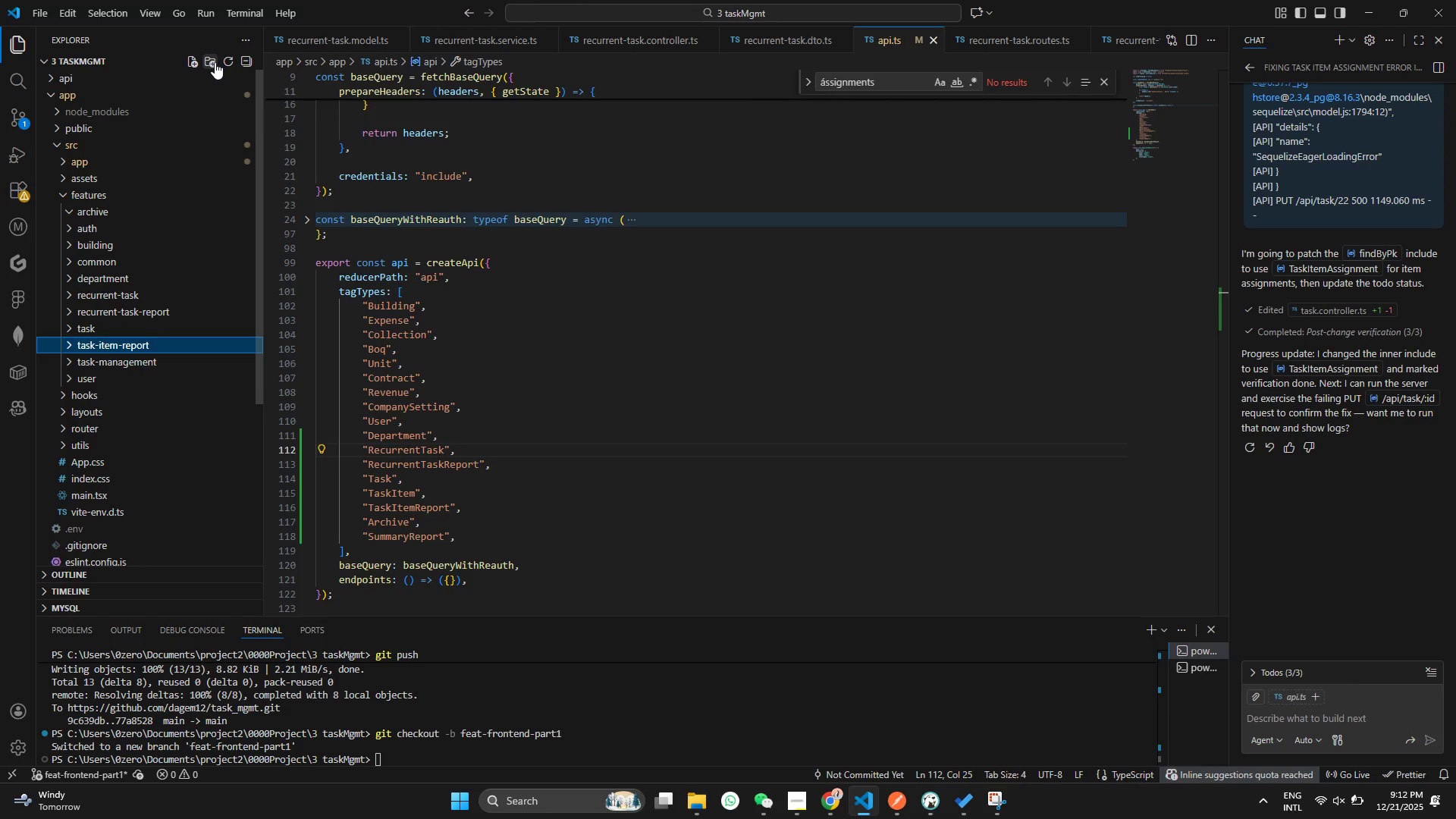 
hold_key(key=Enter, duration=13.52)
 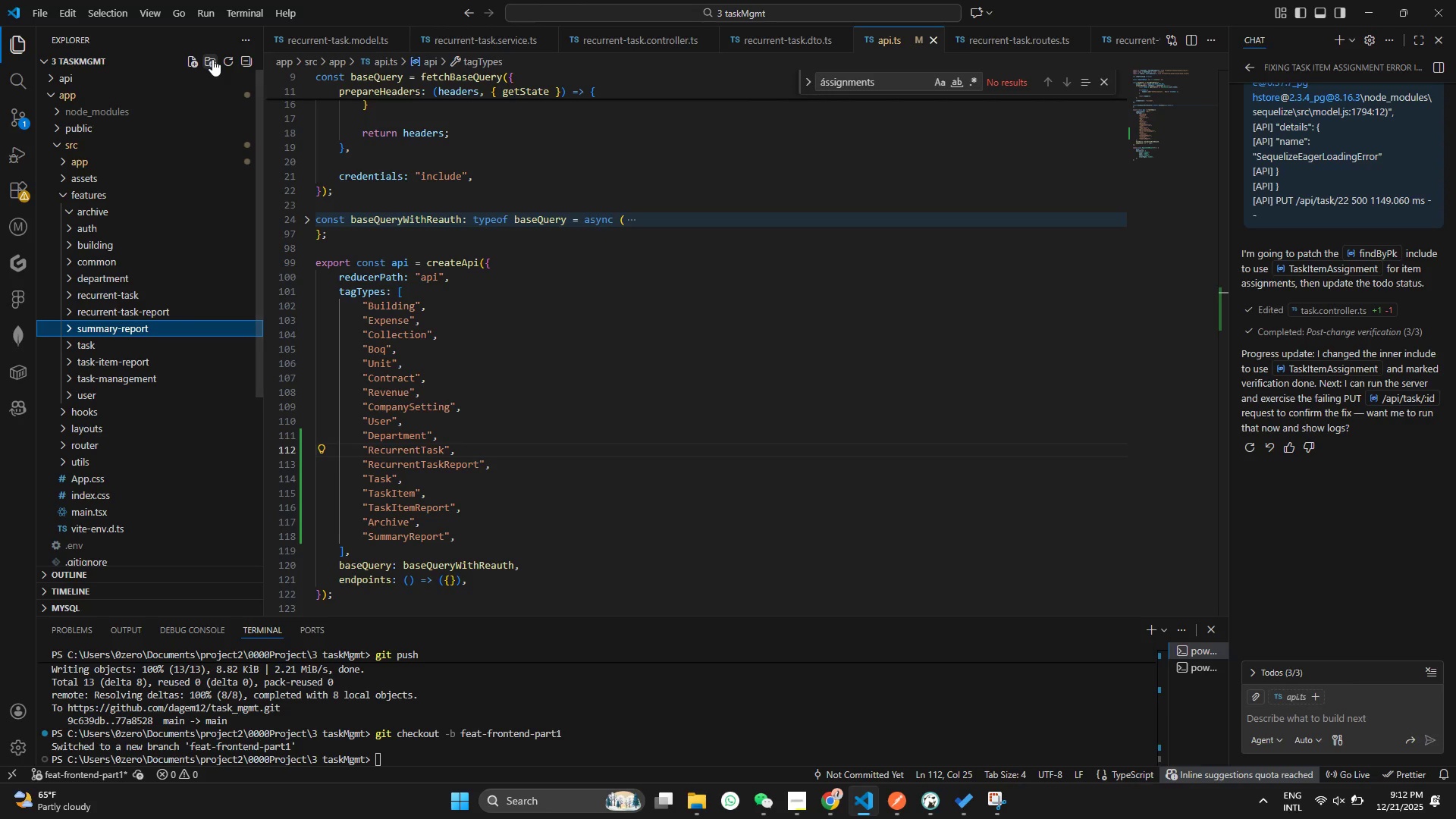 
left_click([107, 192])
 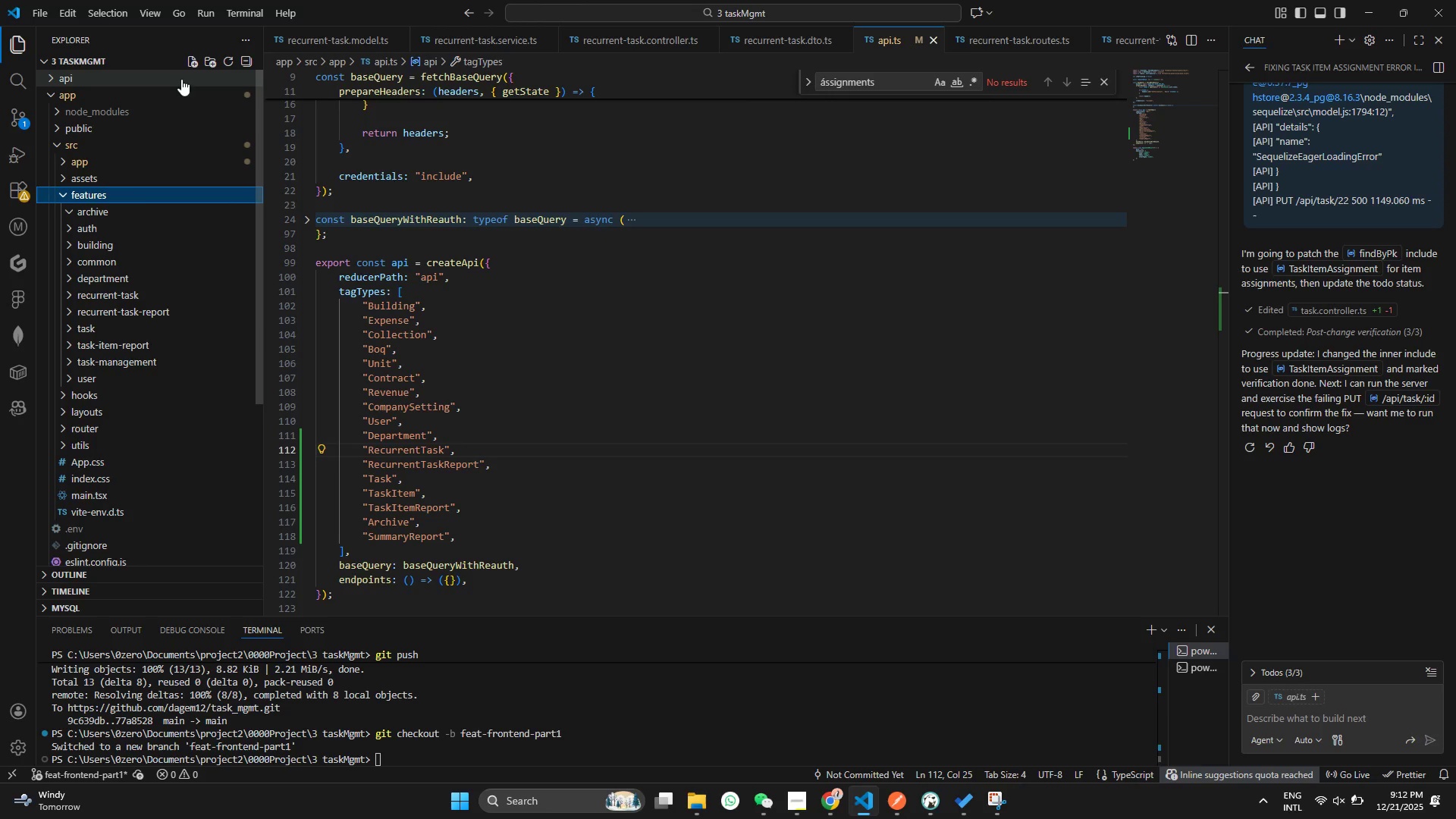 
left_click([107, 192])
 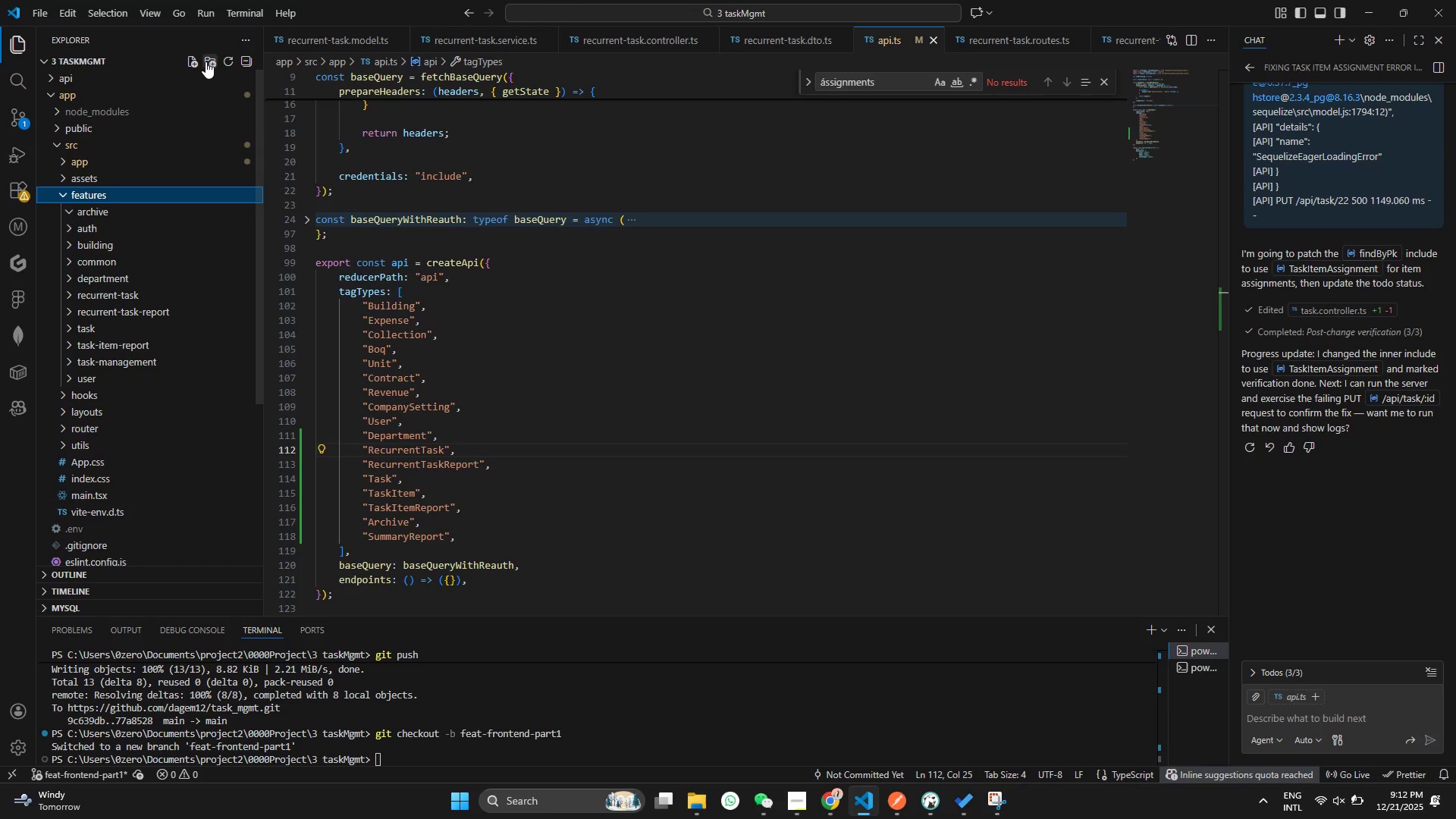 
left_click([206, 61])
 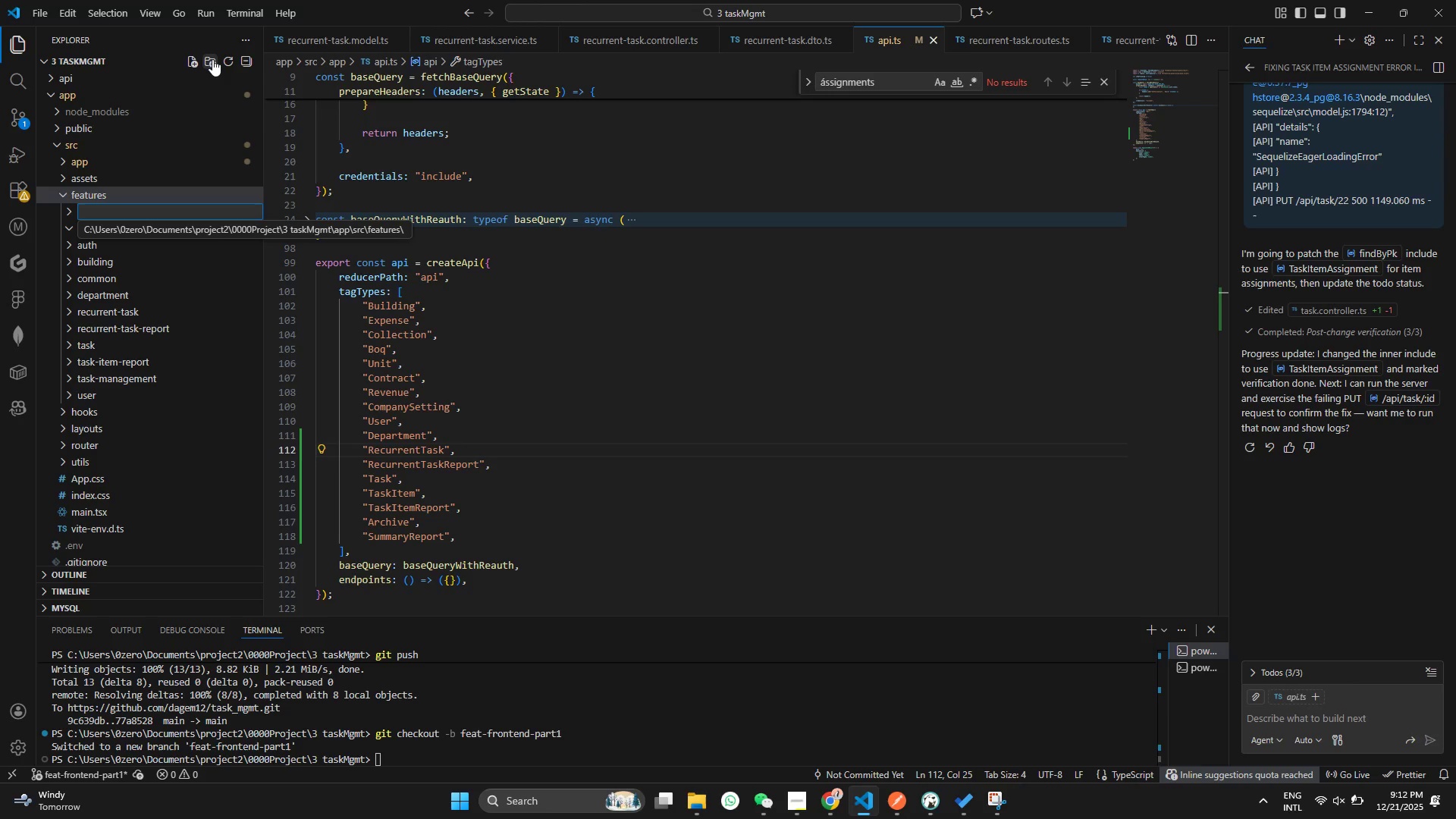 
type(summary-report)
 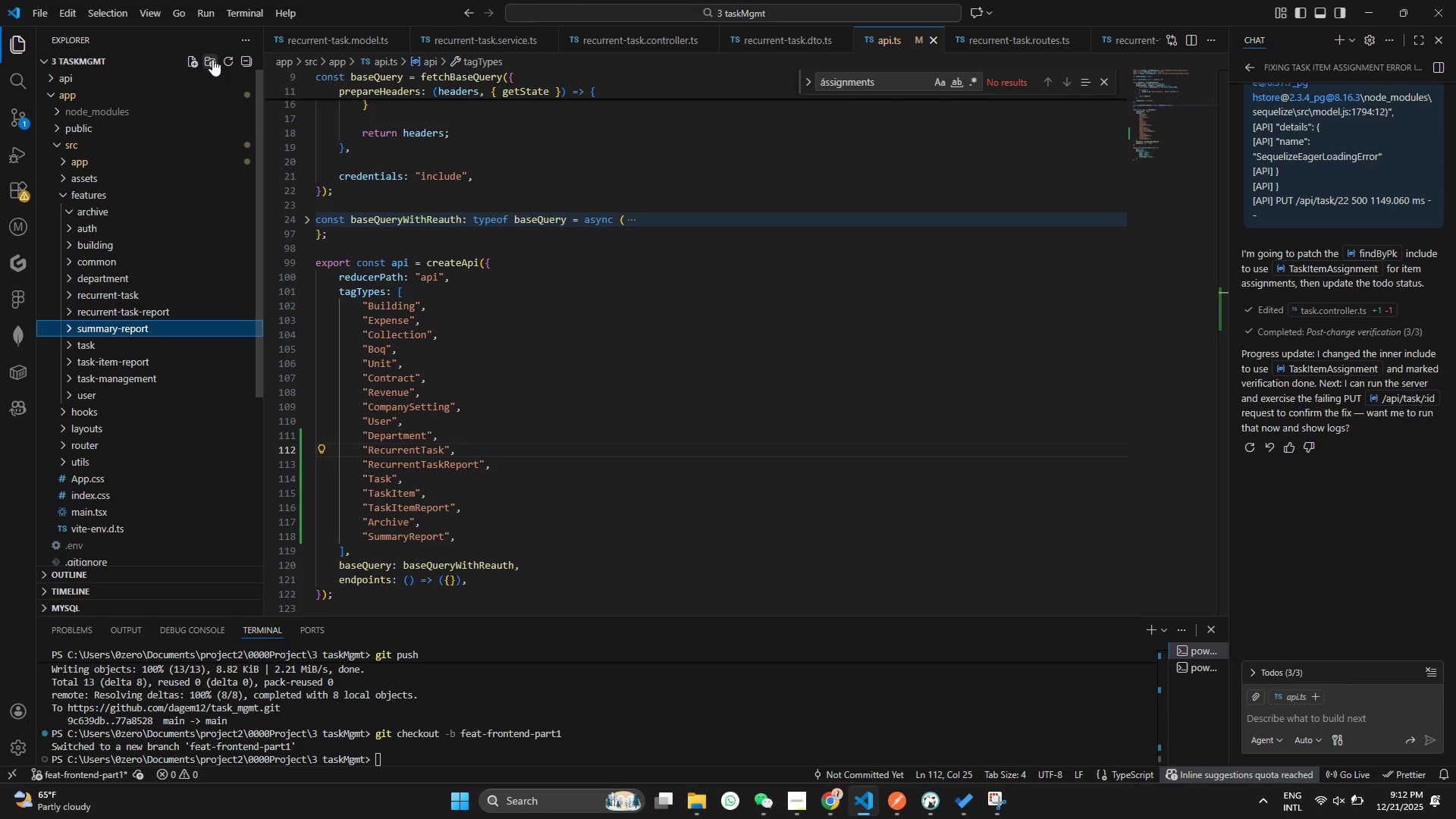 
key(Control+ControlLeft)
 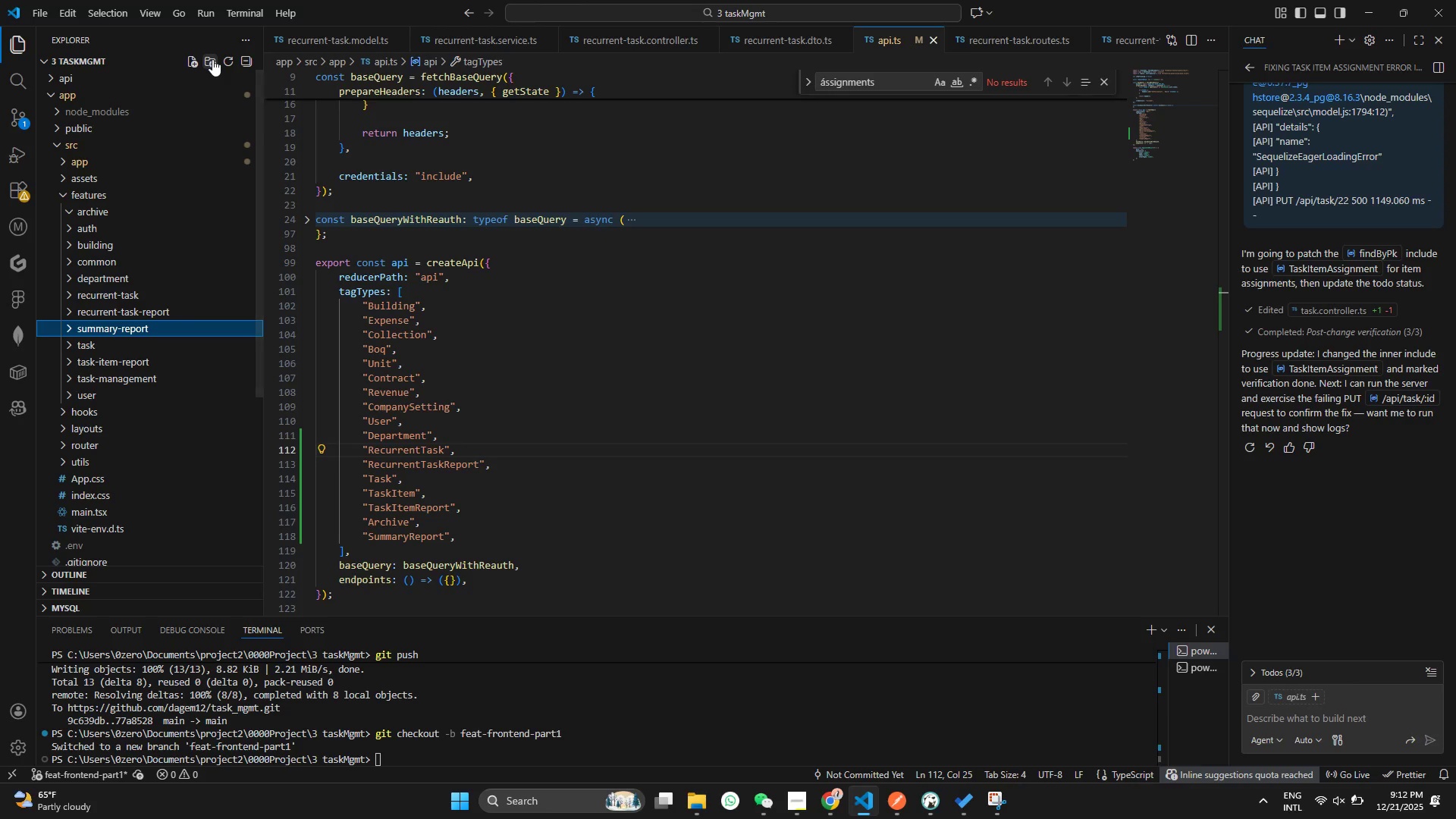 
key(Control+S)
 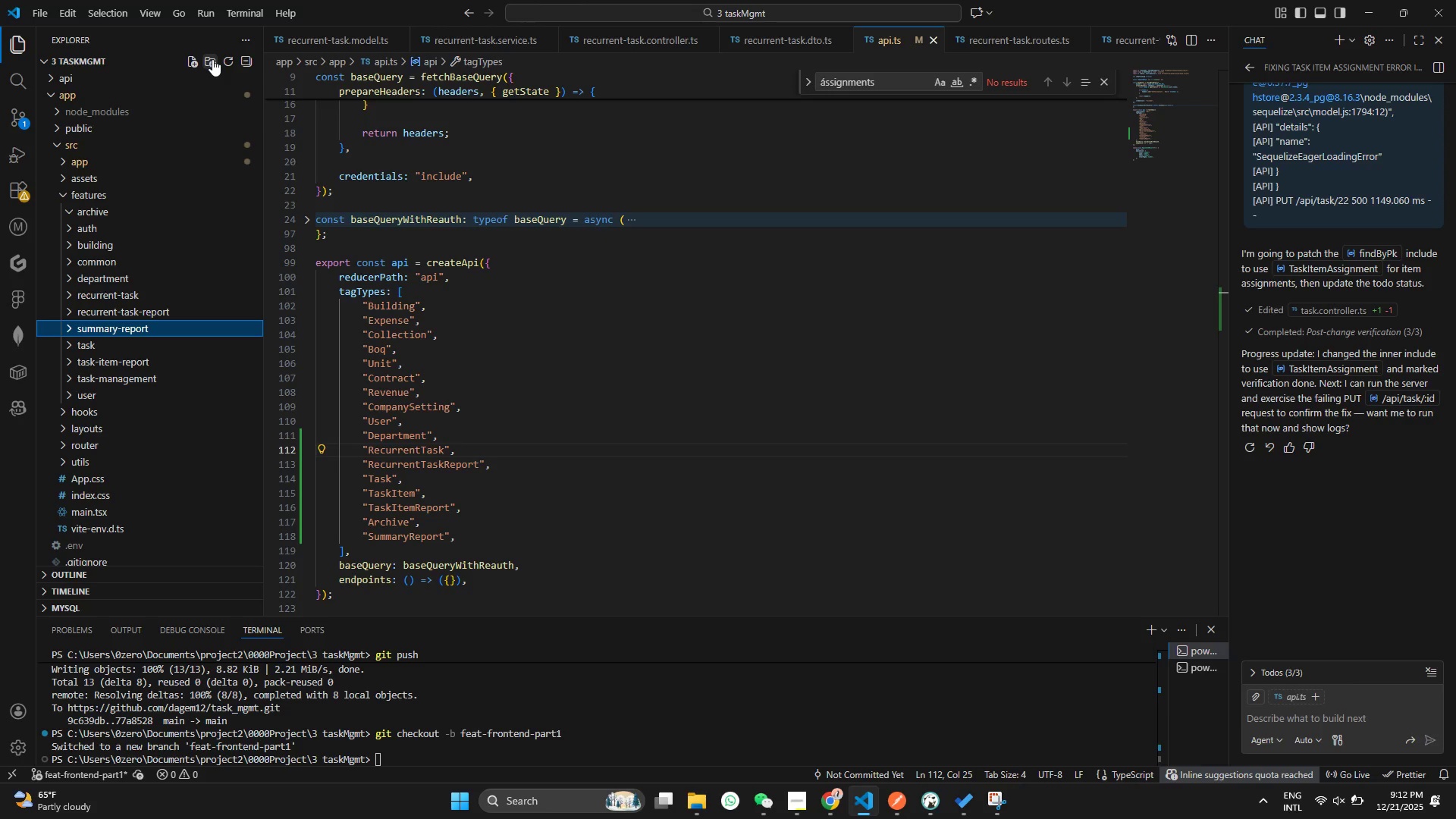 
wait(16.42)
 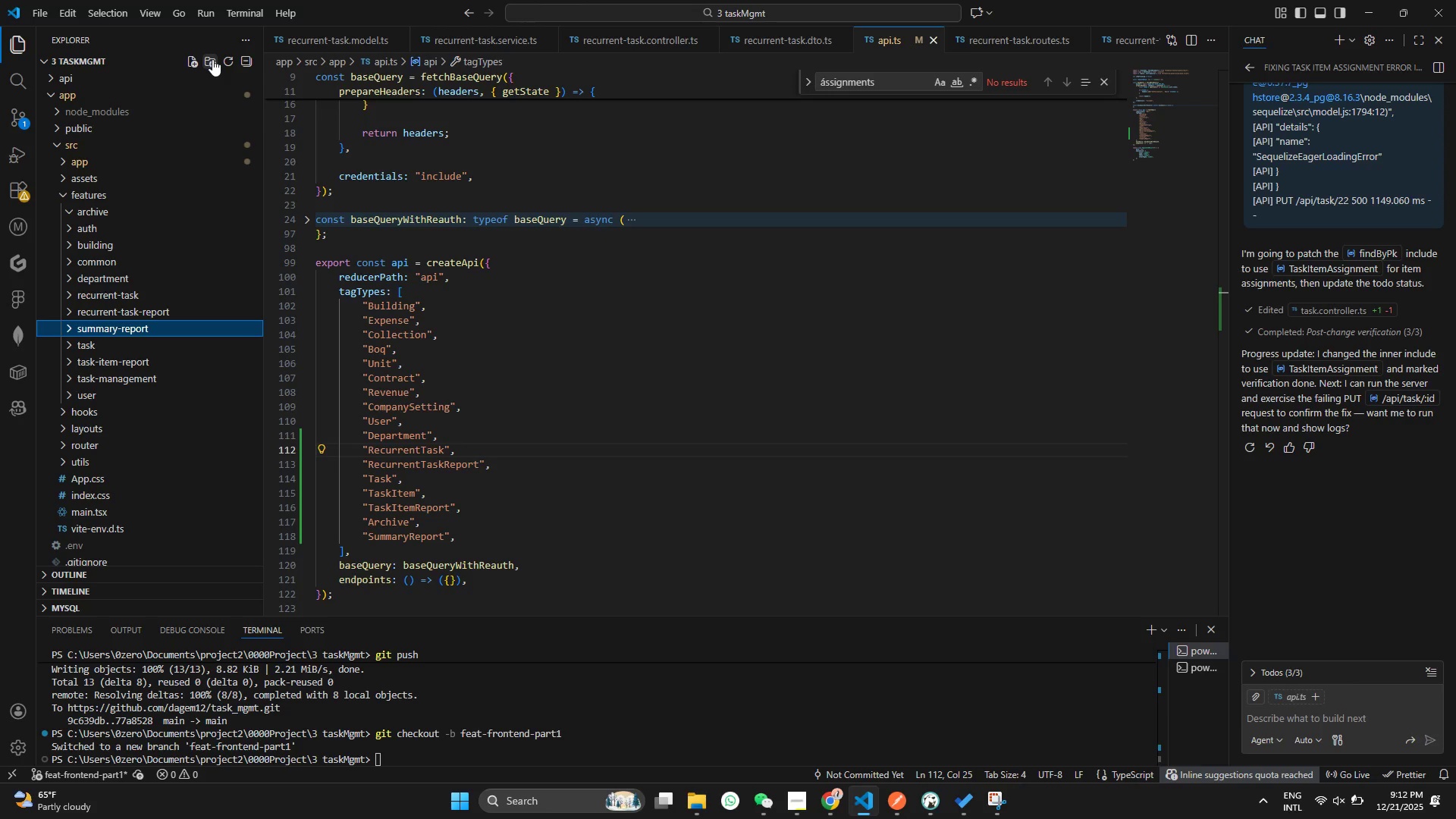 
left_click([74, 235])
 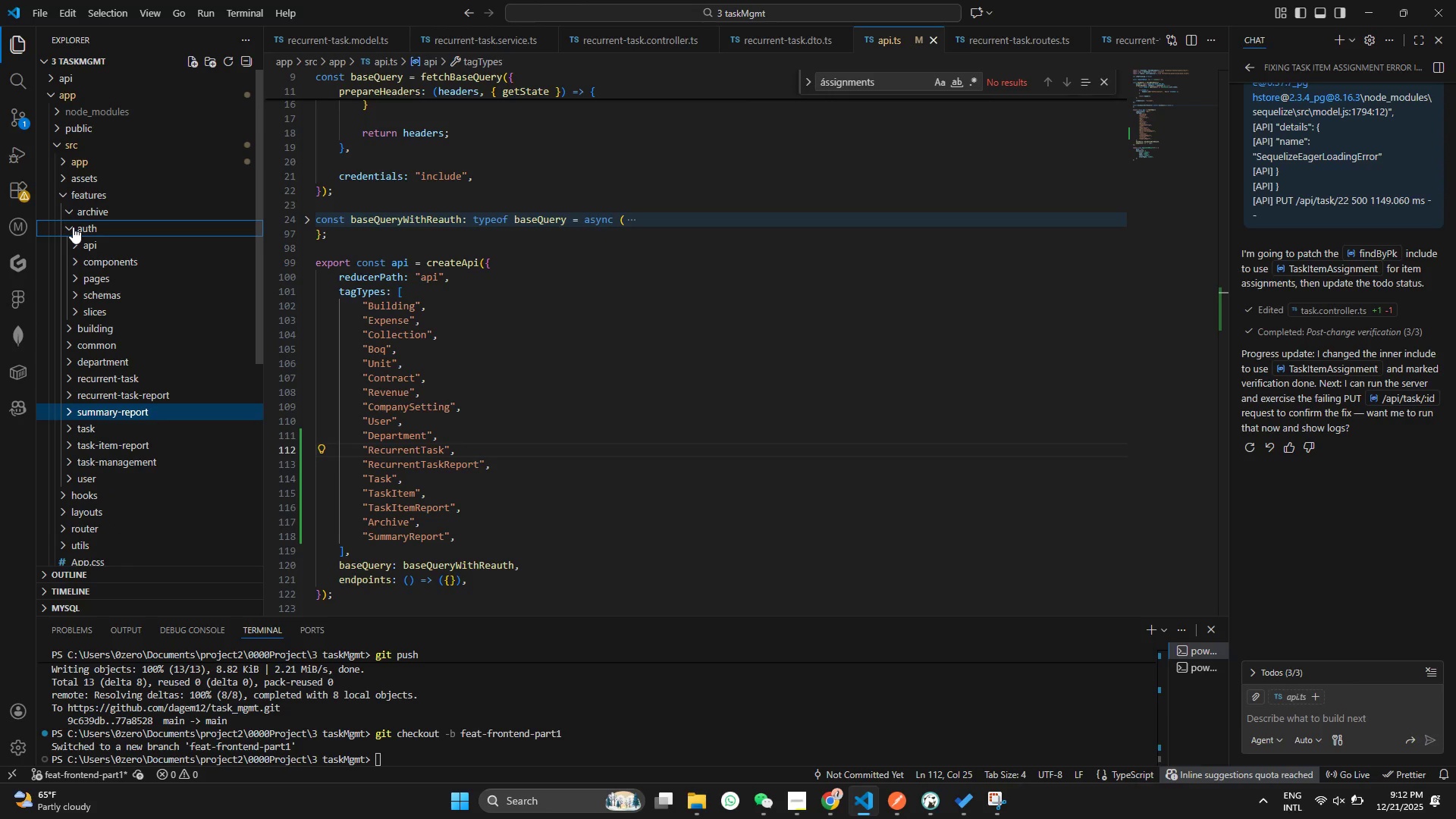 
left_click([73, 227])
 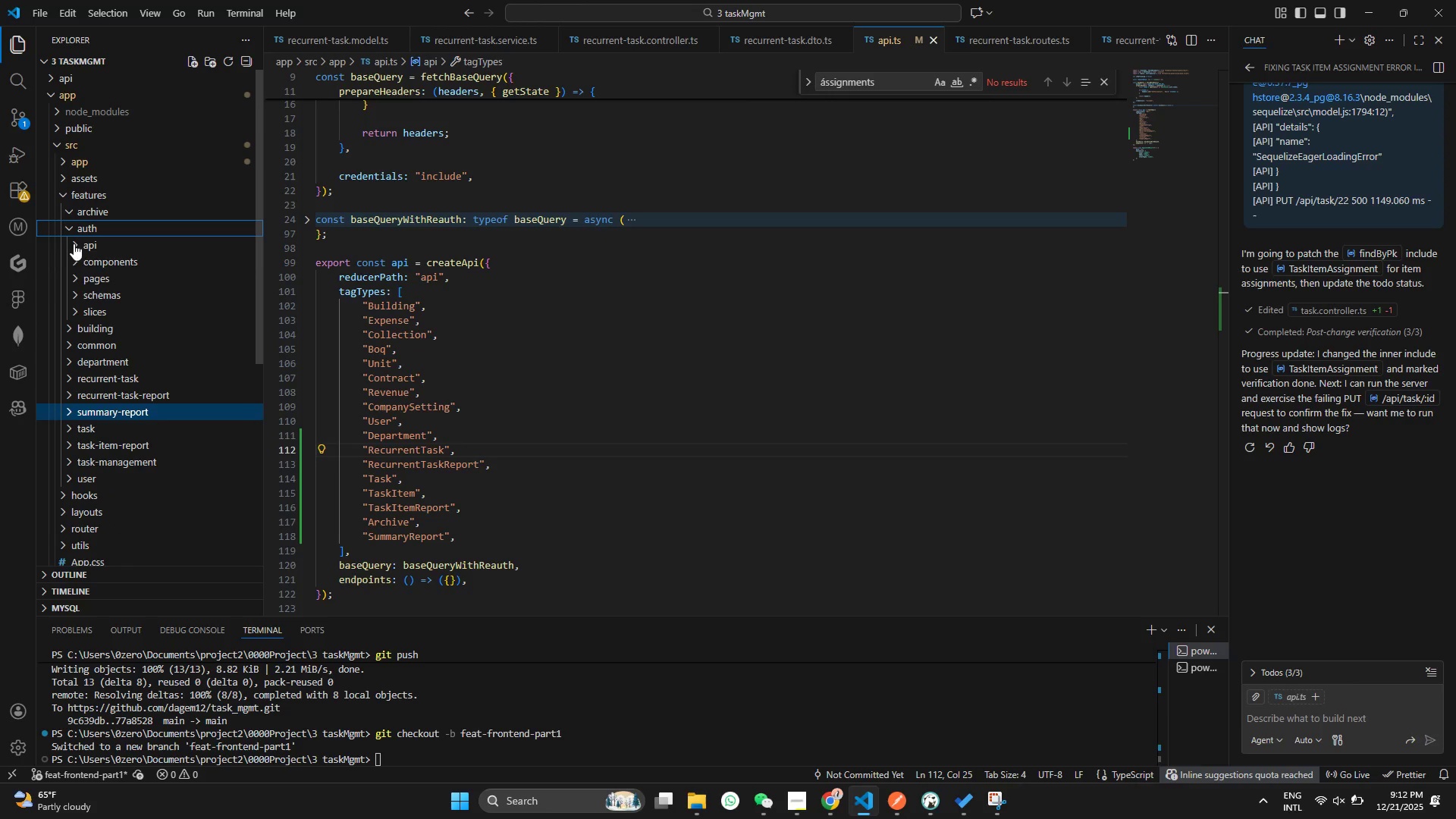 
left_click([73, 227])
 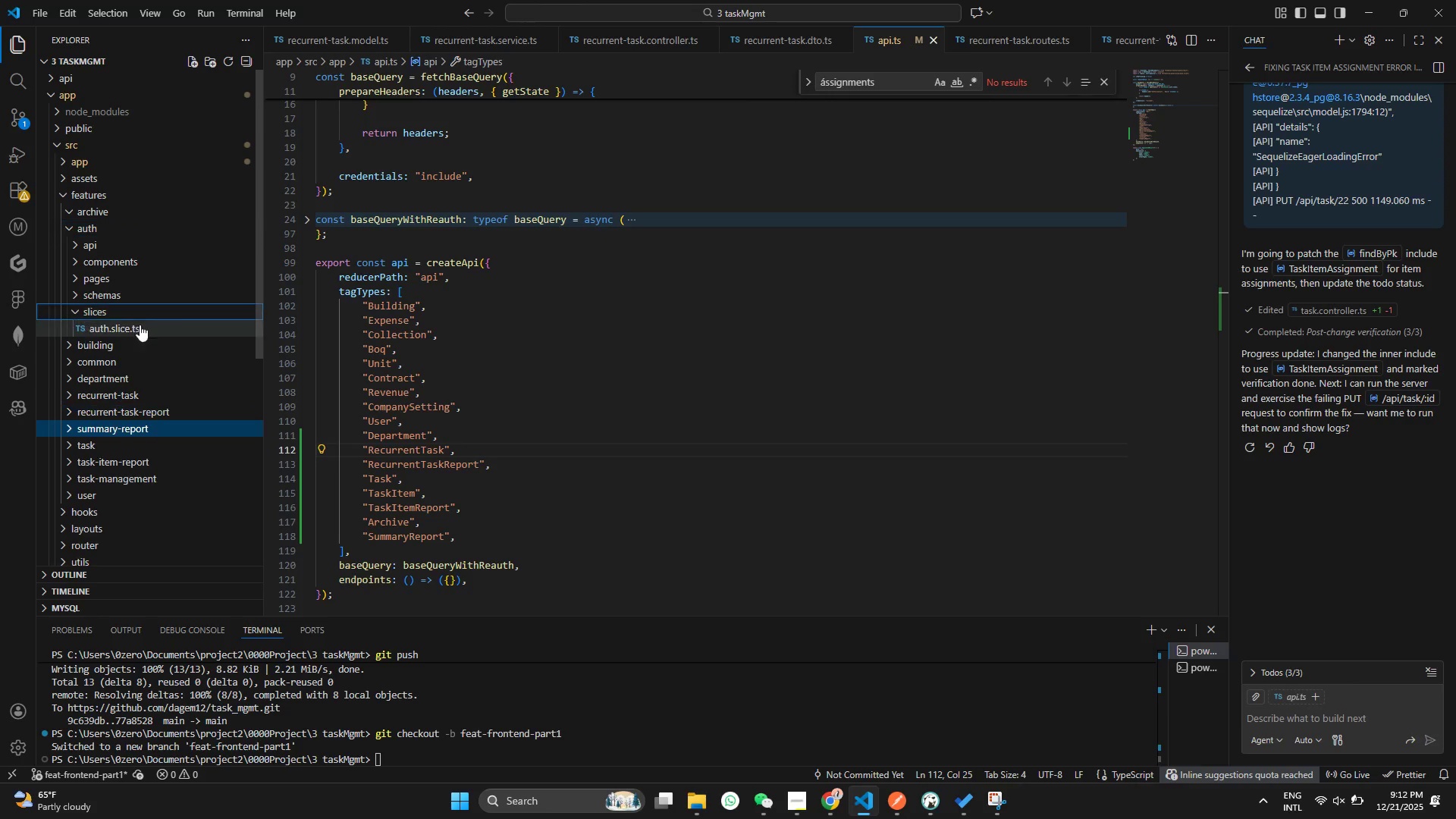 
left_click([77, 318])
 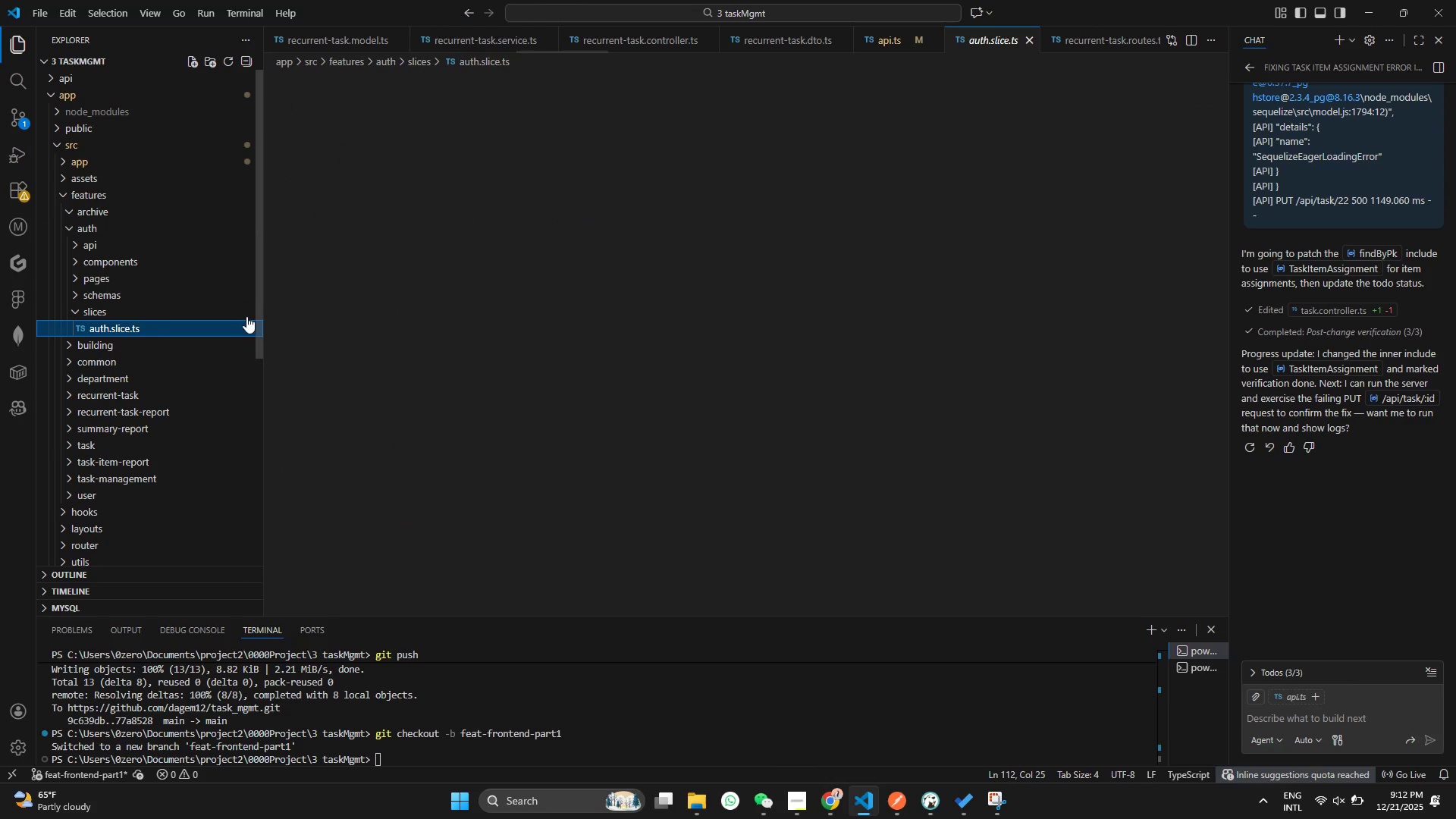 
left_click([129, 326])
 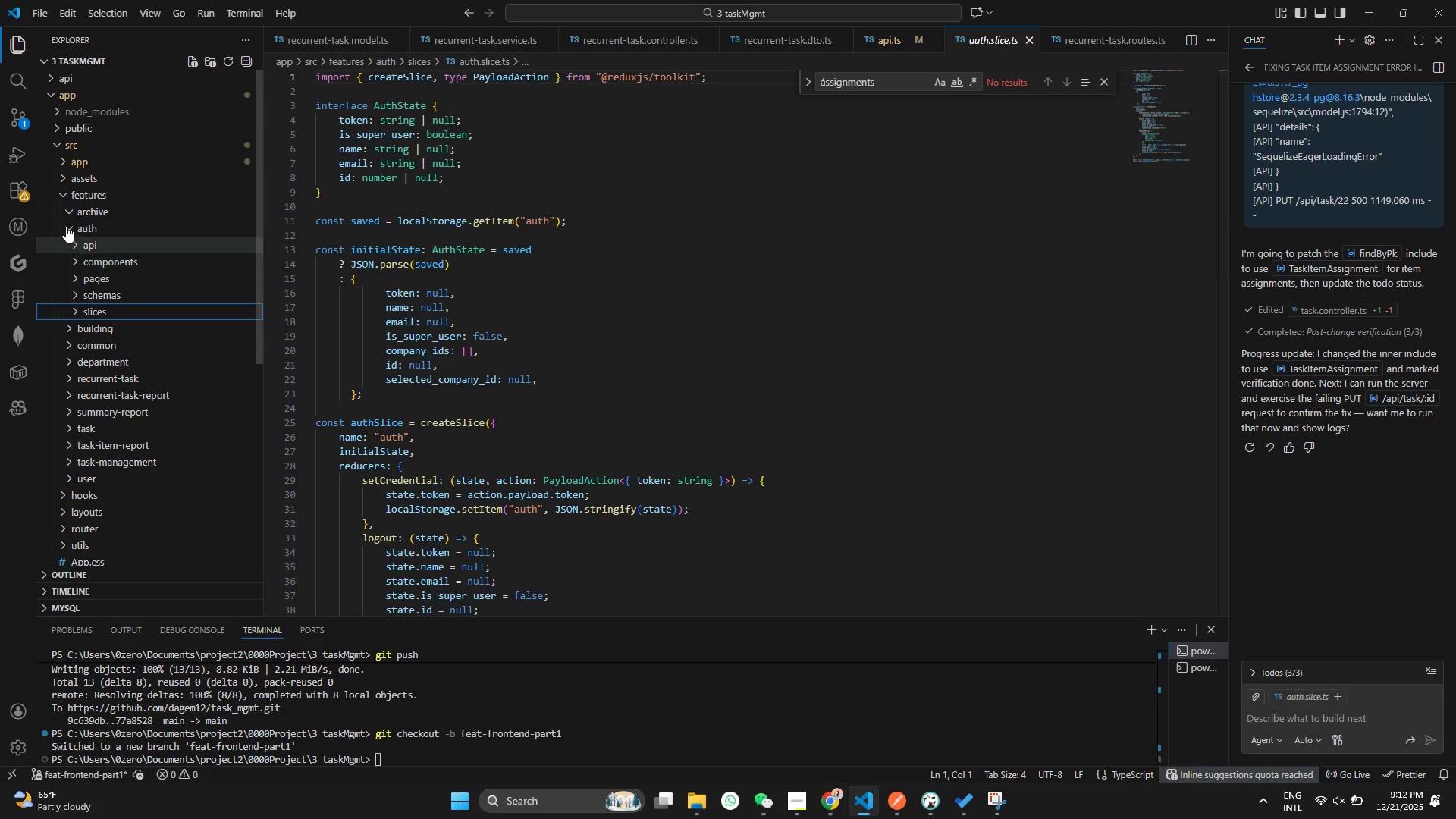 
double_click([66, 225])
 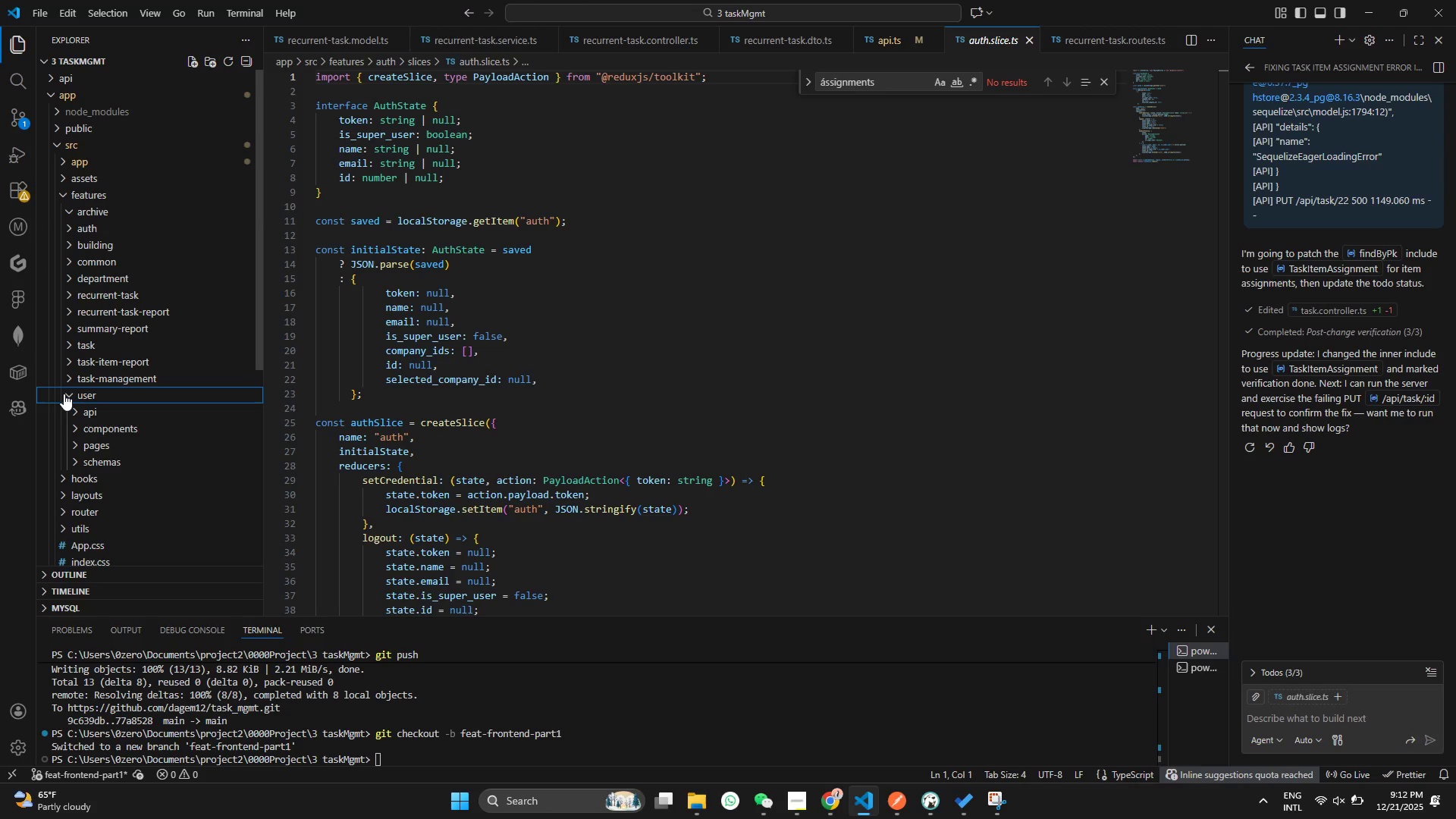 
left_click([64, 394])
 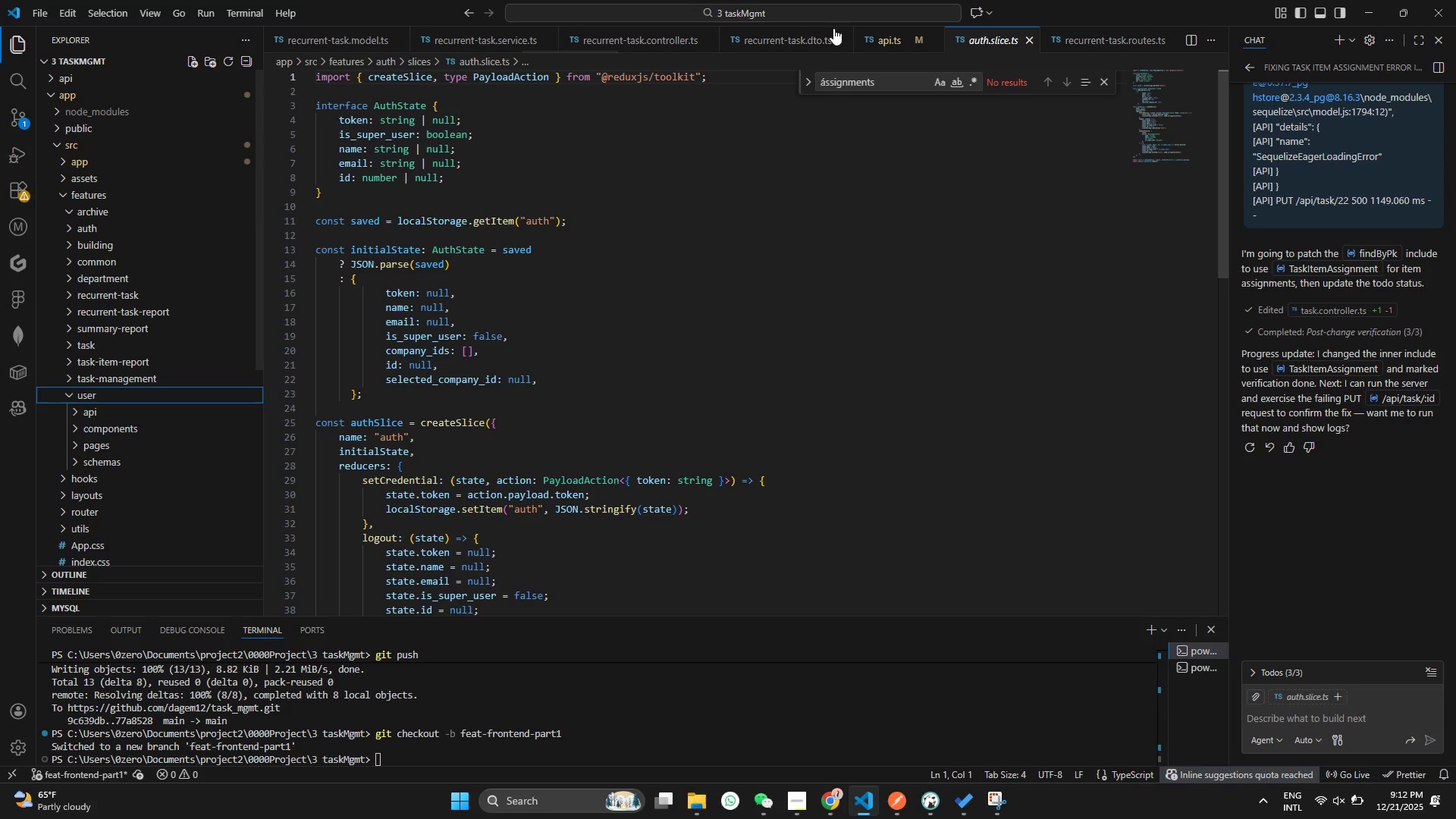 
right_click([975, 42])
 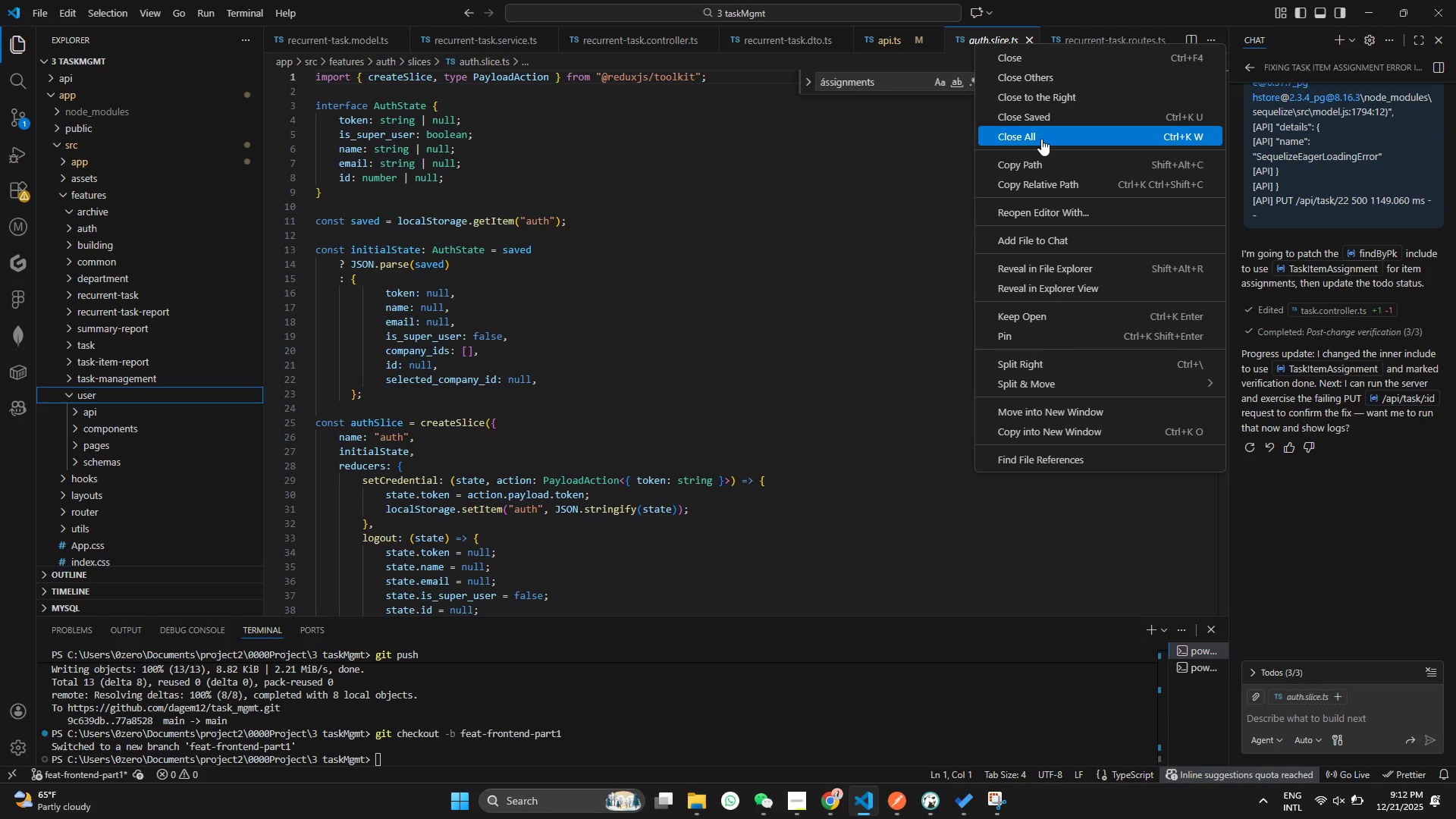 
left_click([1041, 139])
 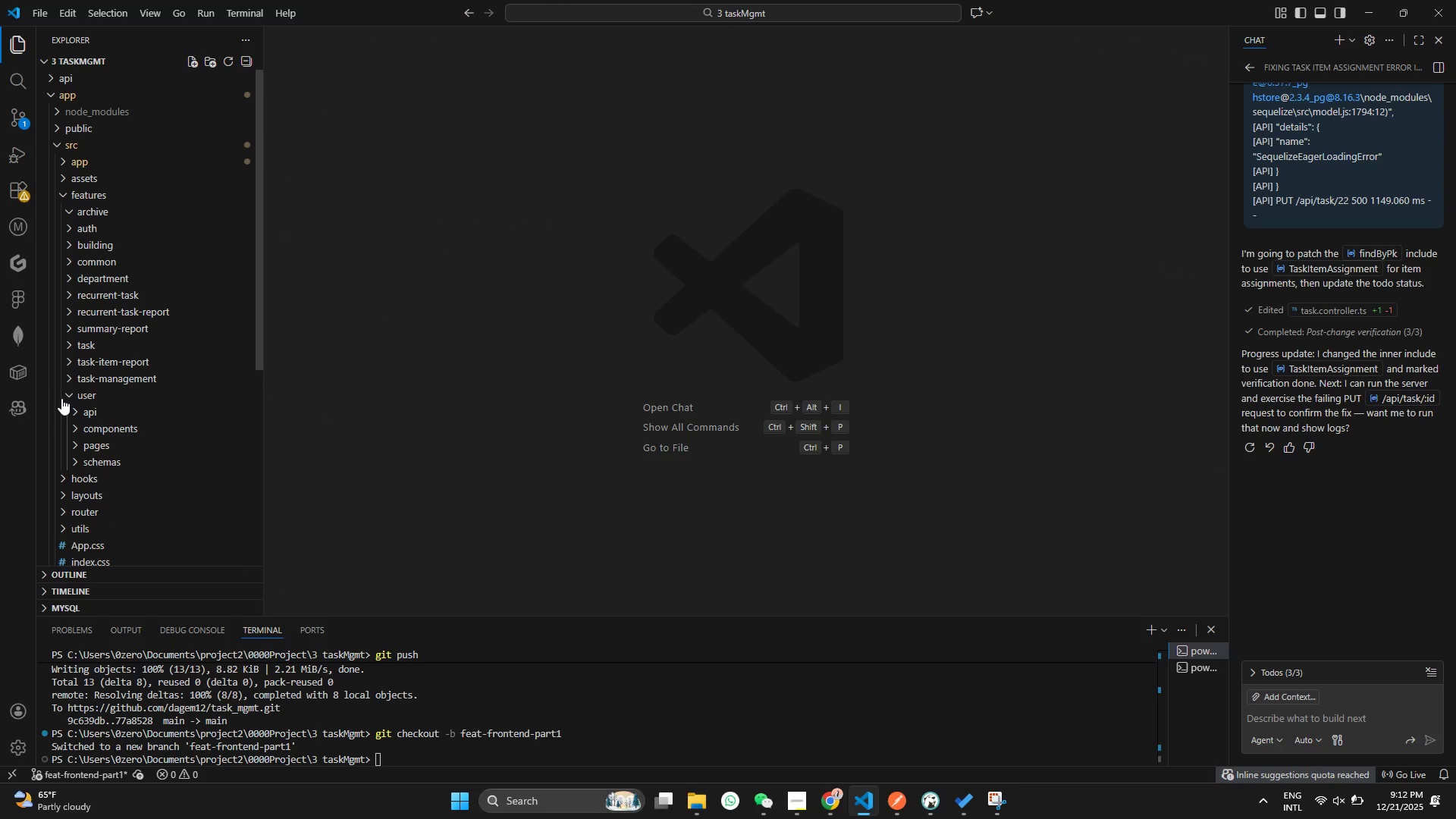 
left_click([65, 394])
 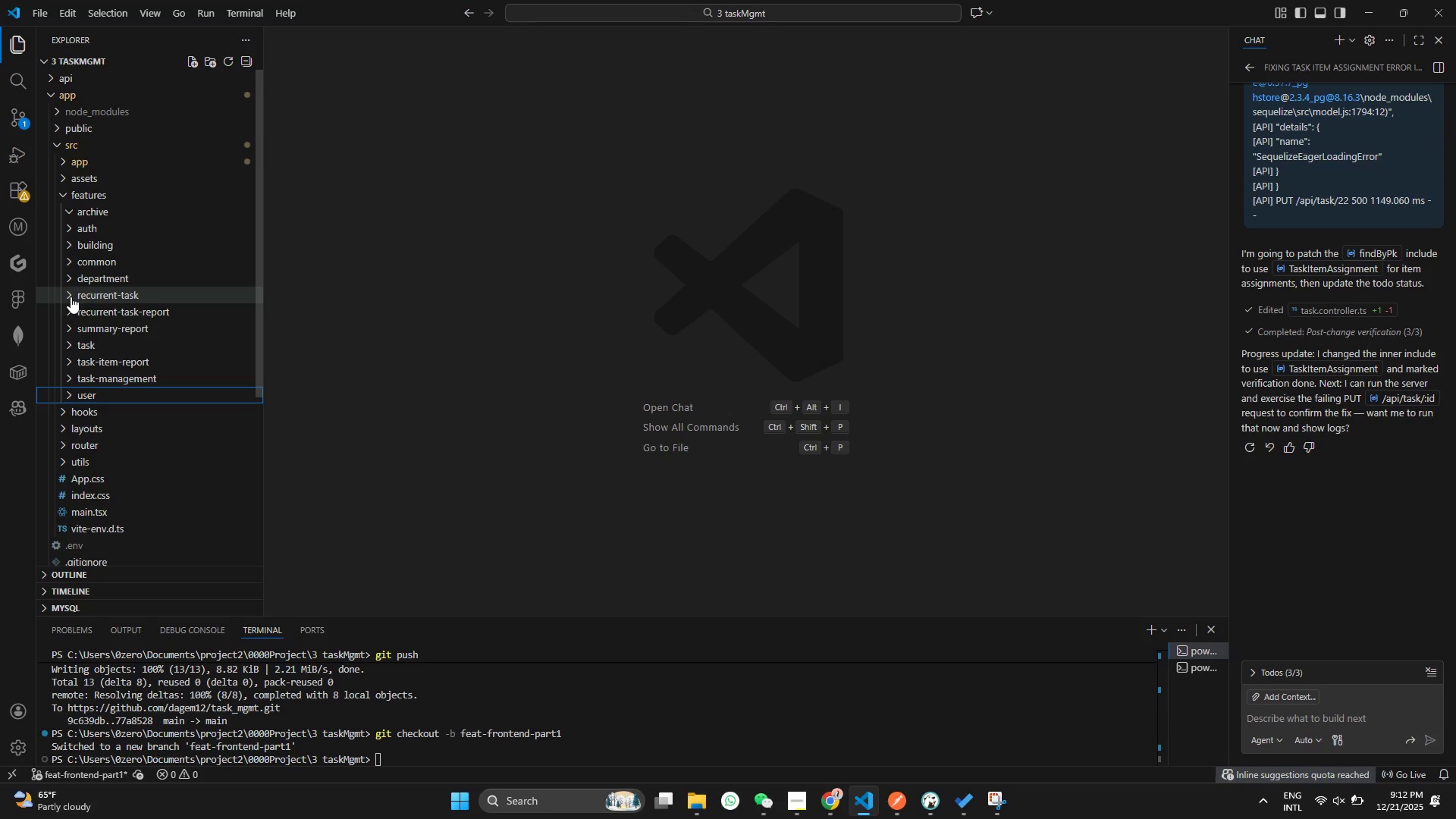 
left_click([71, 295])
 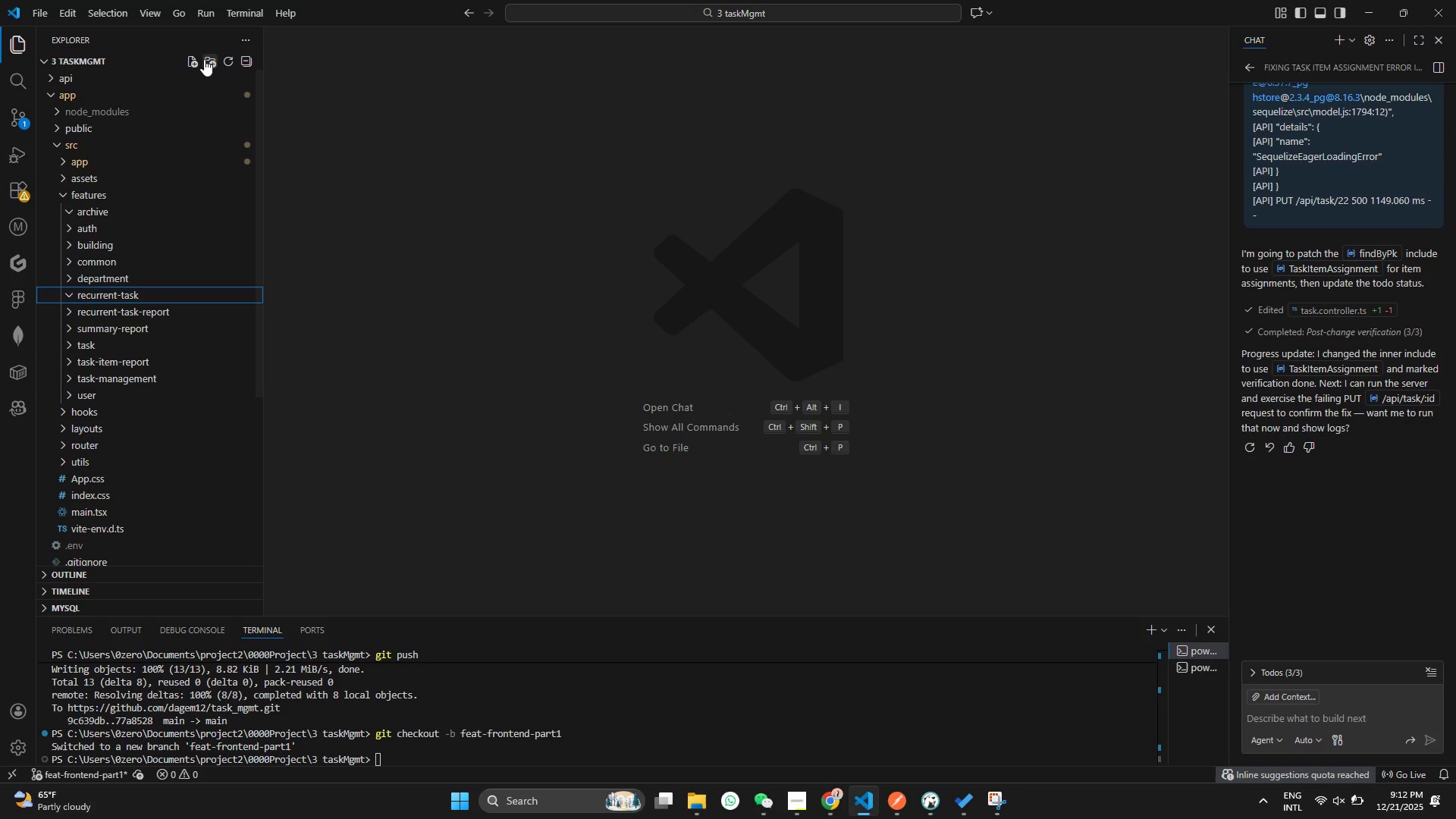 
left_click([204, 59])
 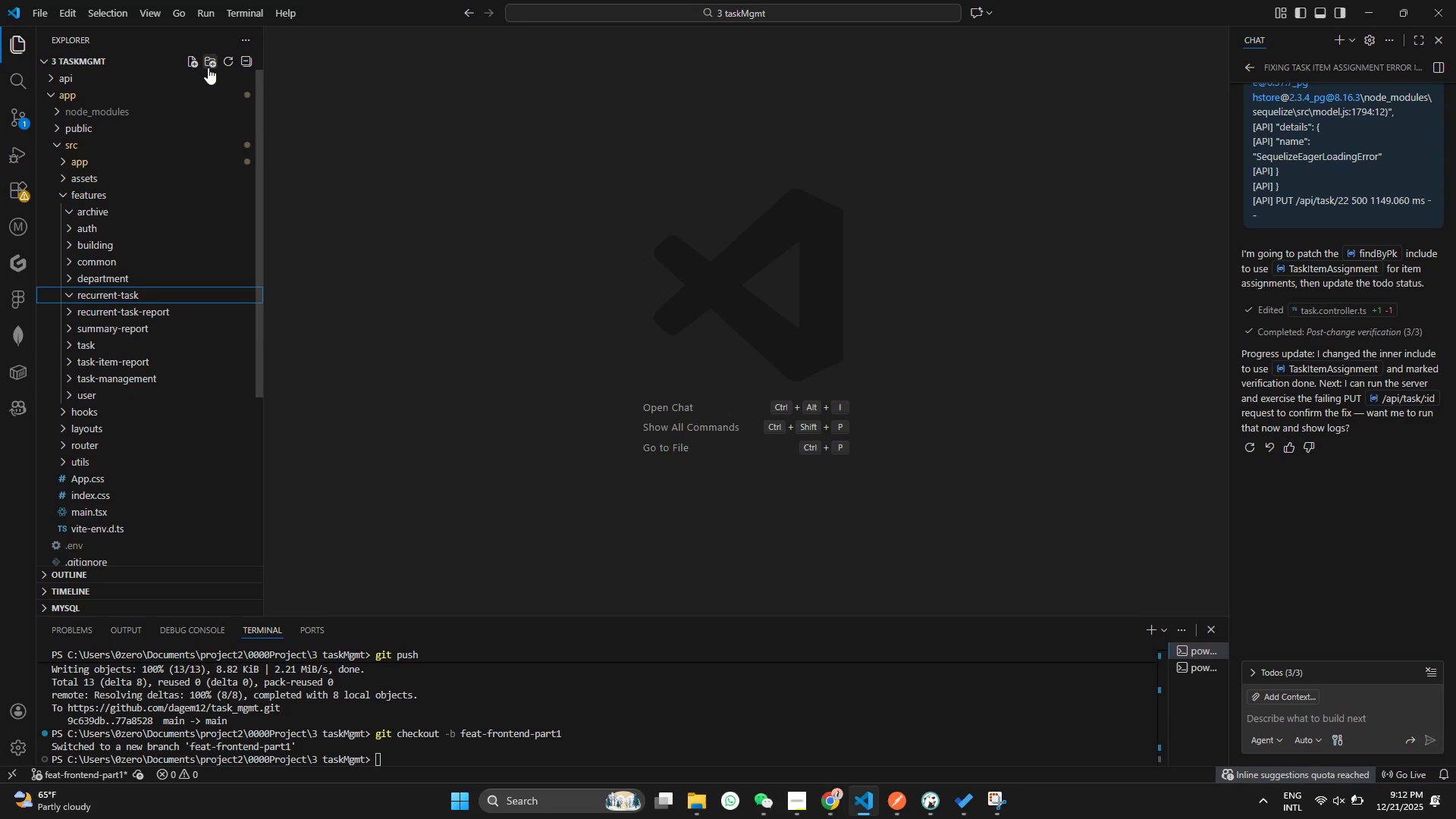 
key(Escape)
 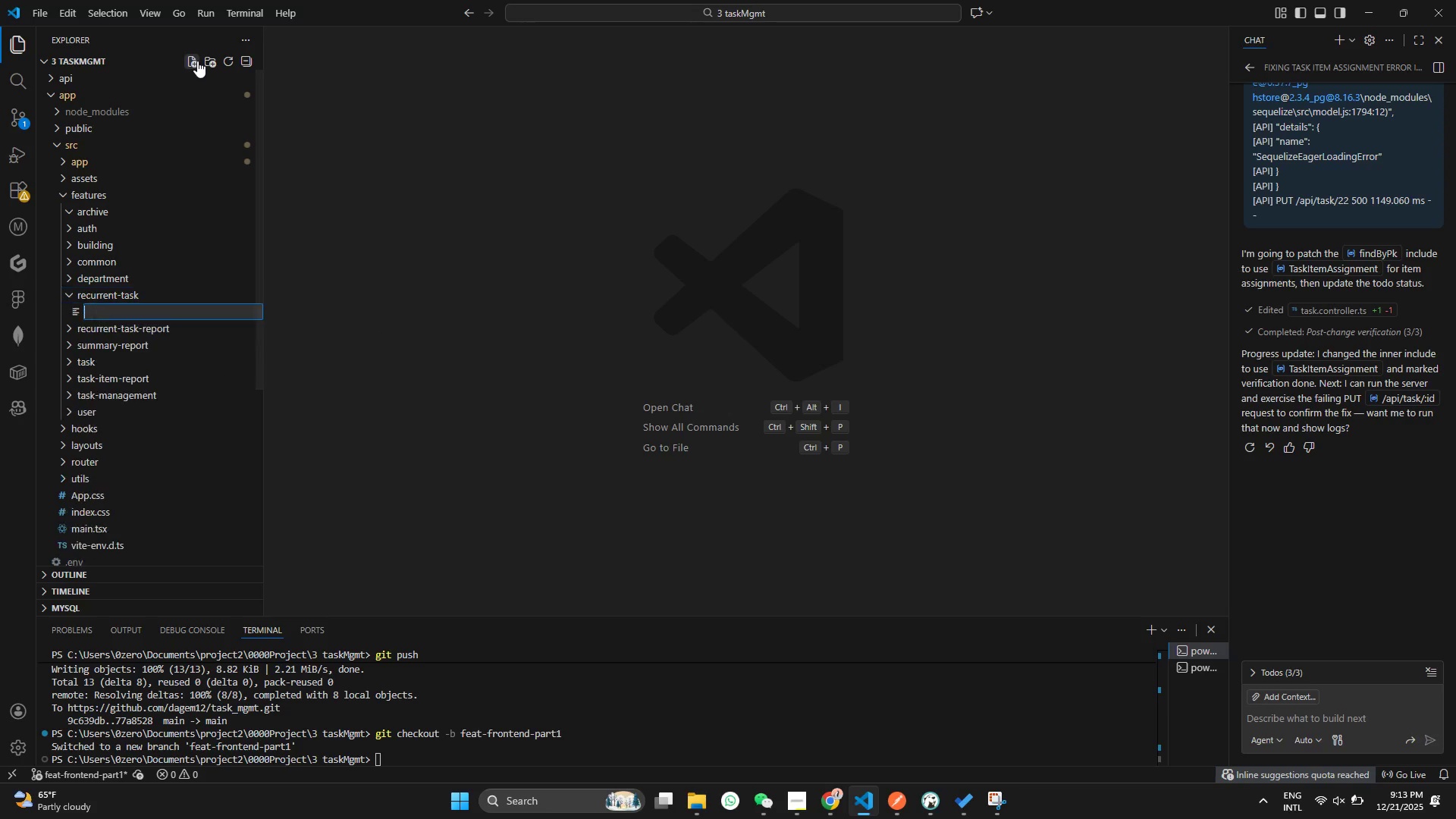 
key(Backquote)
 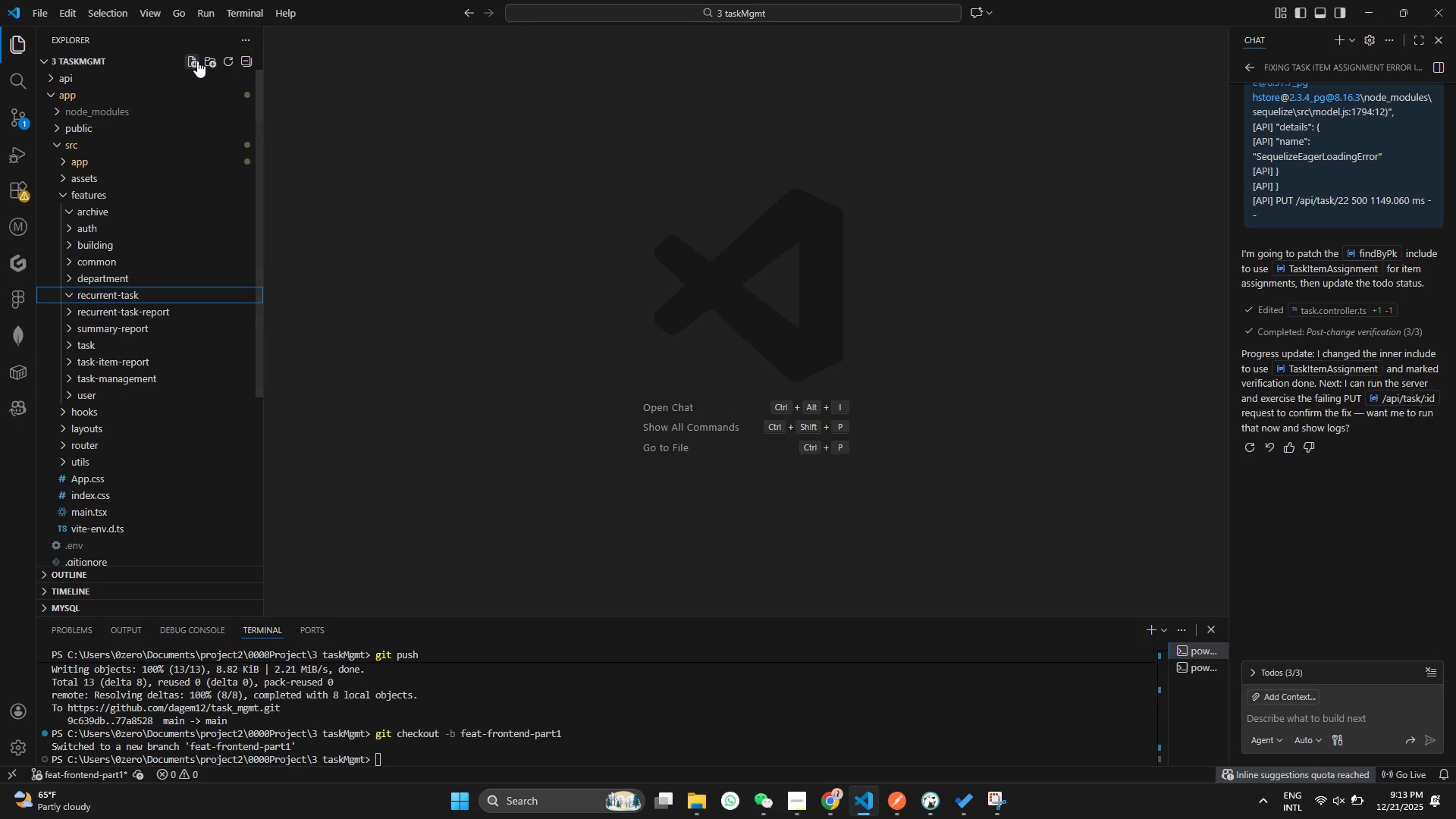 
left_click([197, 61])
 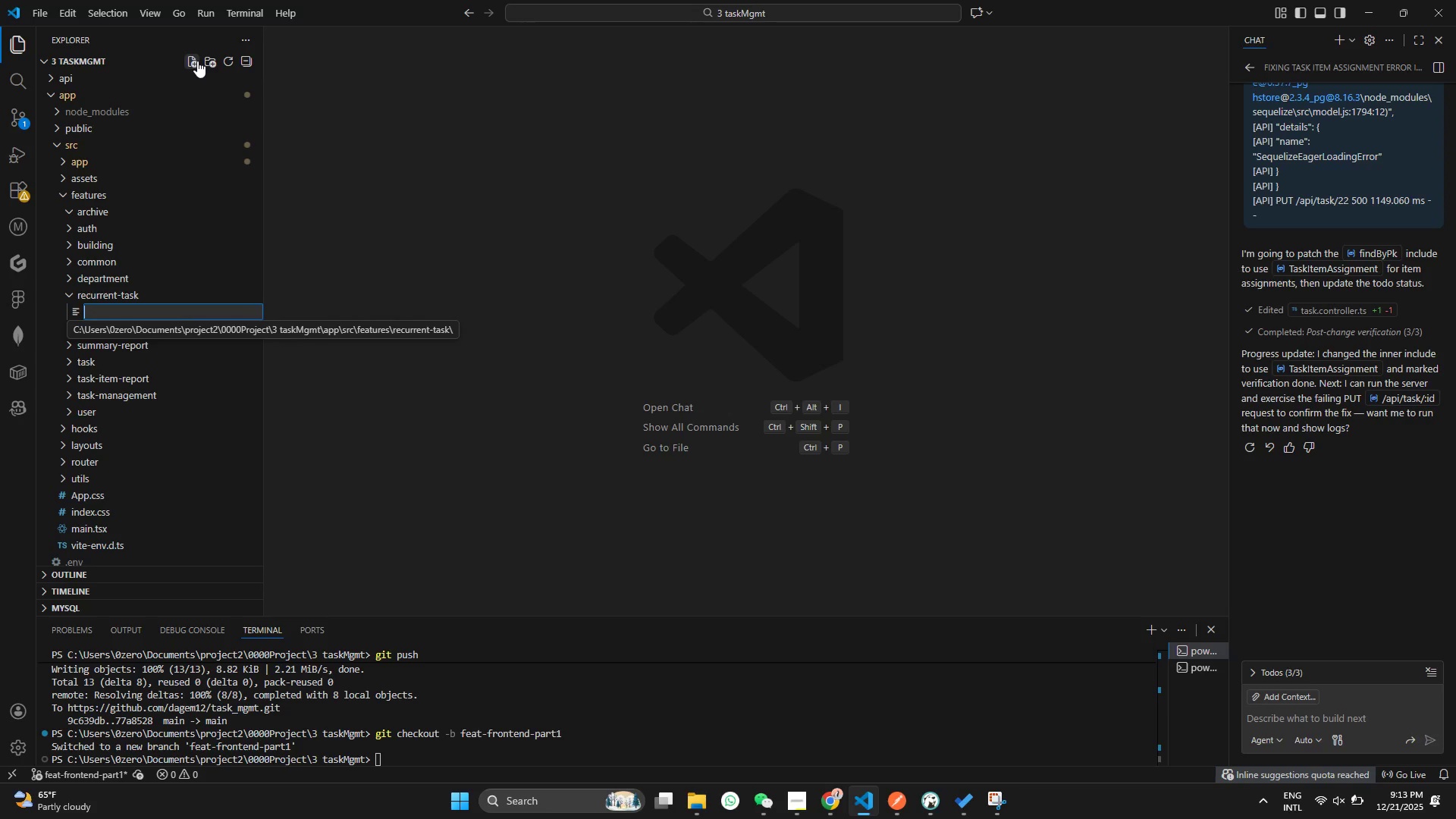 
key(Escape)
 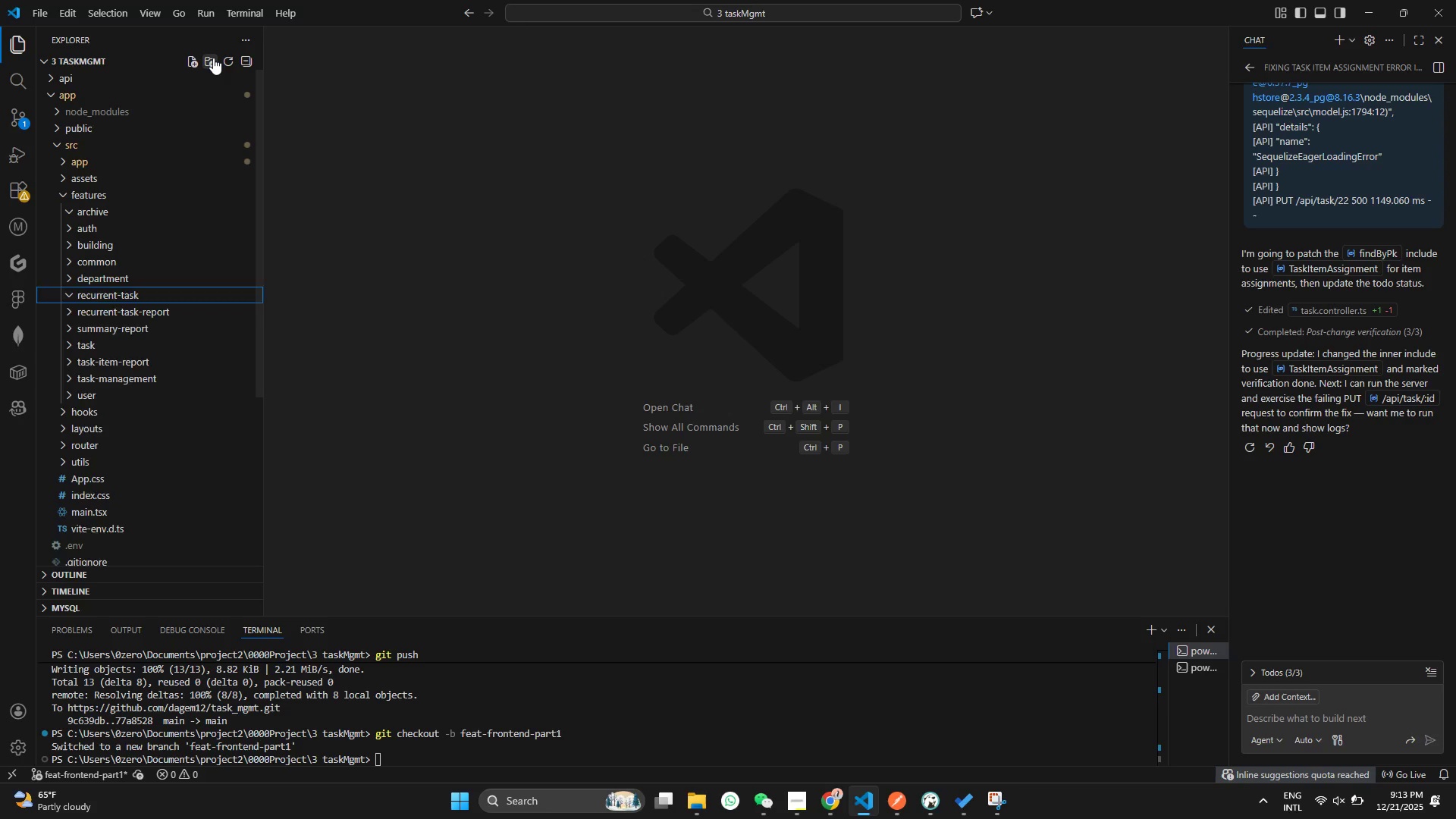 
left_click([213, 58])
 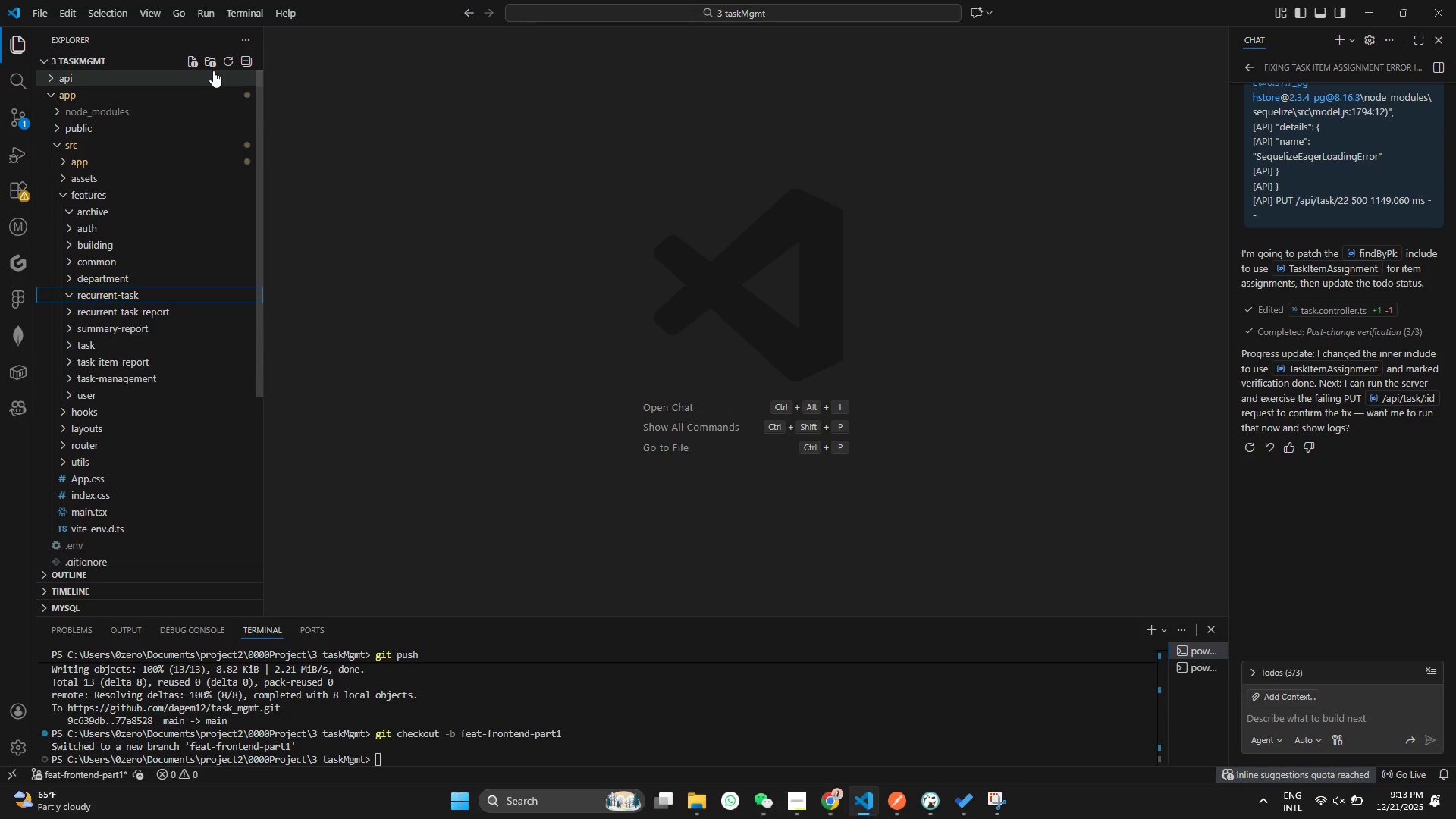 
key(Escape)
 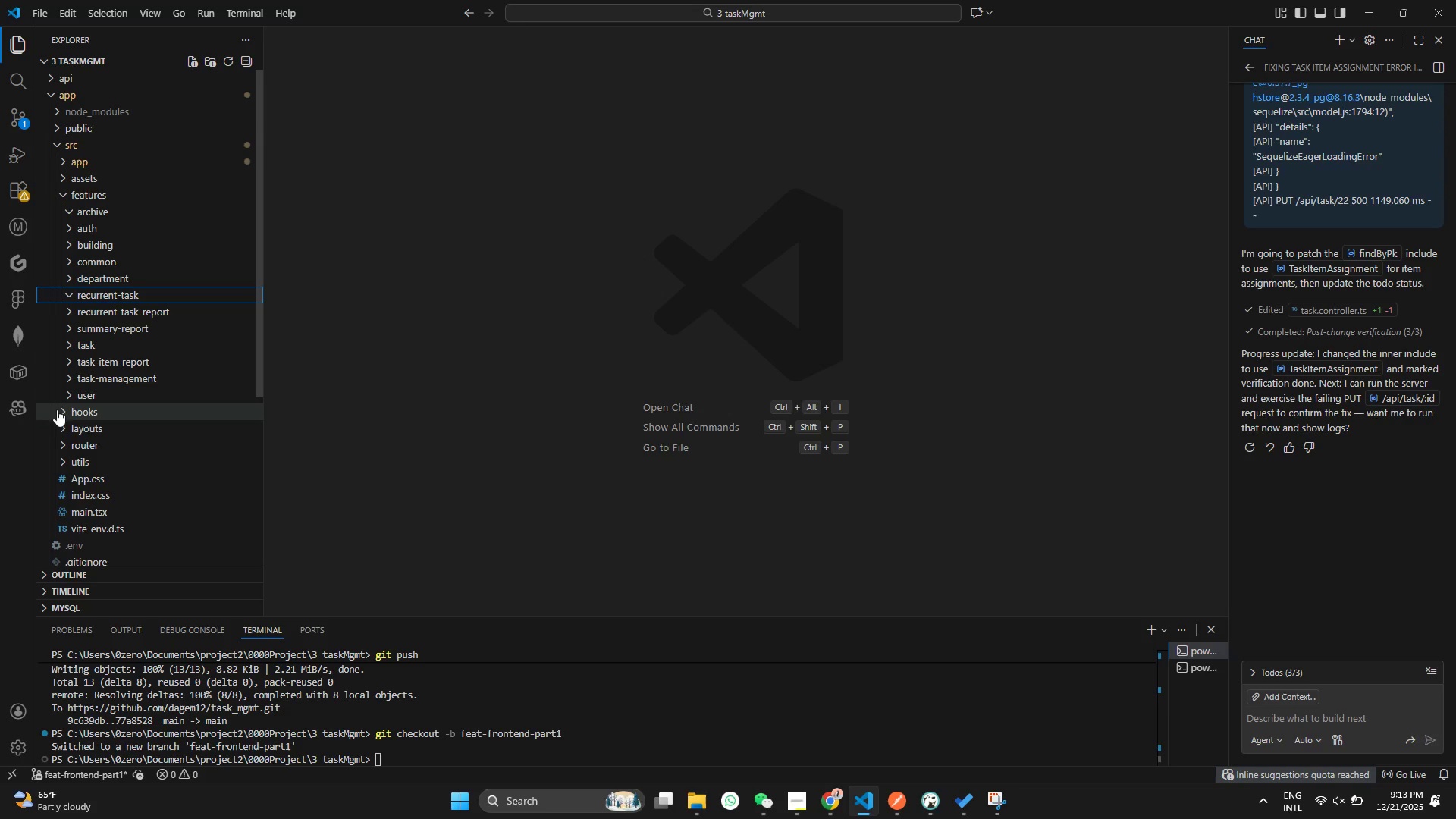 
left_click([61, 388])
 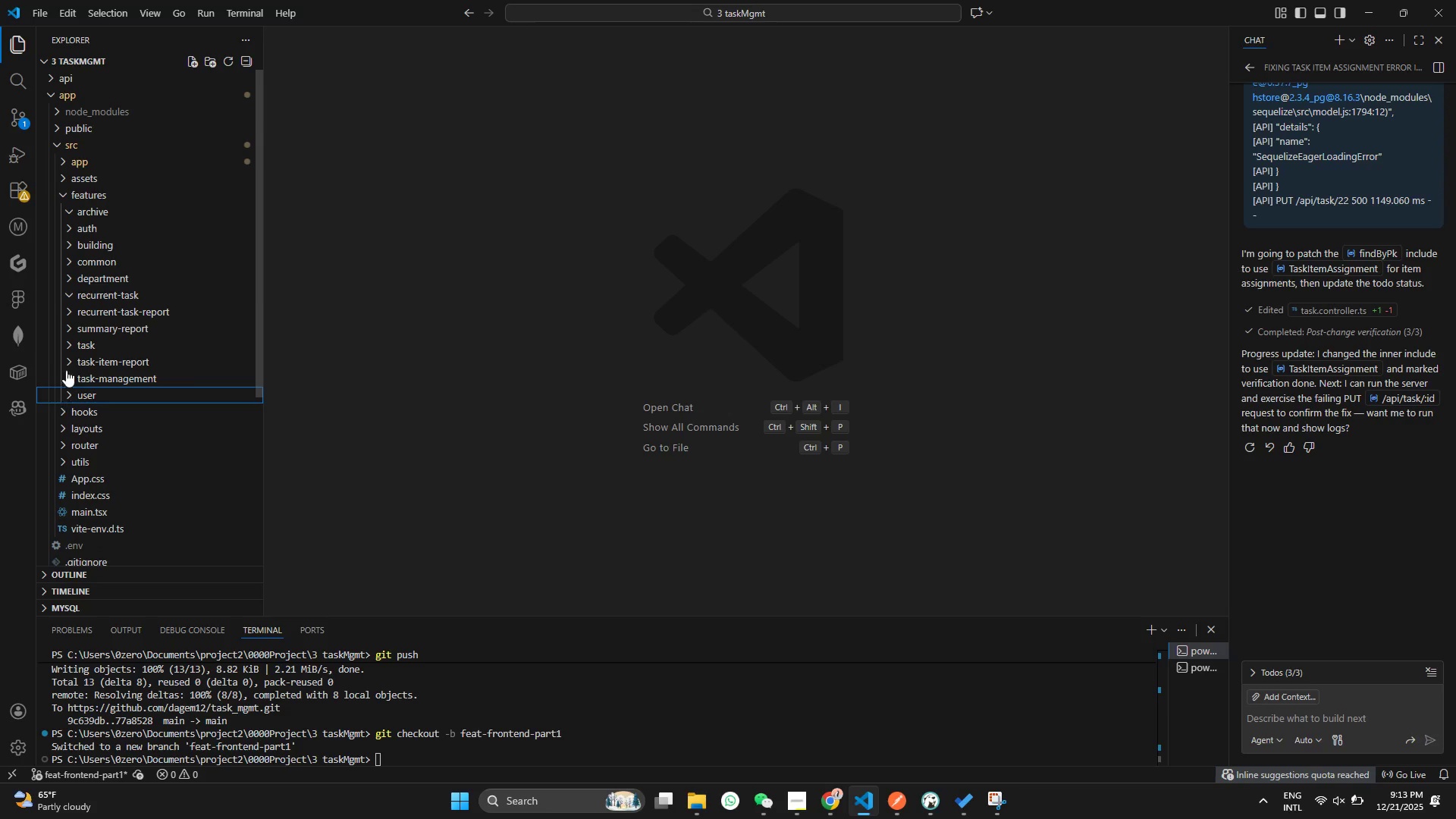 
left_click([63, 388])
 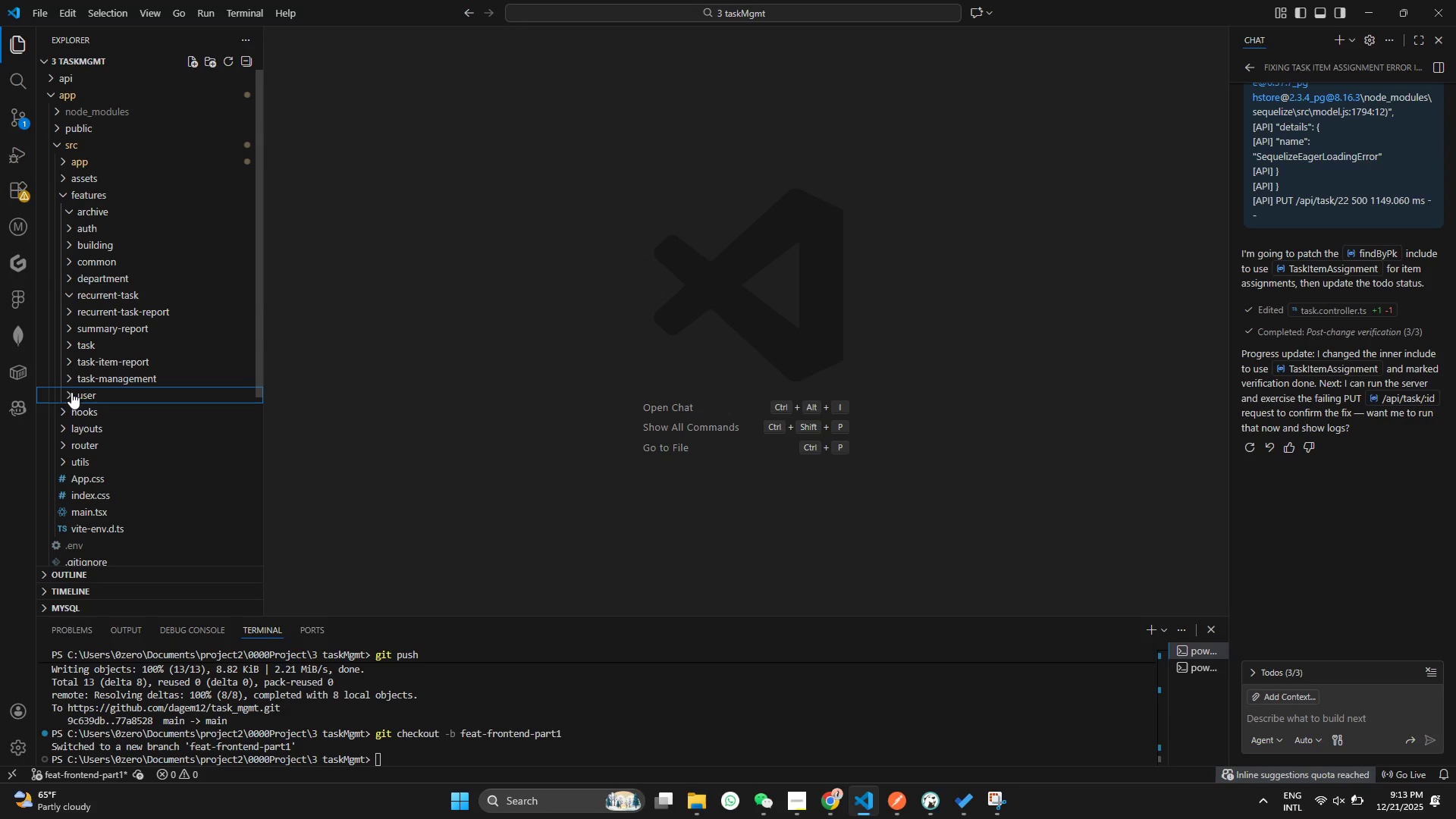 
left_click([71, 394])
 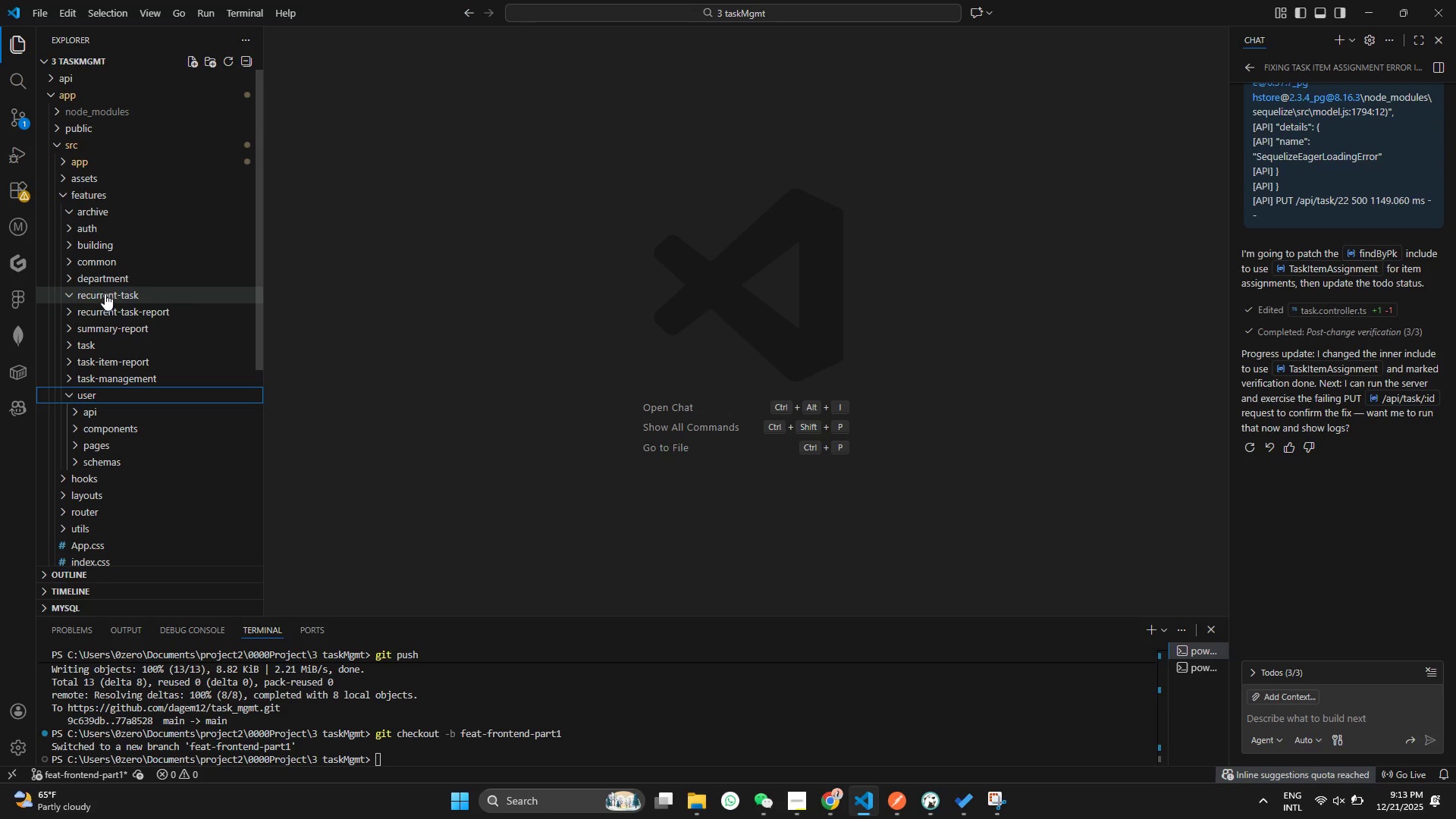 
left_click([105, 293])
 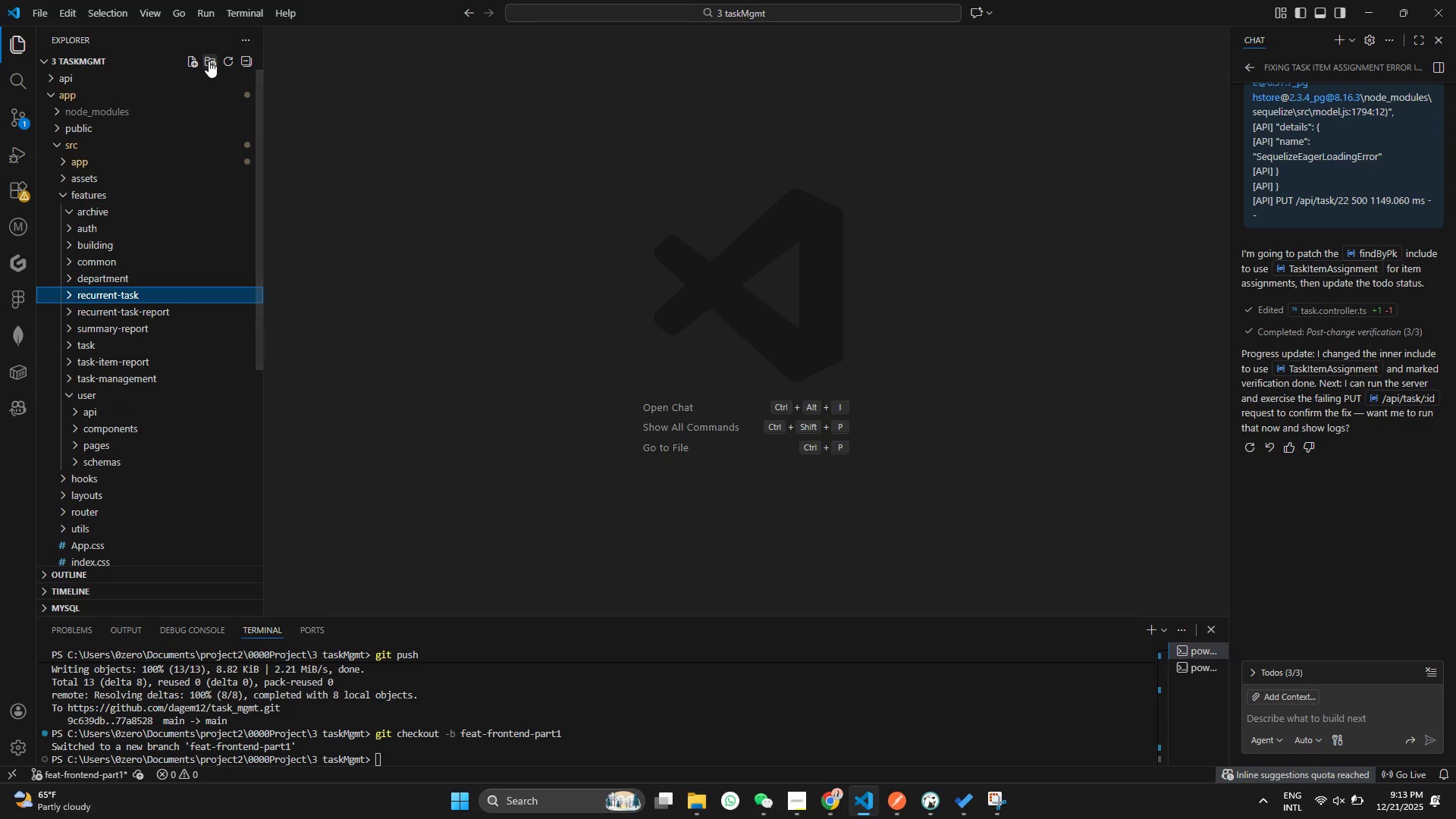 
left_click([209, 61])
 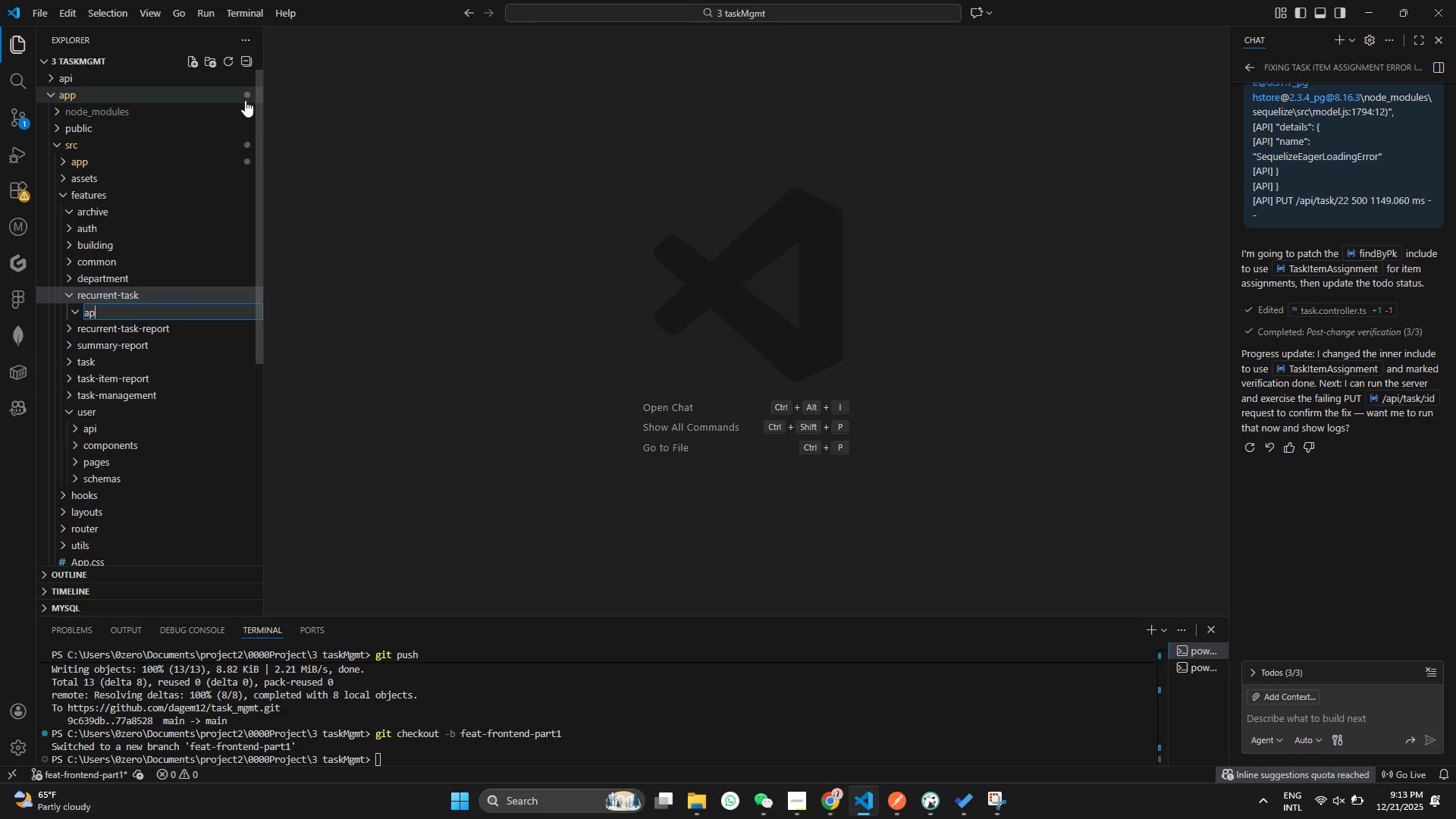 
type(api)
 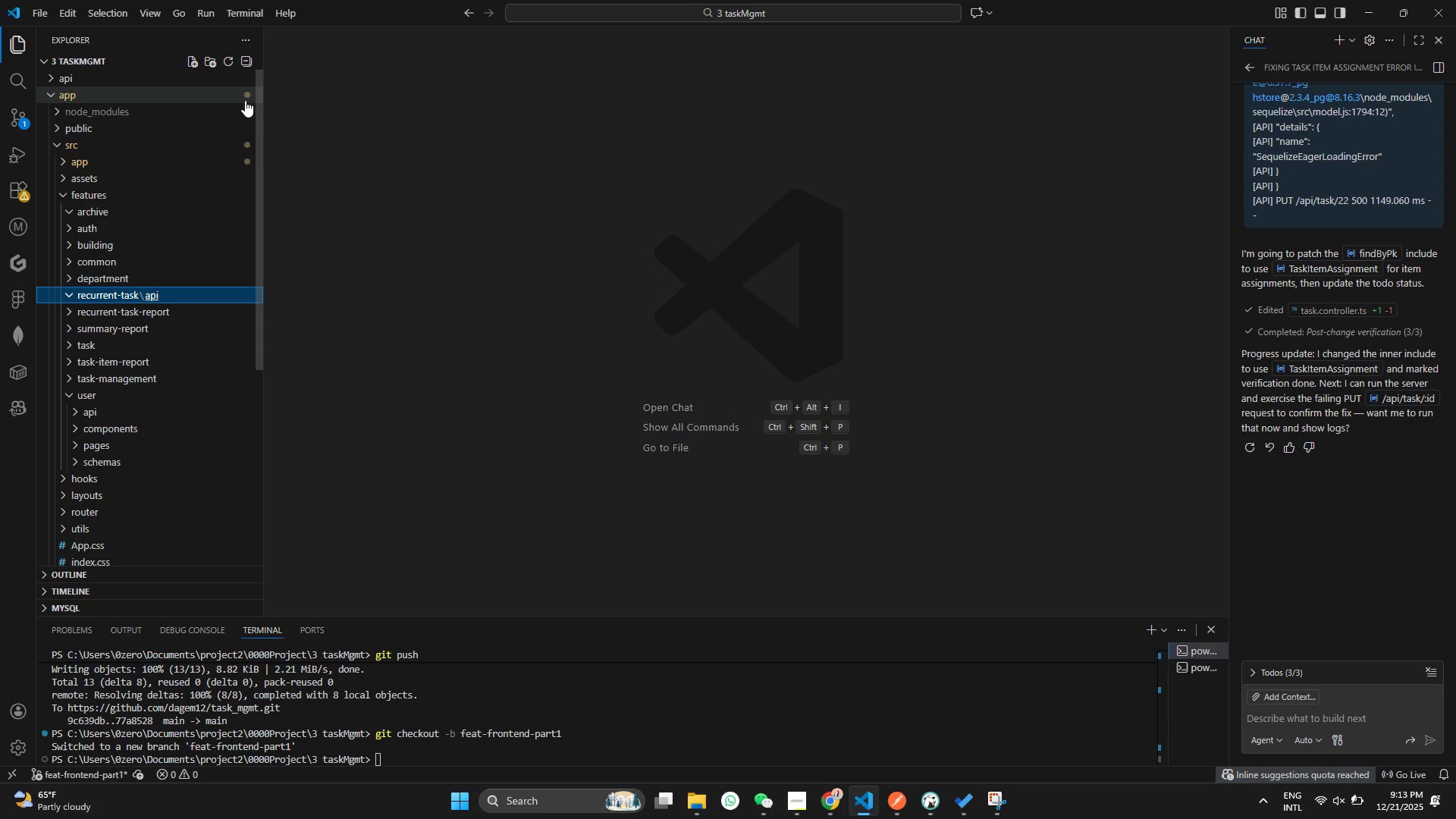 
key(Enter)
 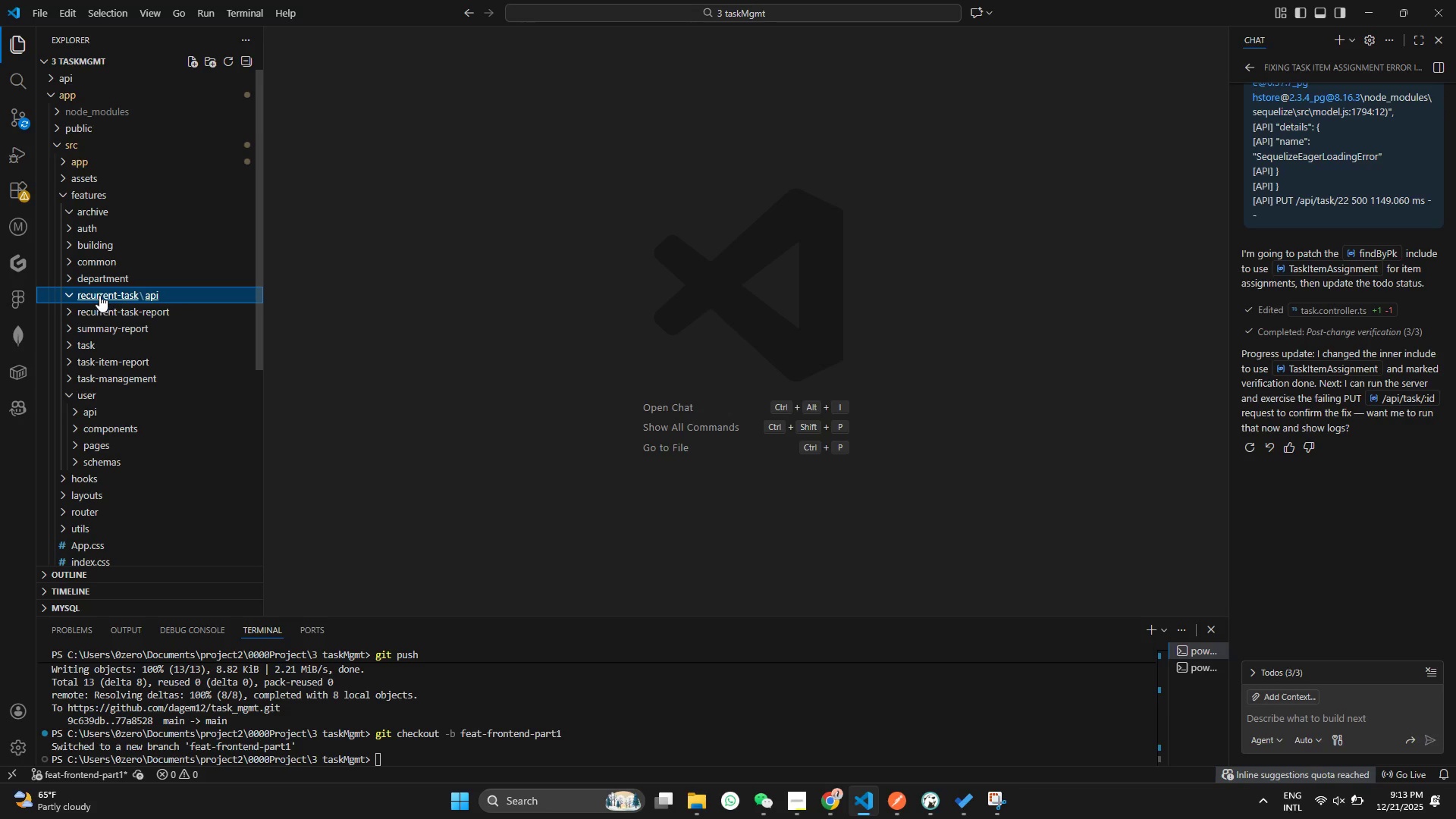 
left_click([99, 295])
 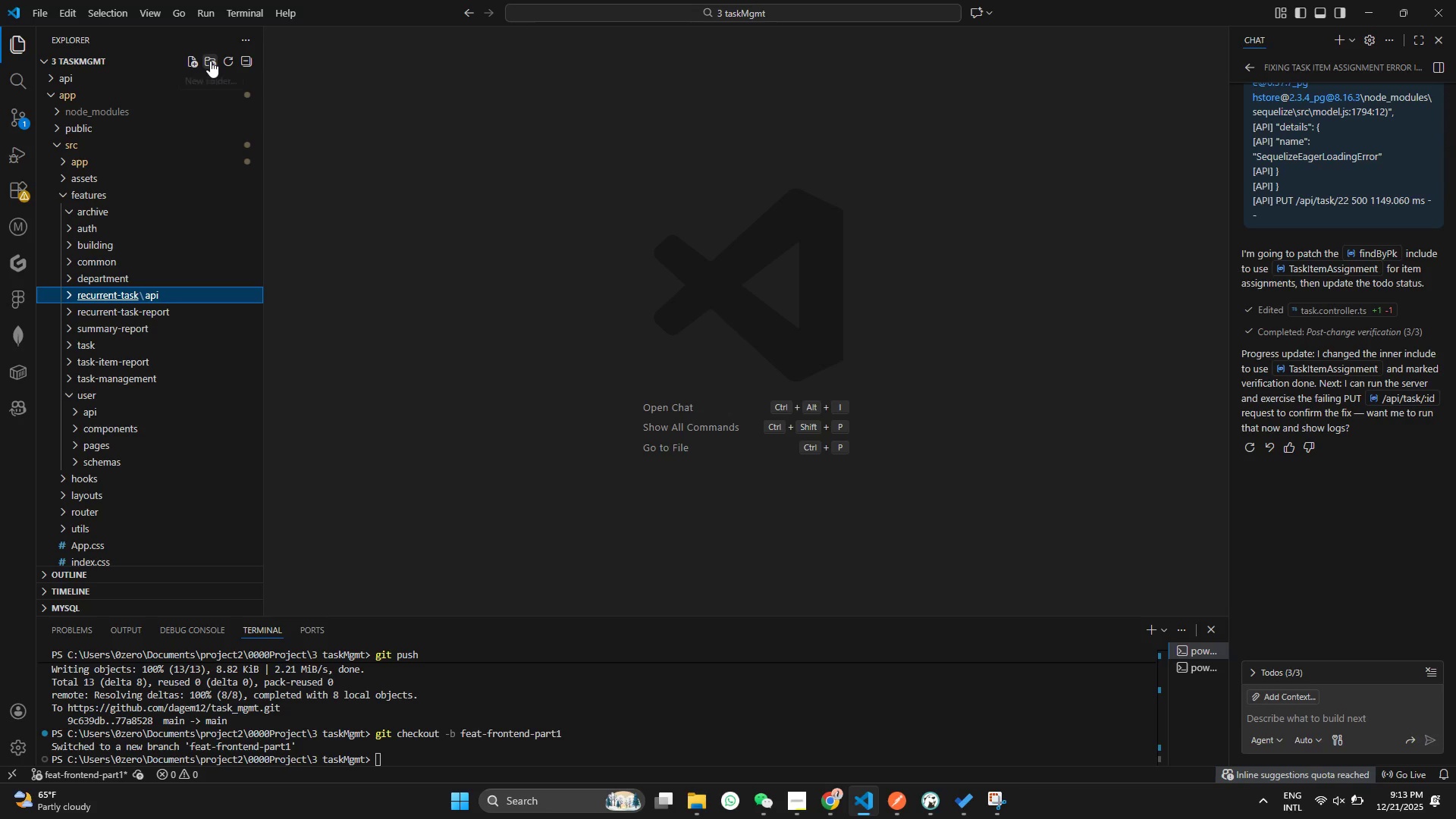 
left_click([210, 61])
 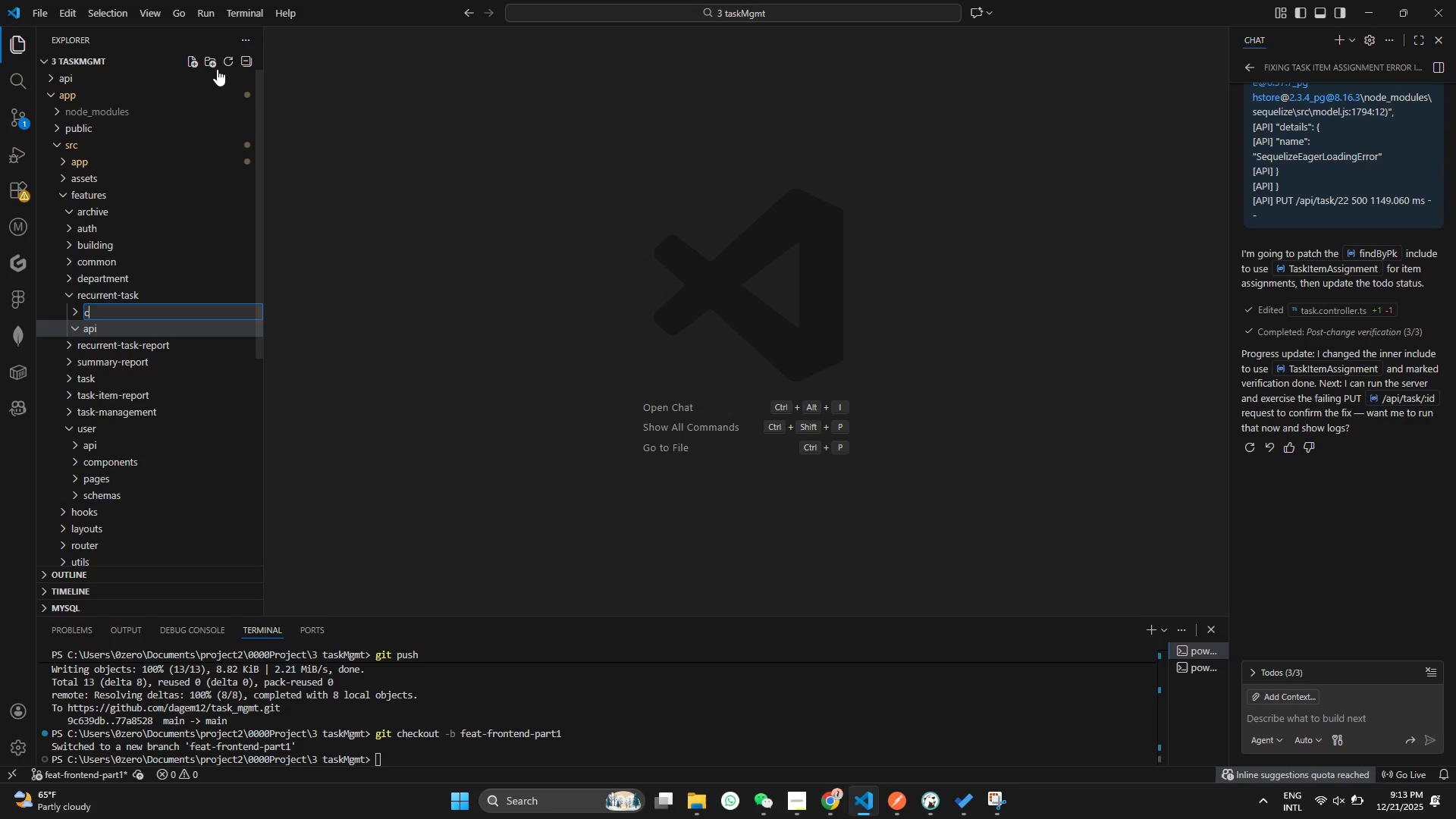 
type(co)
 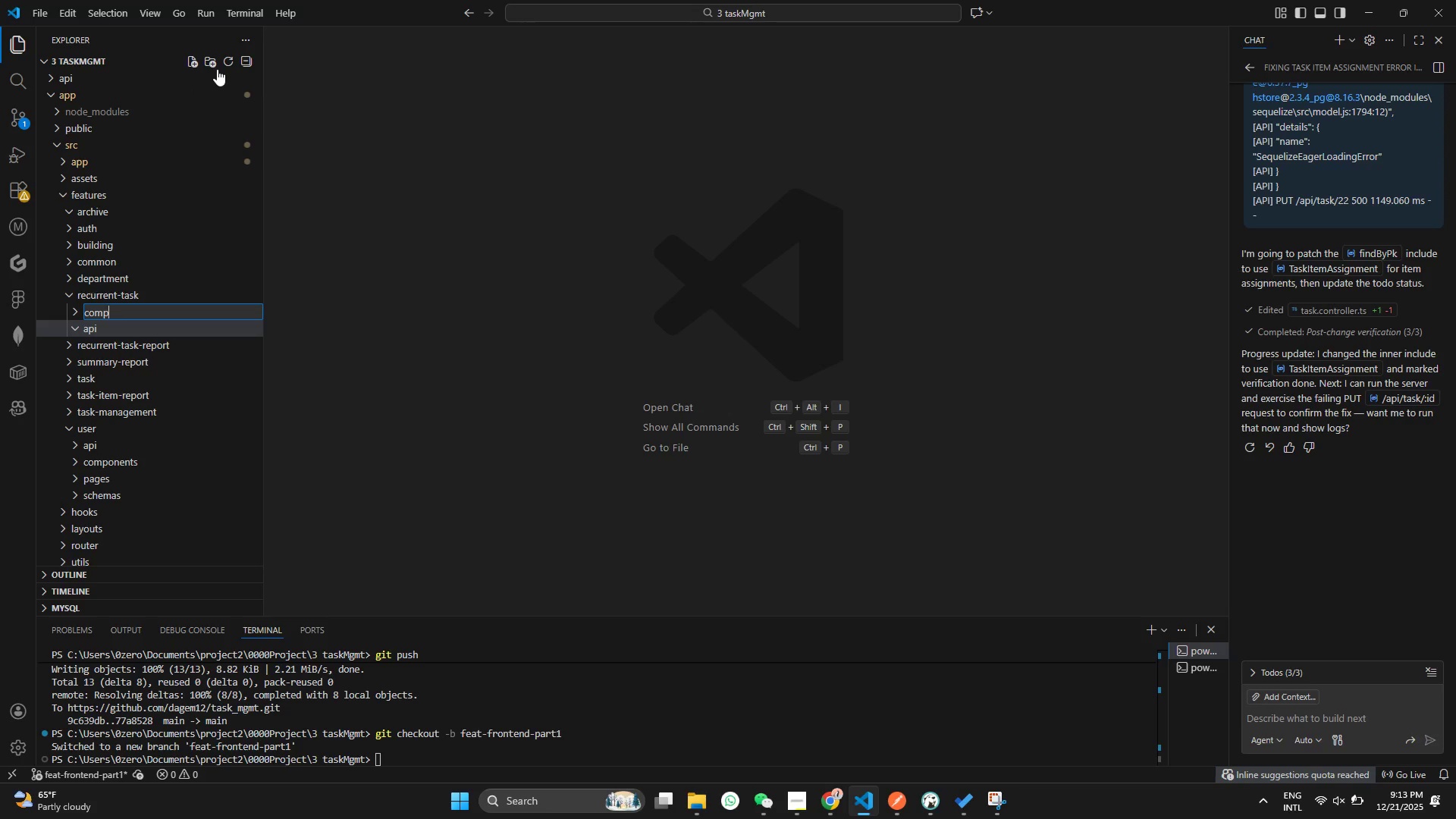 
type(mponents)
 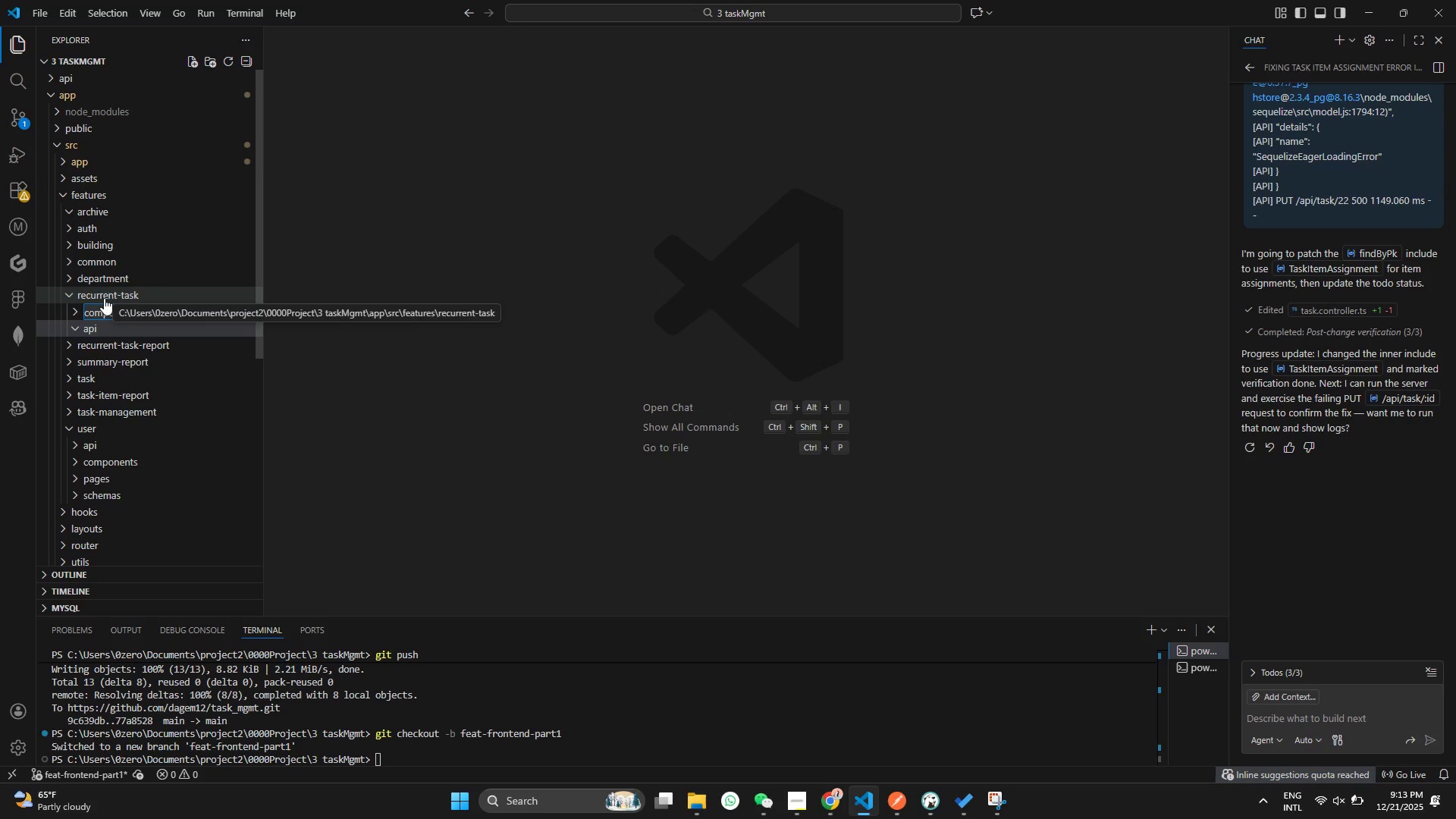 
left_click_drag(start_coordinate=[103, 298], to_coordinate=[209, 61])
 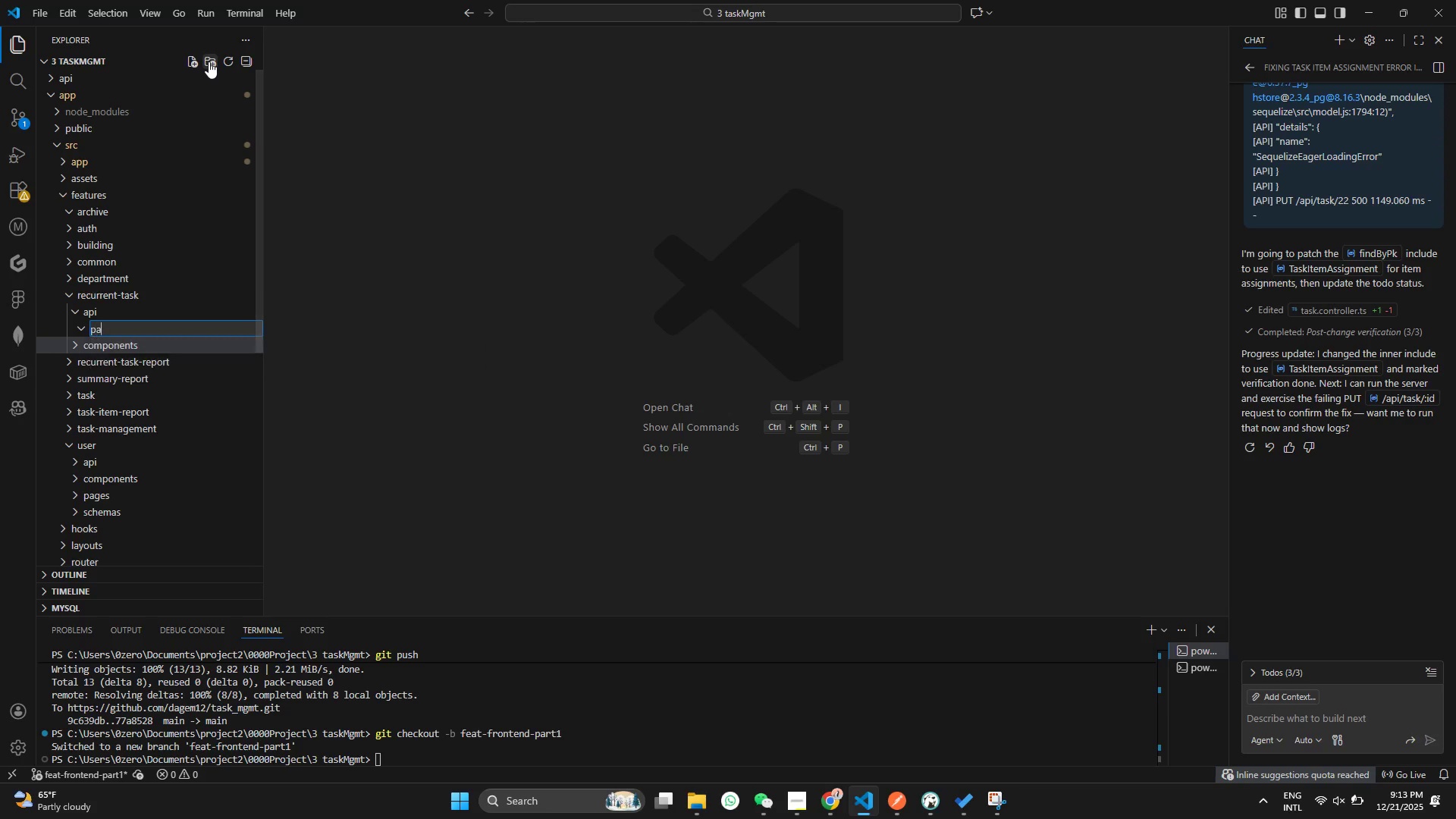 
left_click([209, 61])
 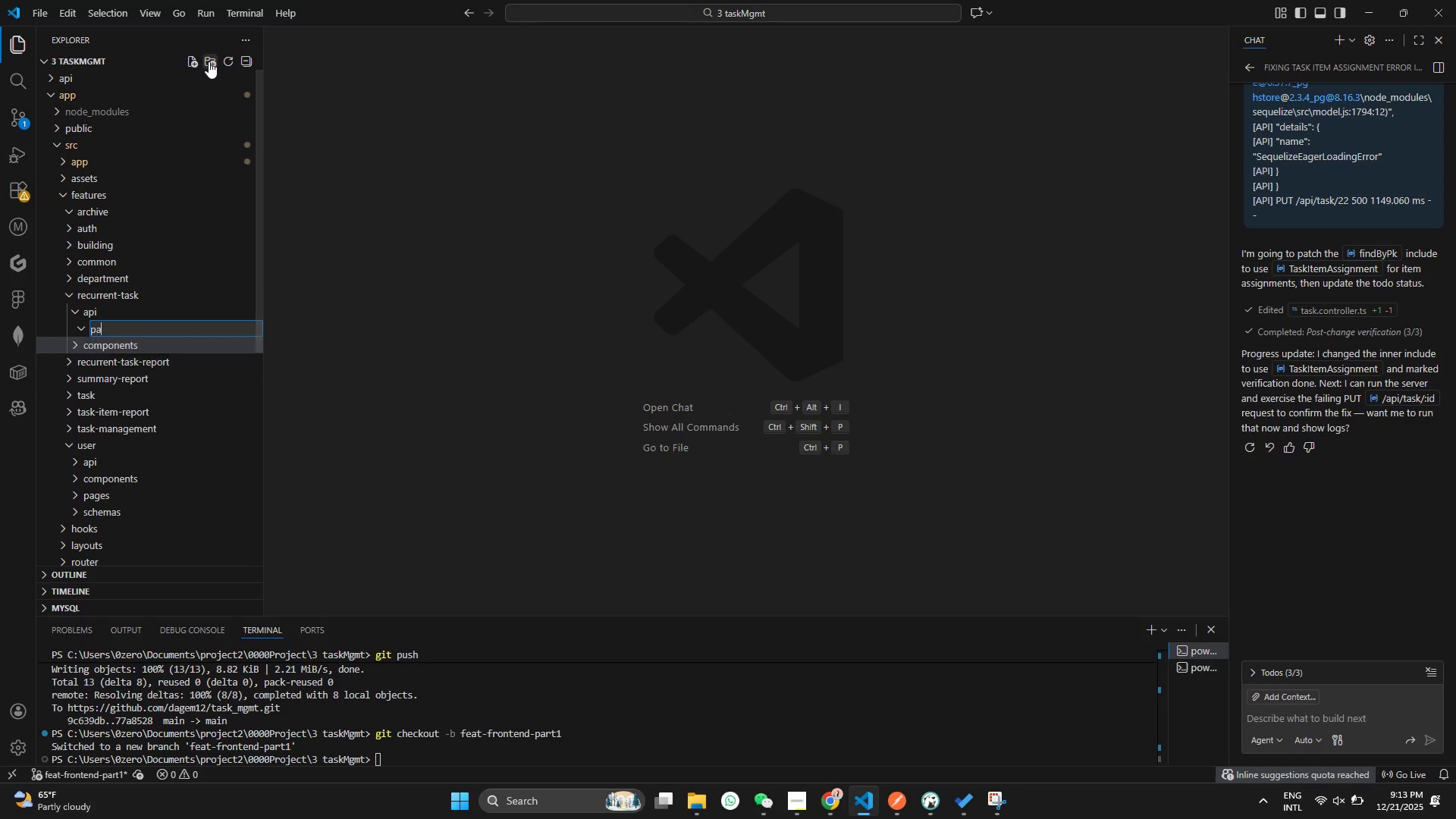 
type(pages)
 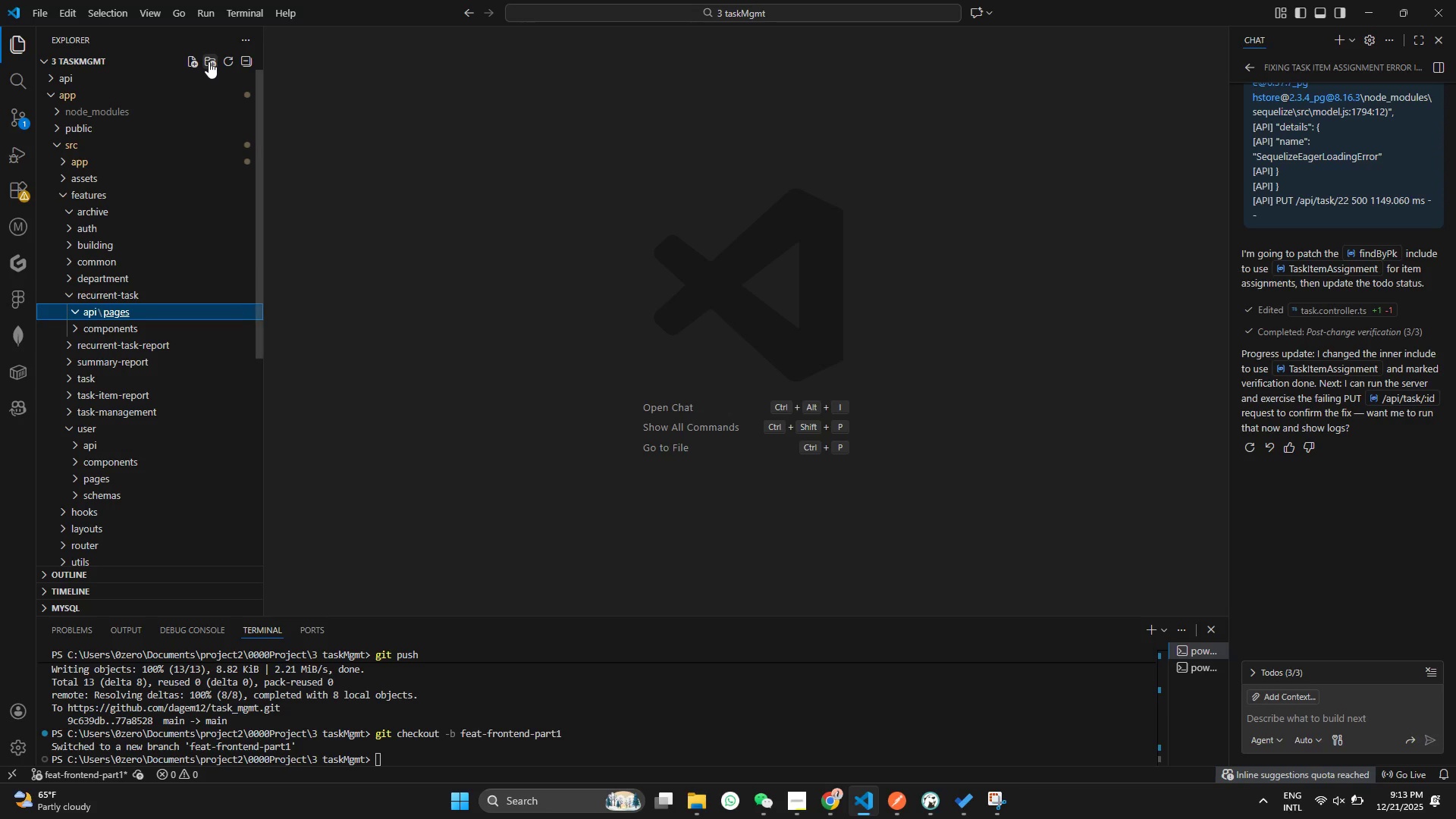 
key(Enter)
 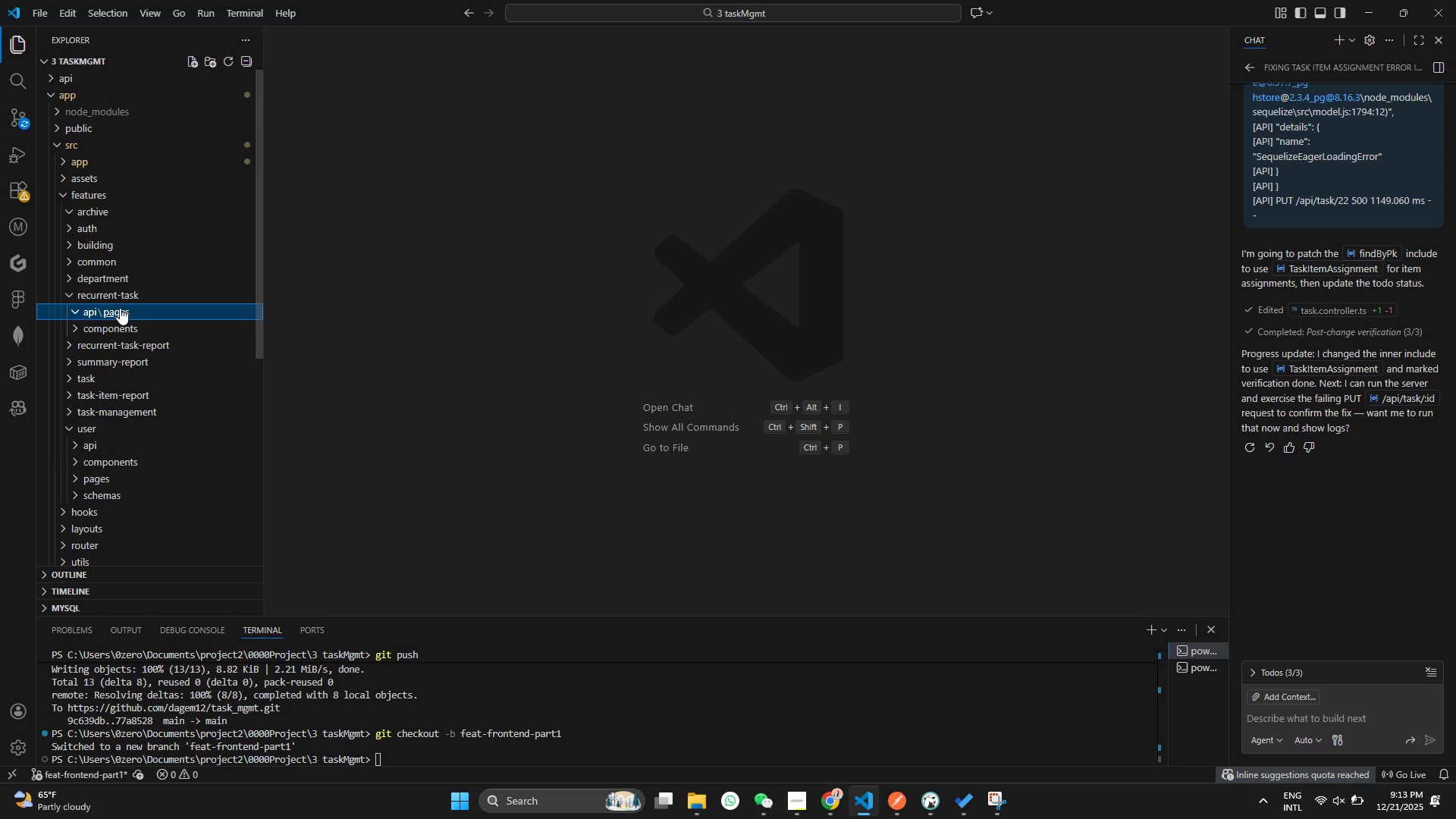 
left_click_drag(start_coordinate=[120, 308], to_coordinate=[99, 293])
 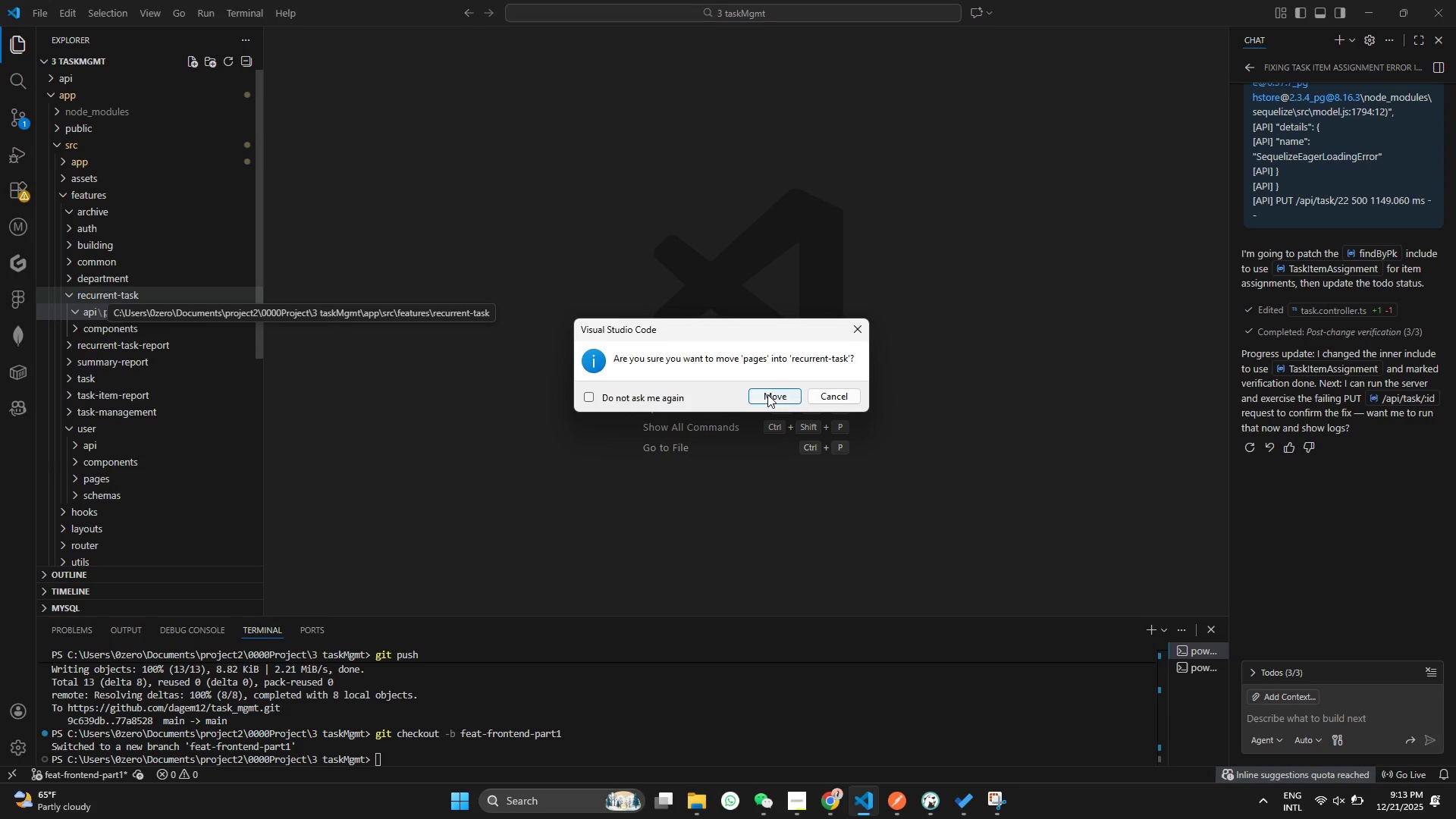 
left_click([768, 394])
 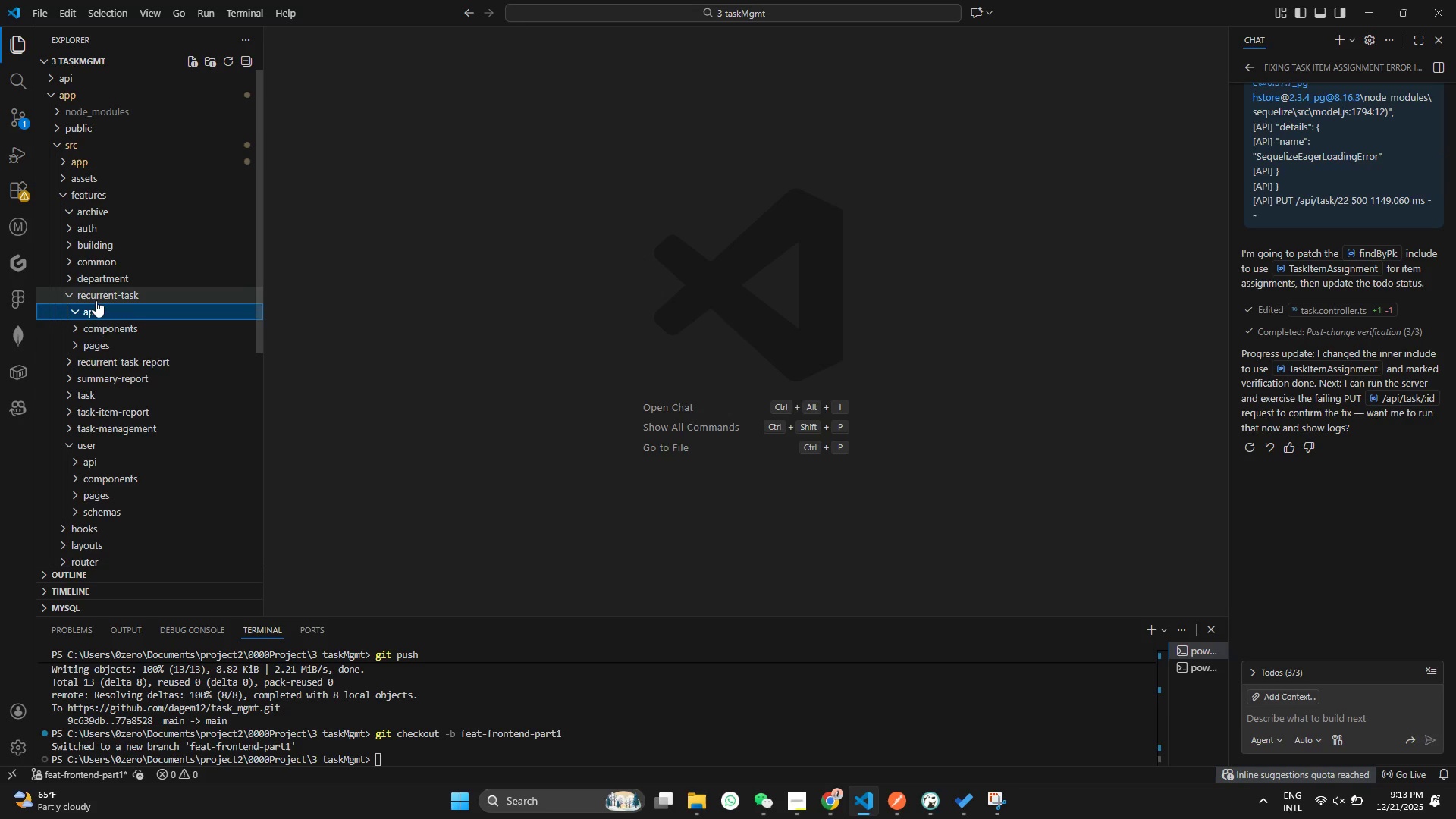 
left_click([96, 300])
 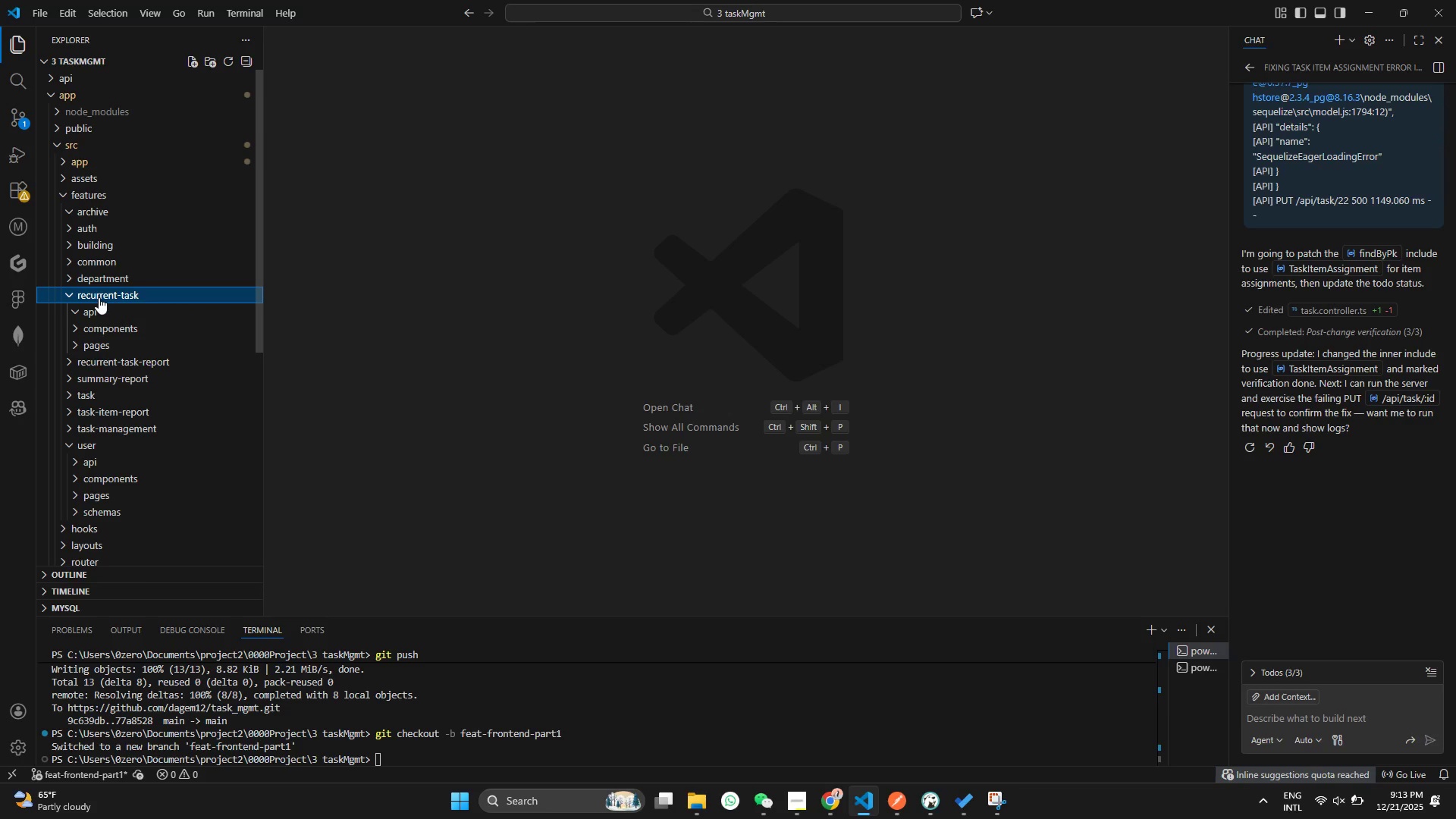 
left_click([99, 297])
 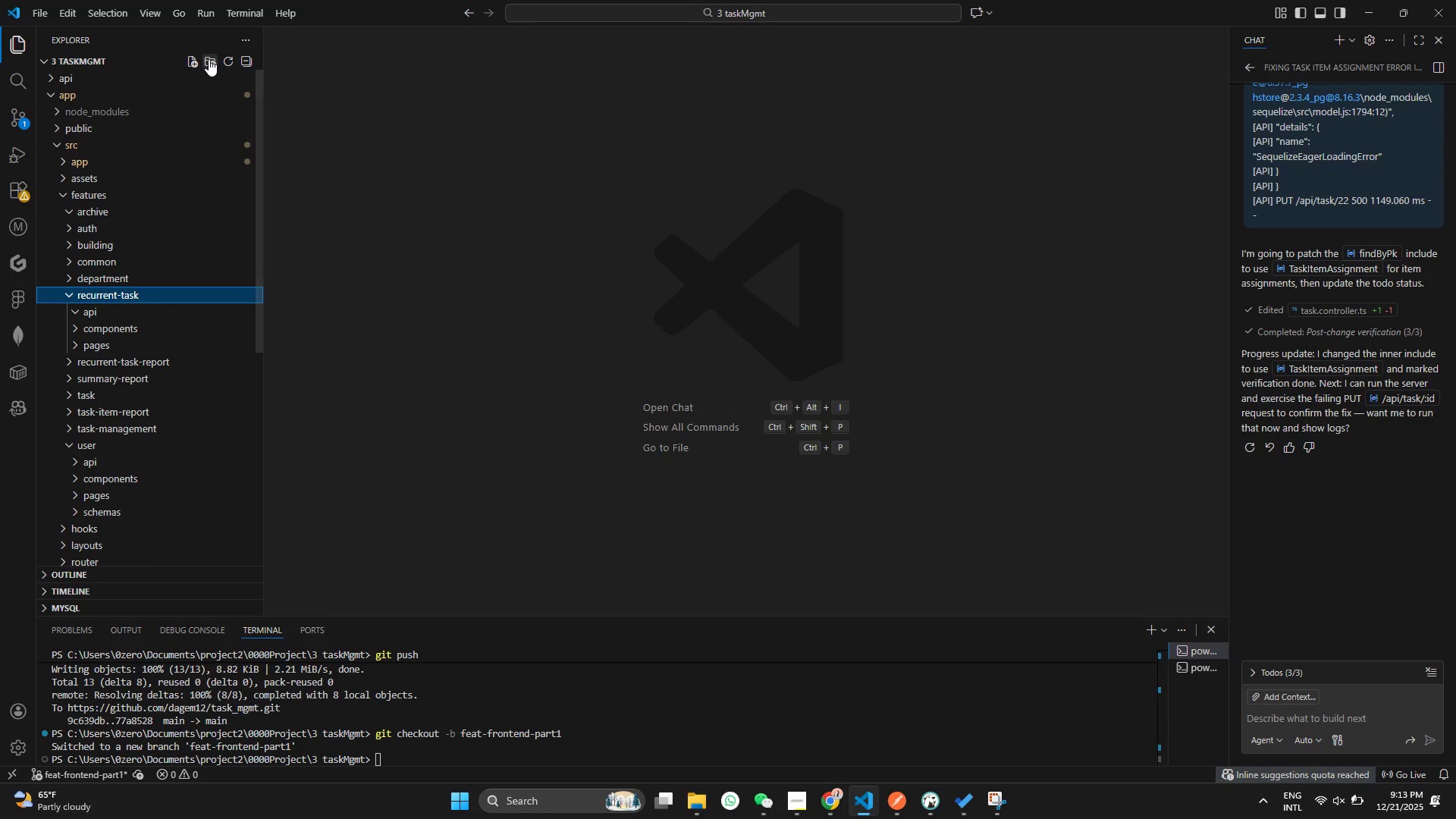 
left_click([209, 59])
 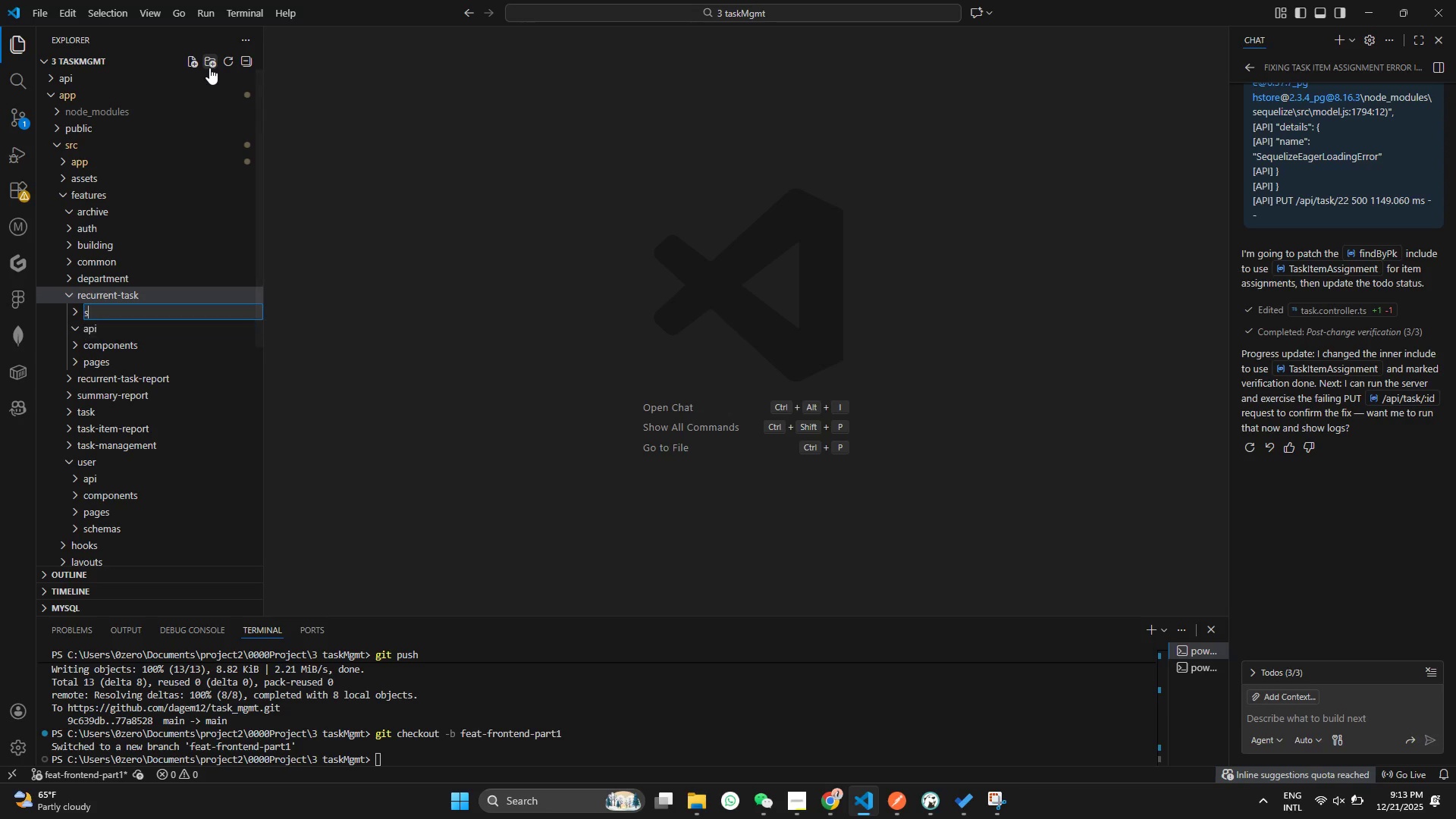 
type(scheml)
key(Backspace)
type(as)
 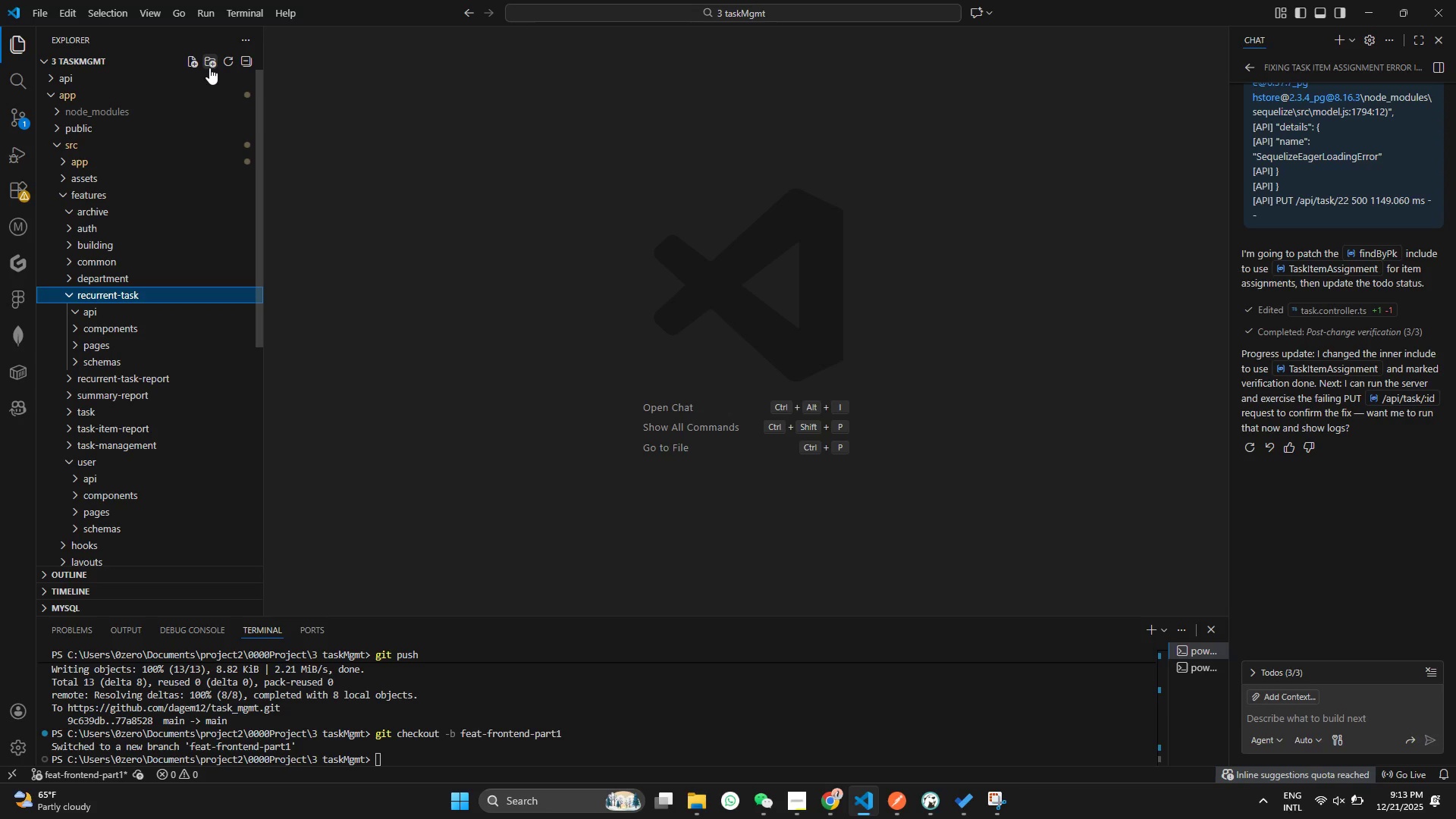 
hold_key(key=Enter, duration=21.48)
 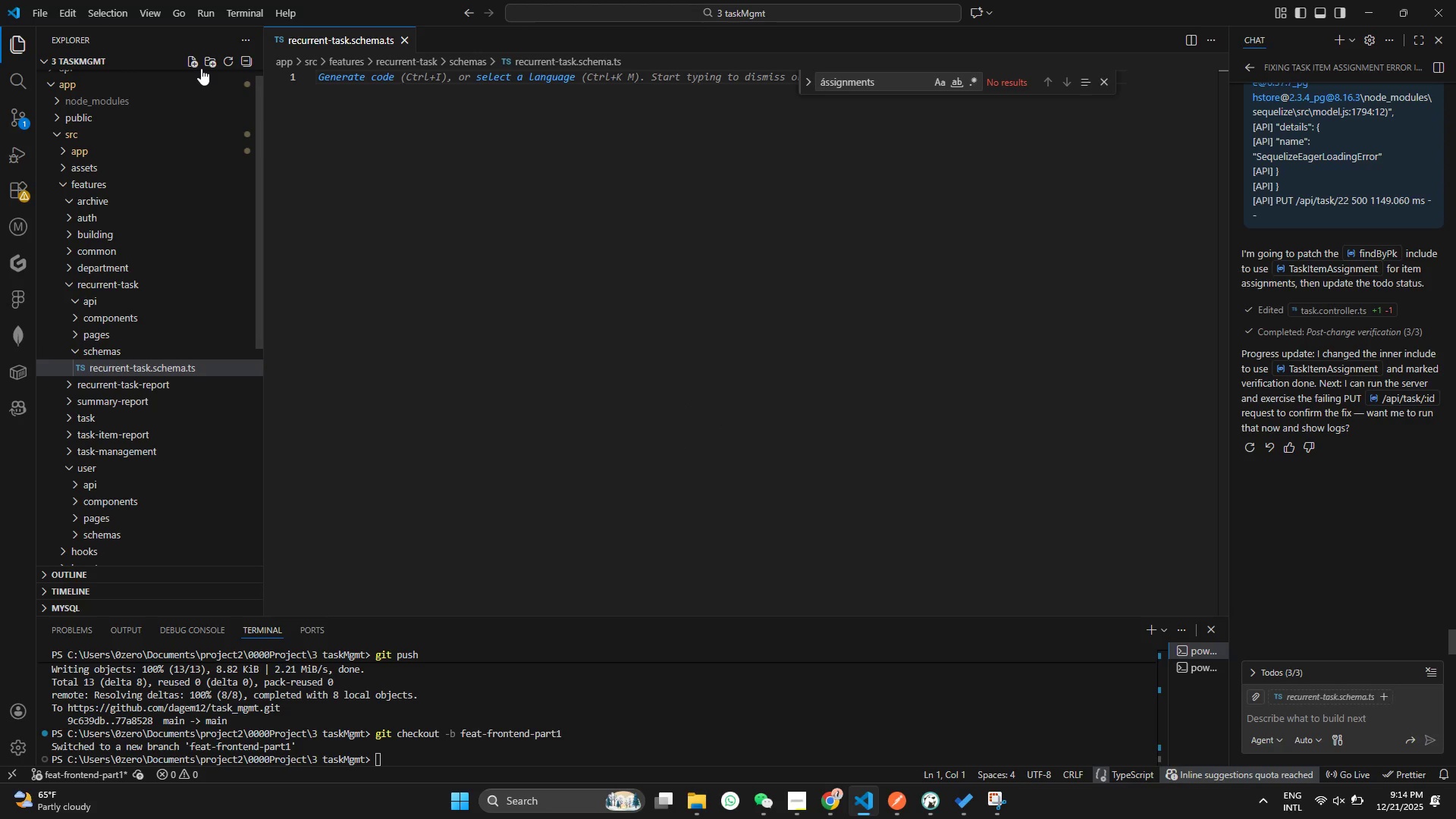 
left_click([119, 362])
 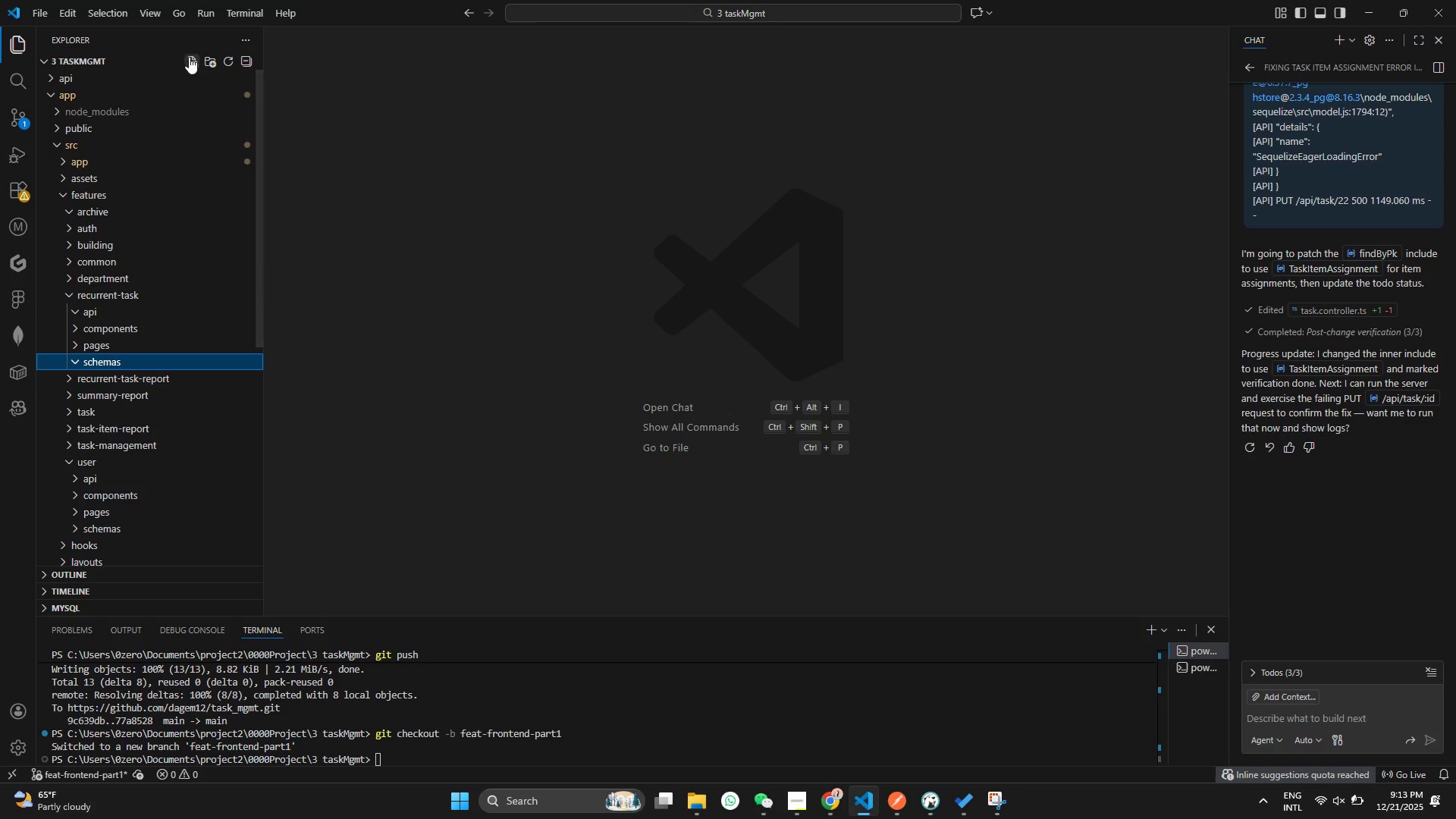 
left_click([192, 61])
 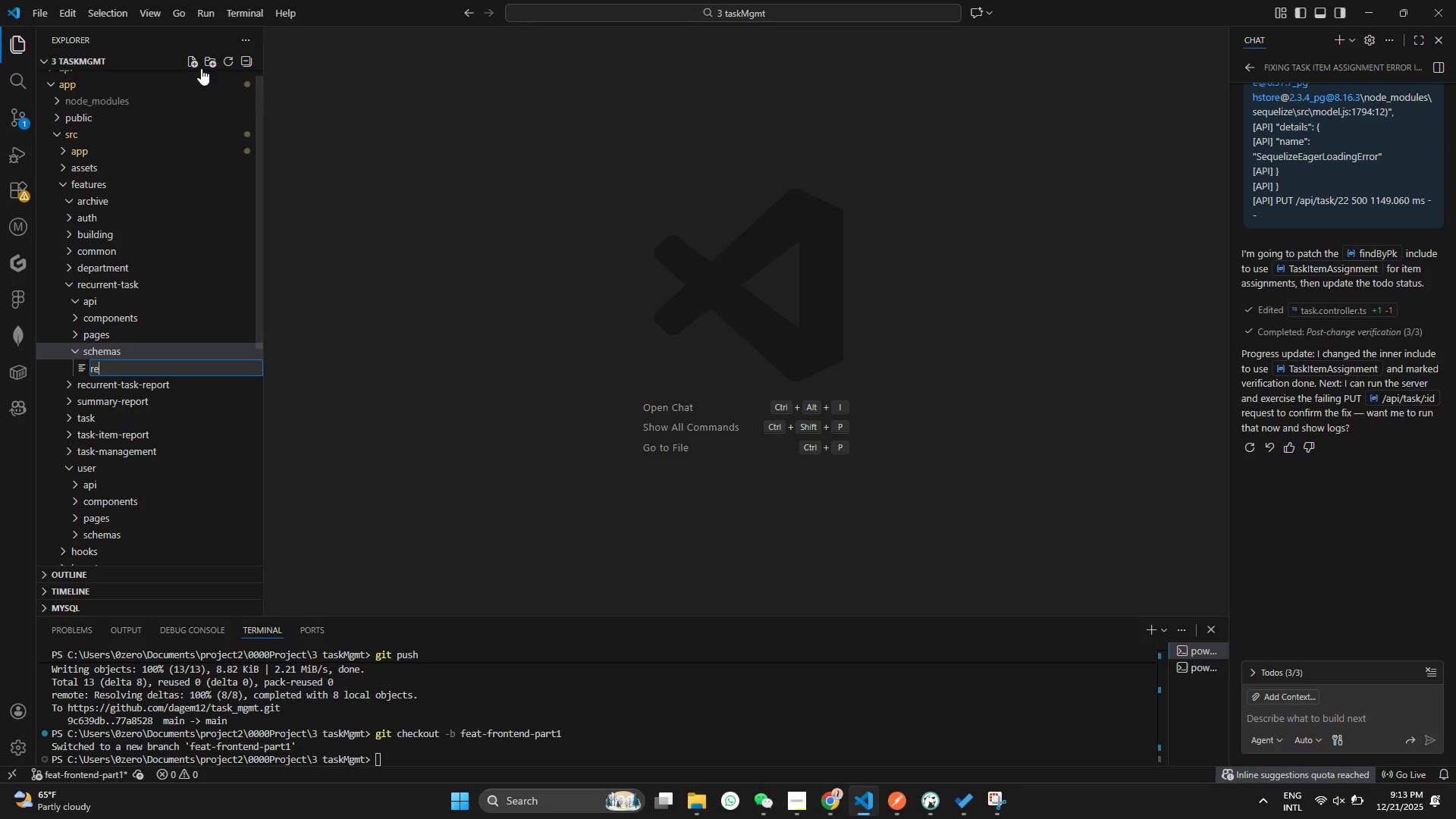 
type(reu)
key(Backspace)
type(currnt-task)
 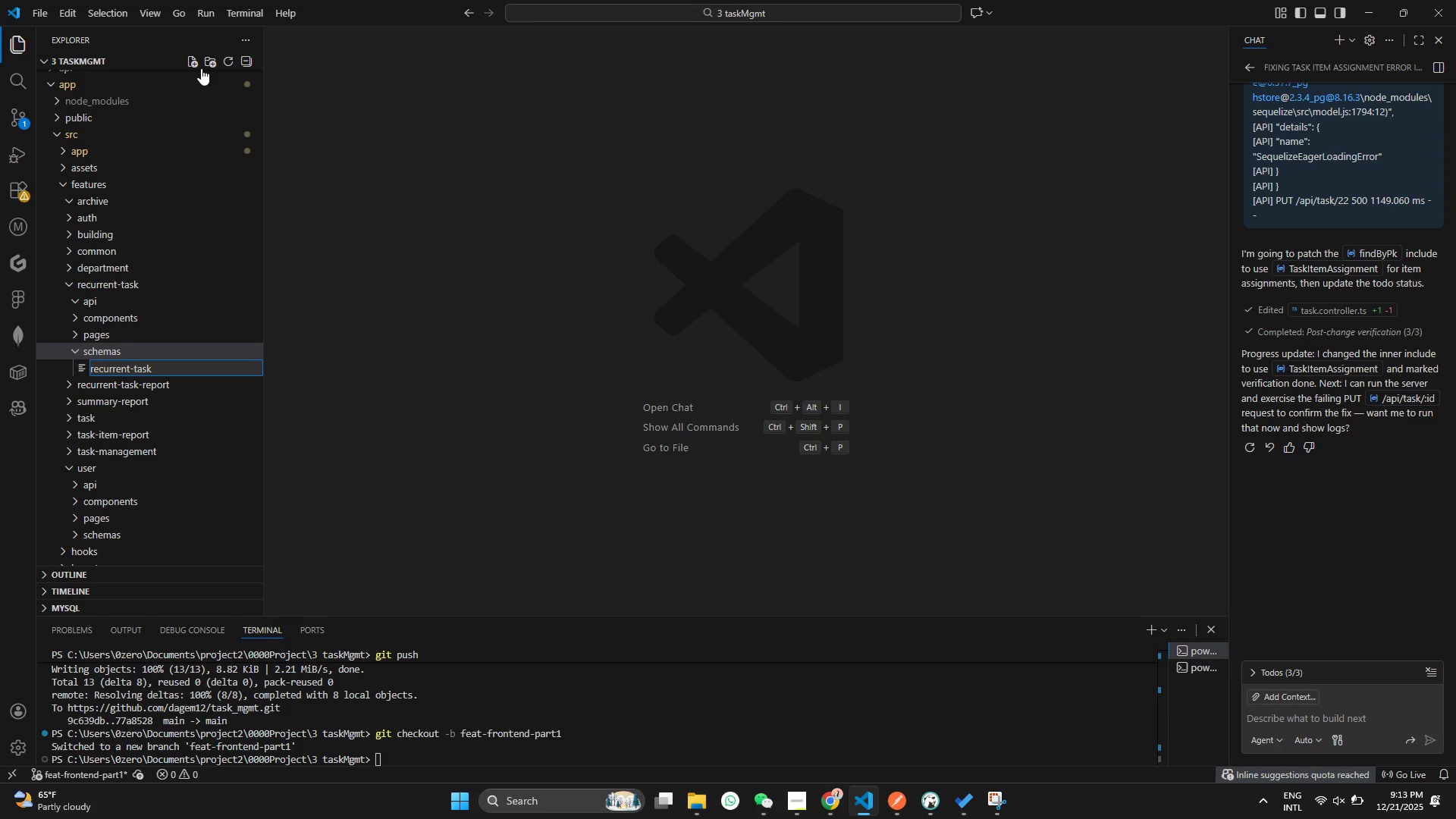 
type(.s)
key(Backspace)
type(schma.ts)
 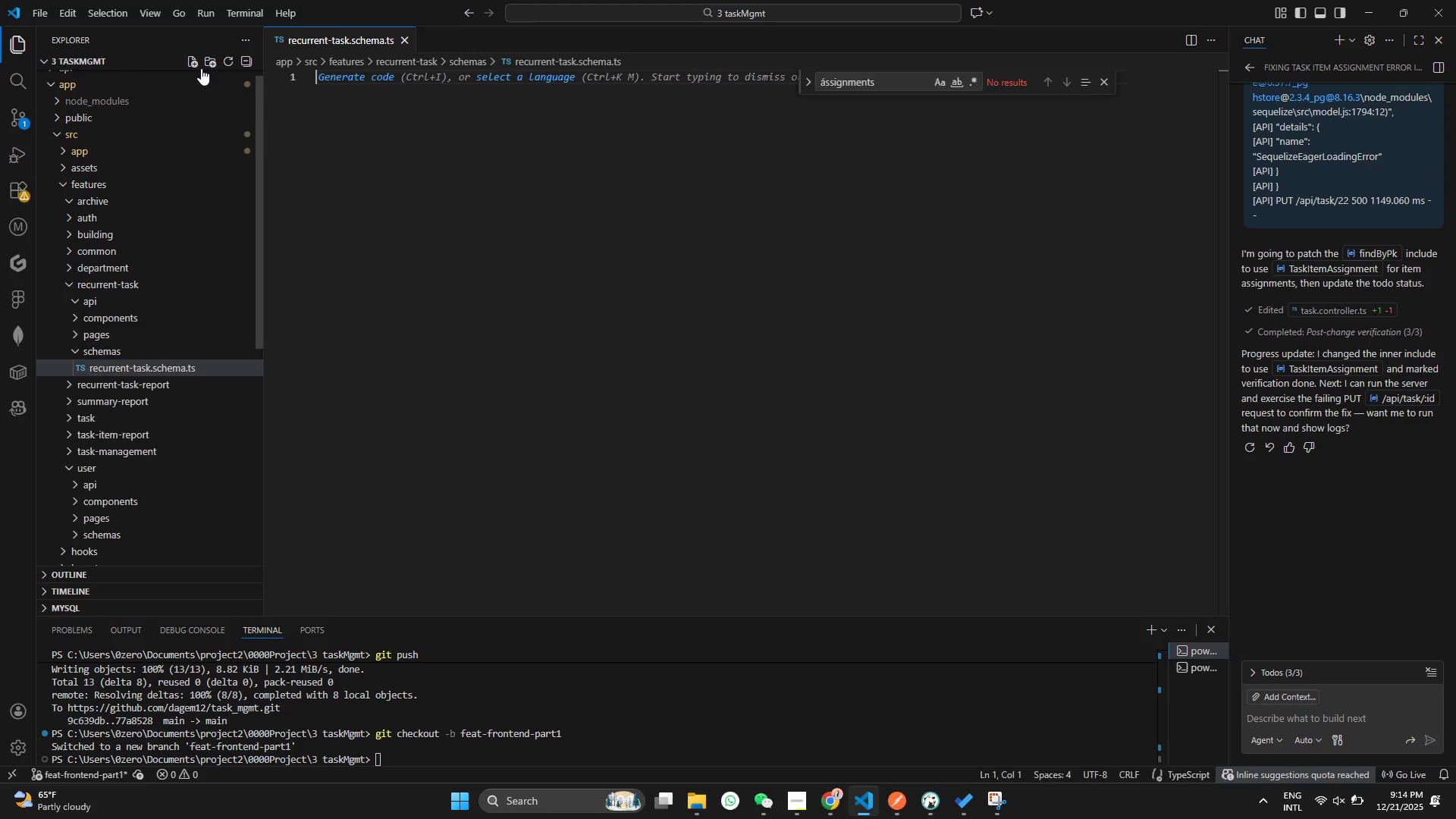 
hold_key(key=E, duration=9.38)
 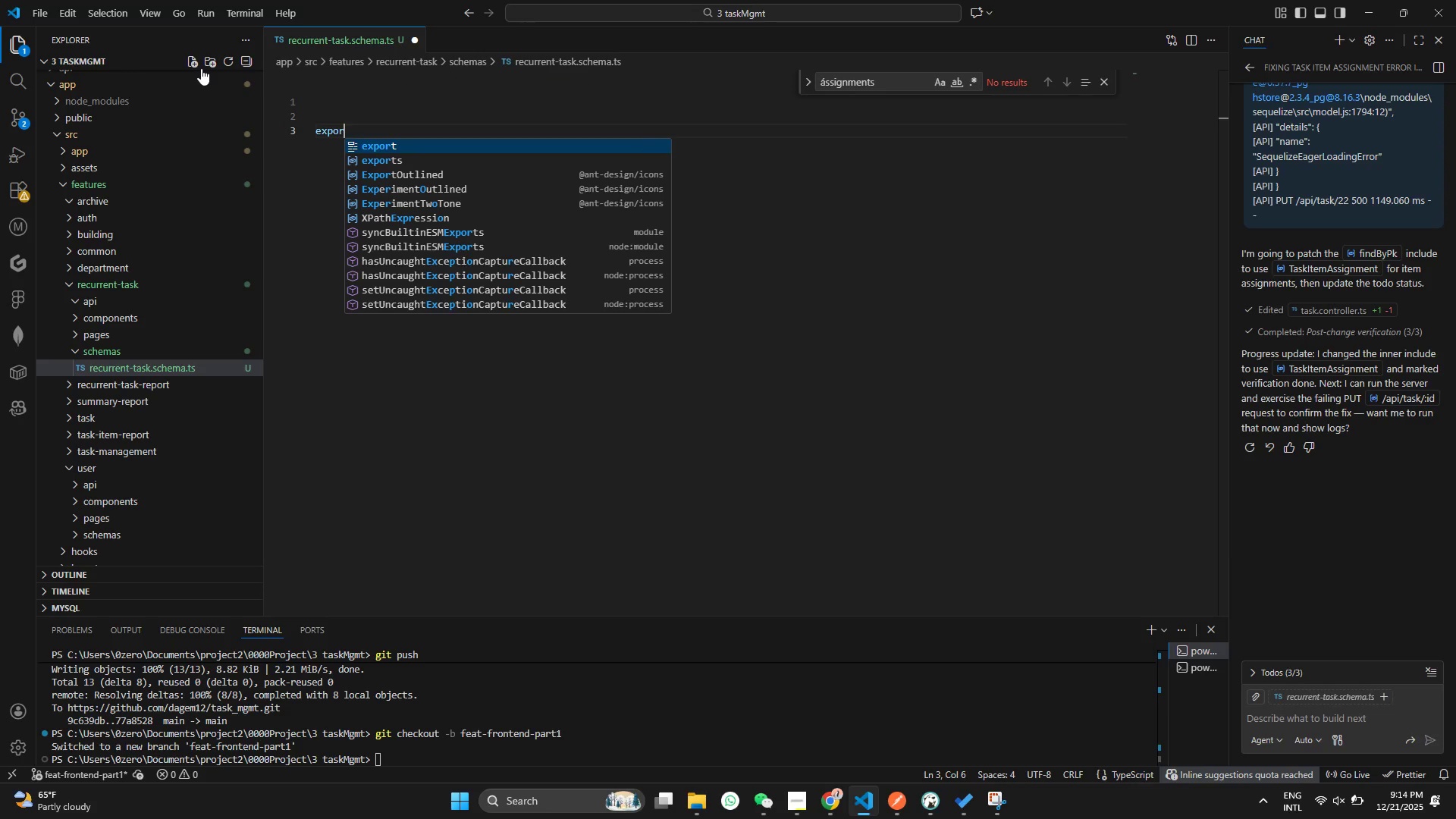 
key(Enter)
 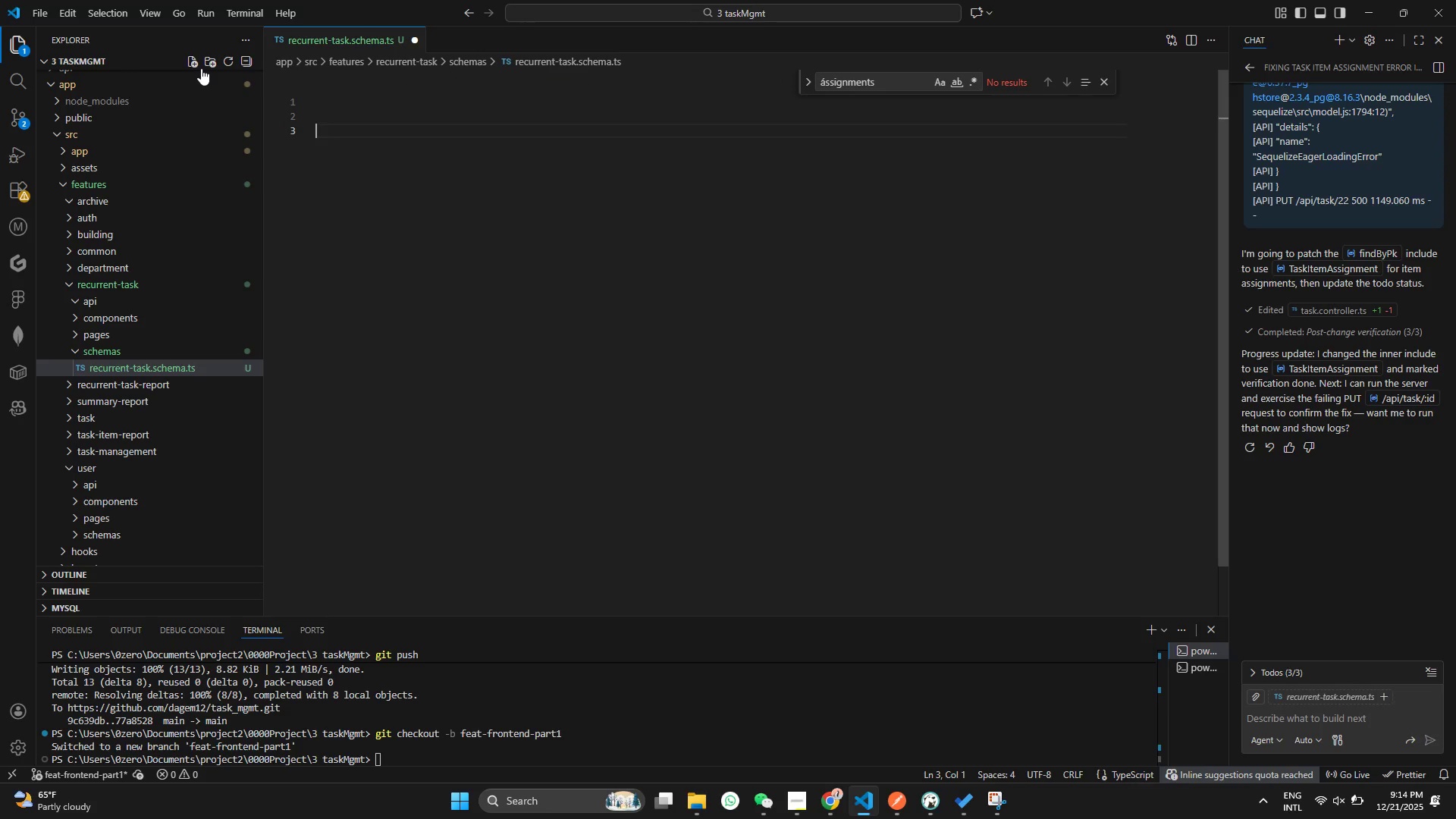 
key(Enter)
 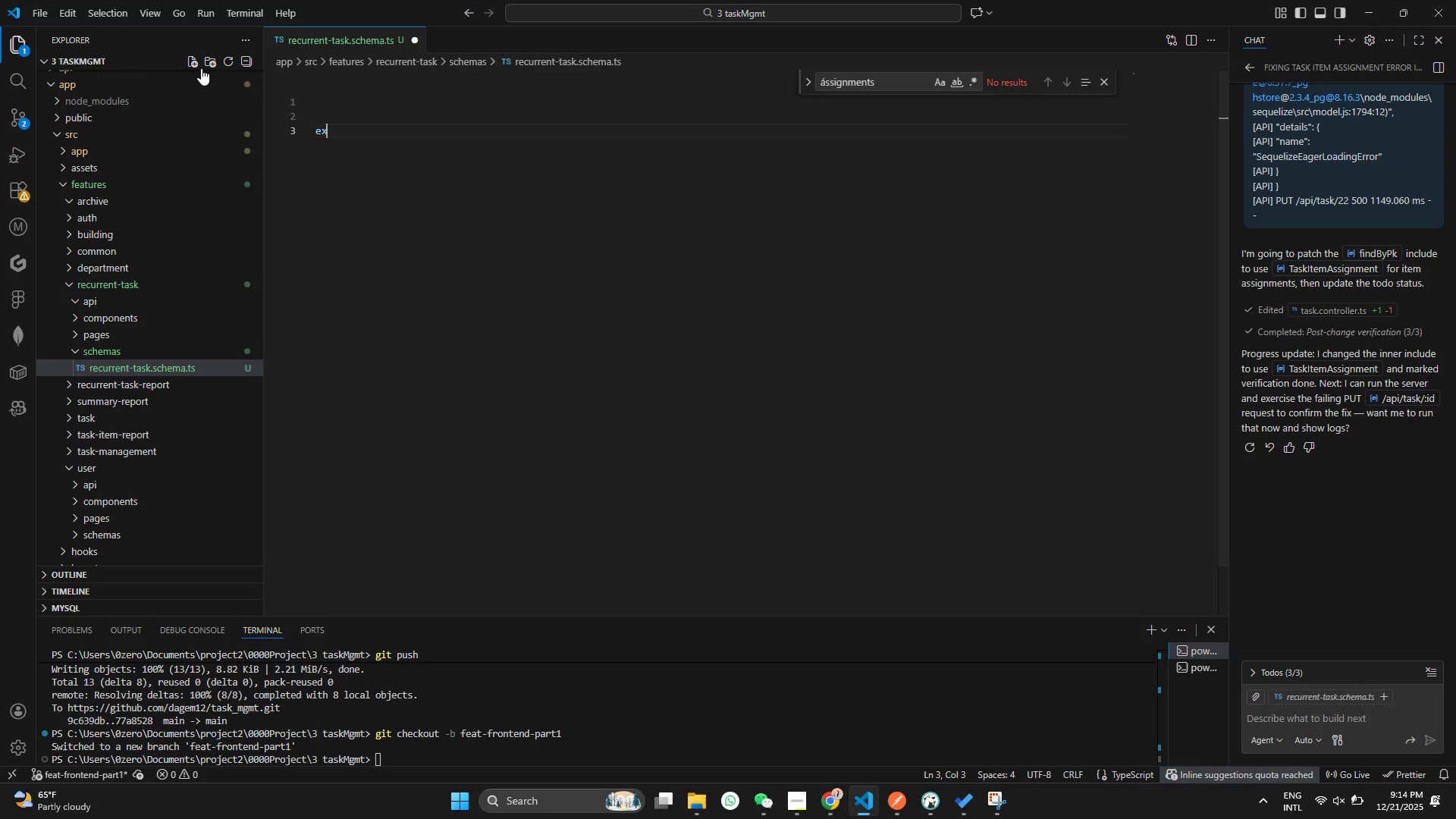 
type(xpor)
 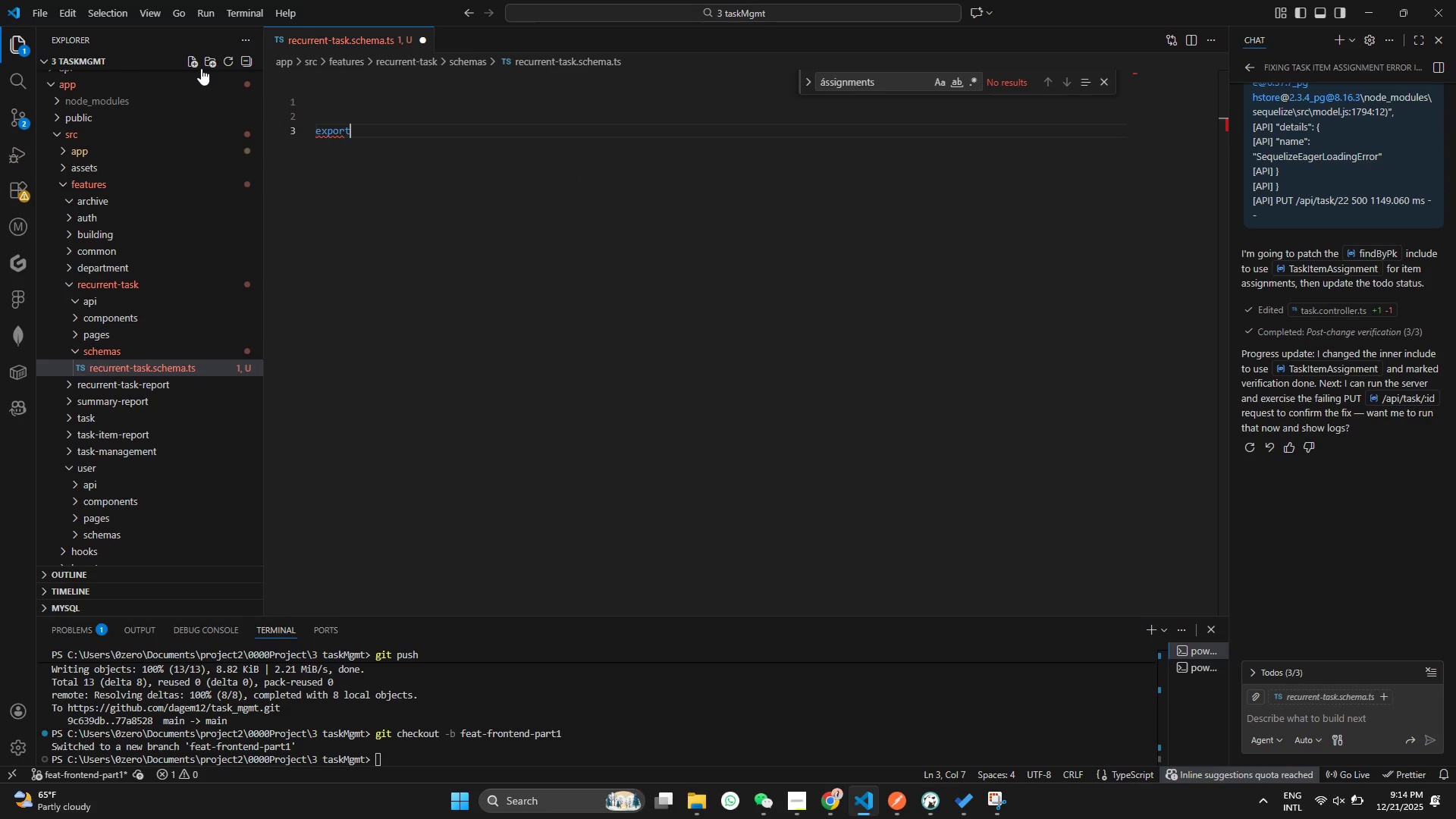 
key(Enter)
 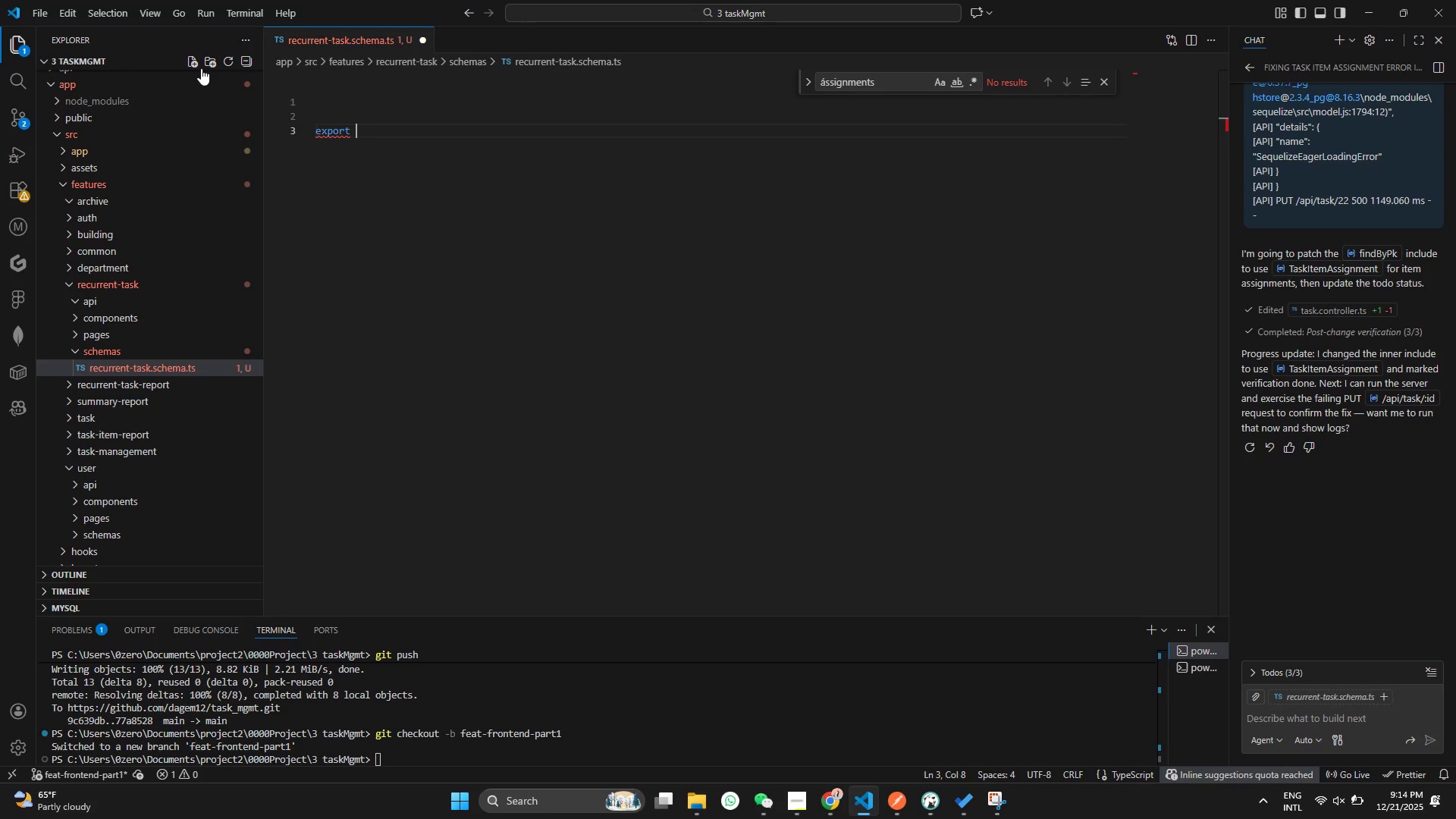 
type( cost rurrtR)
key(Backspace)
type(S)
key(Backspace)
type(Tasj)
key(Backspace)
type(kShema = z)
 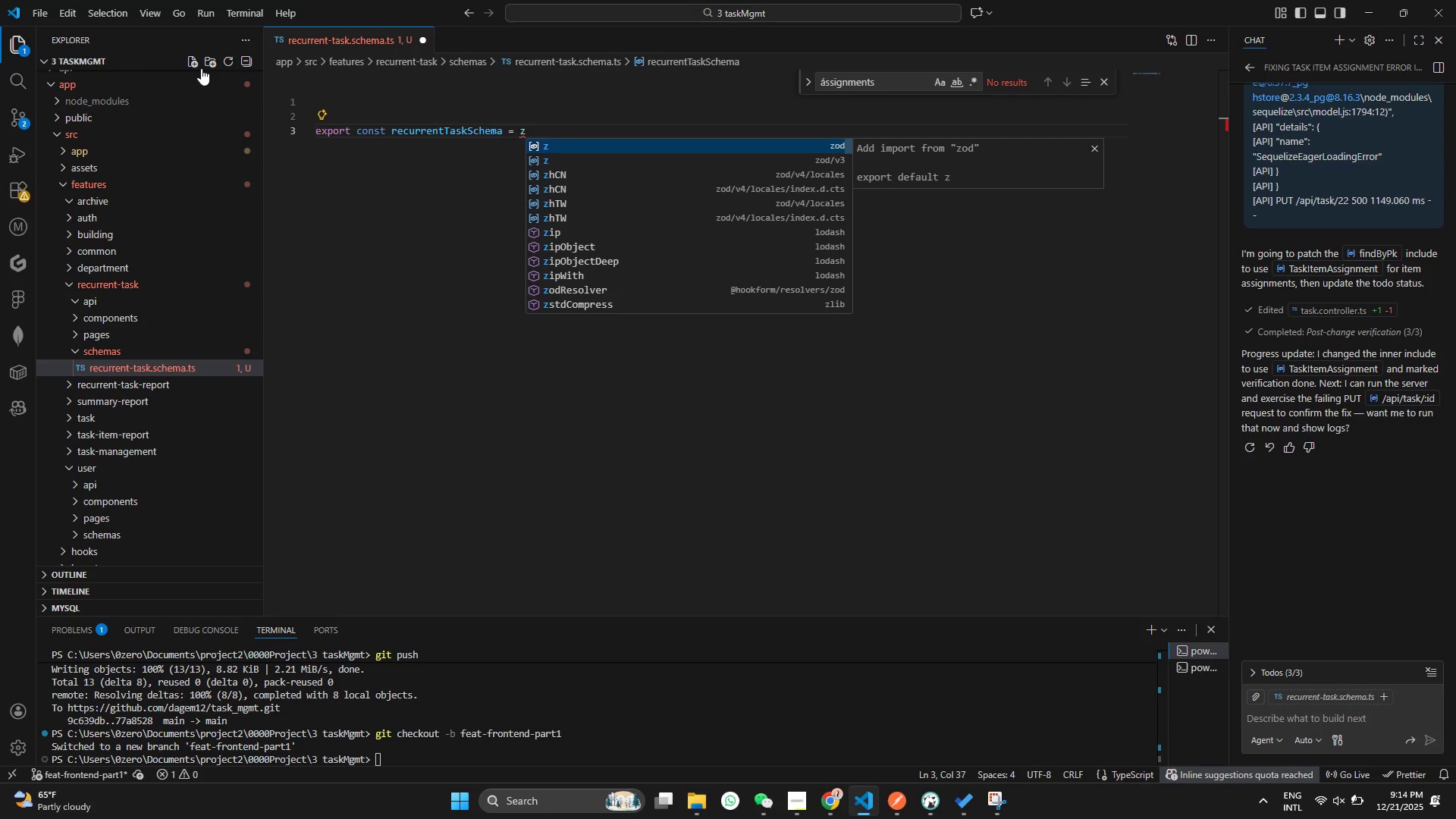 
hold_key(key=N, duration=3.86)
 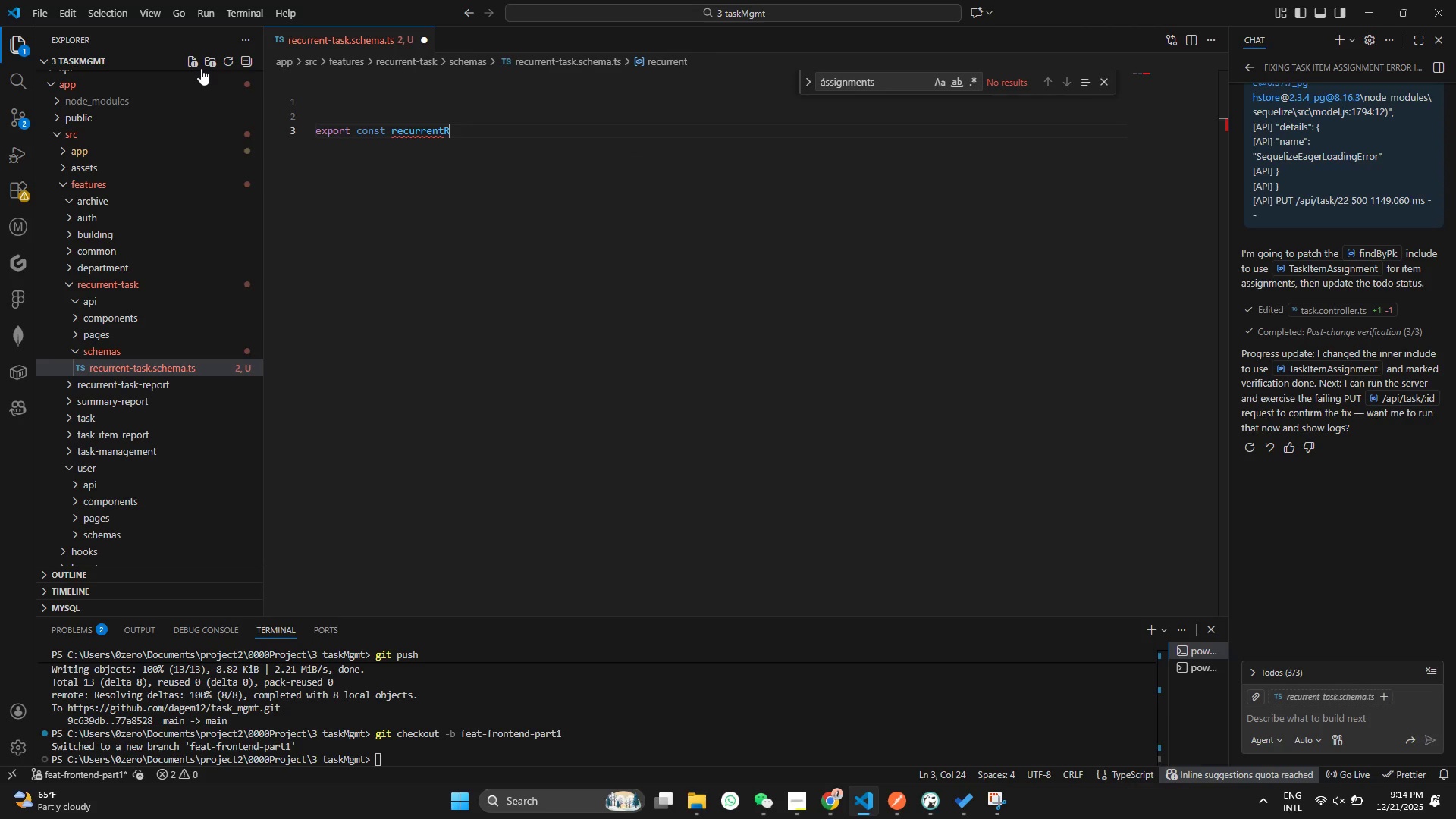 
key(Enter)
 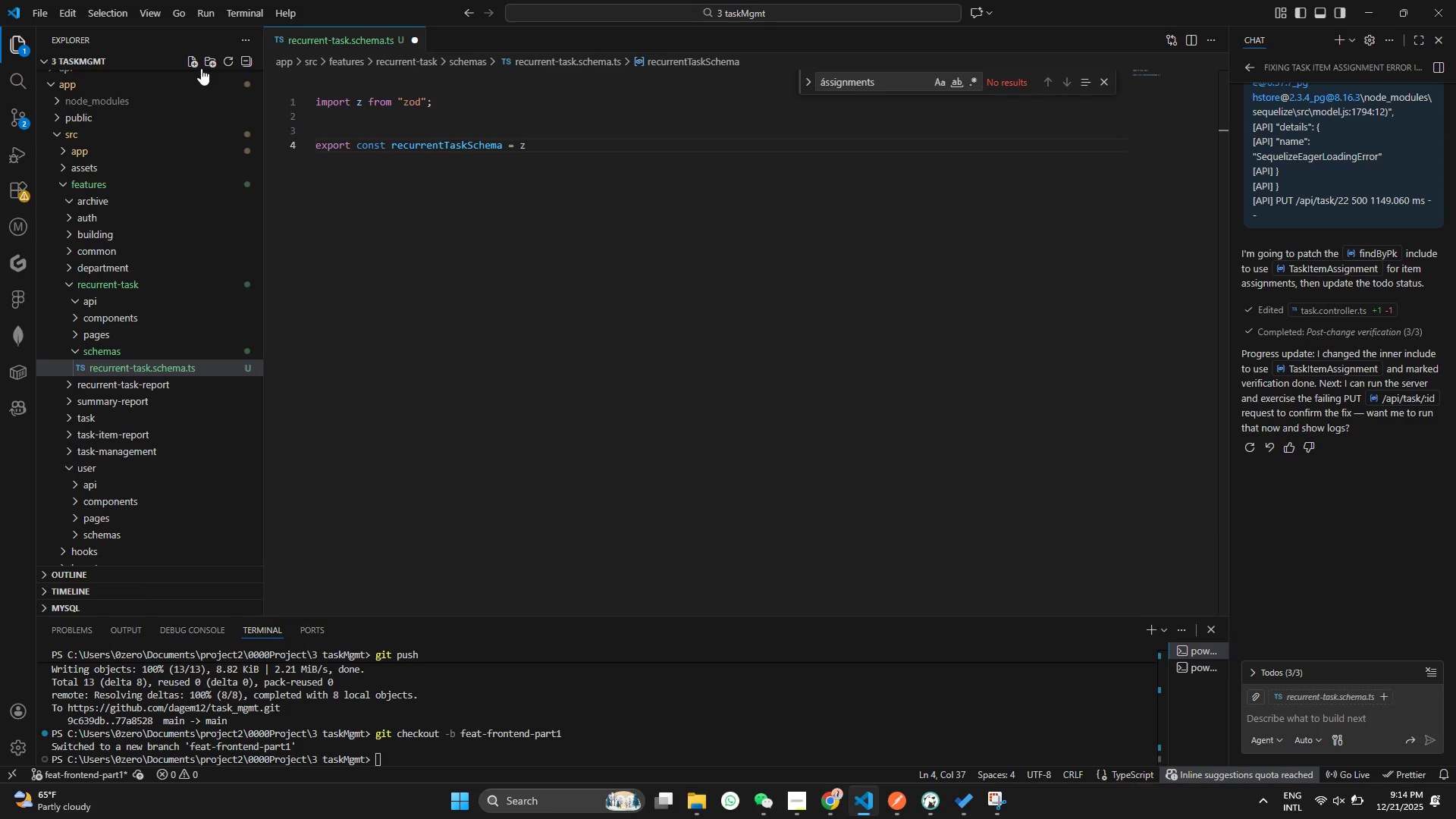 
type(.ob)
 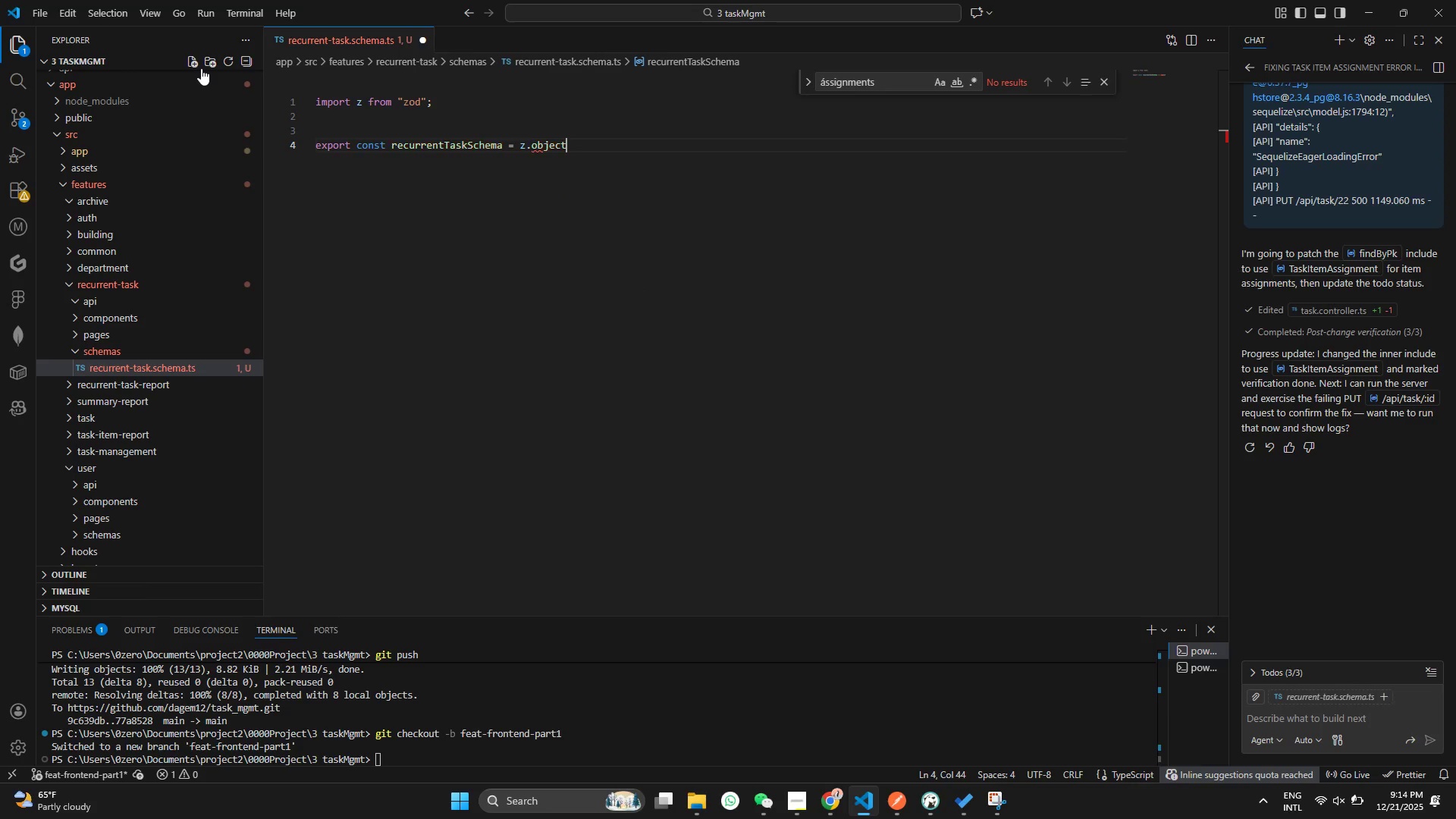 
key(Enter)
 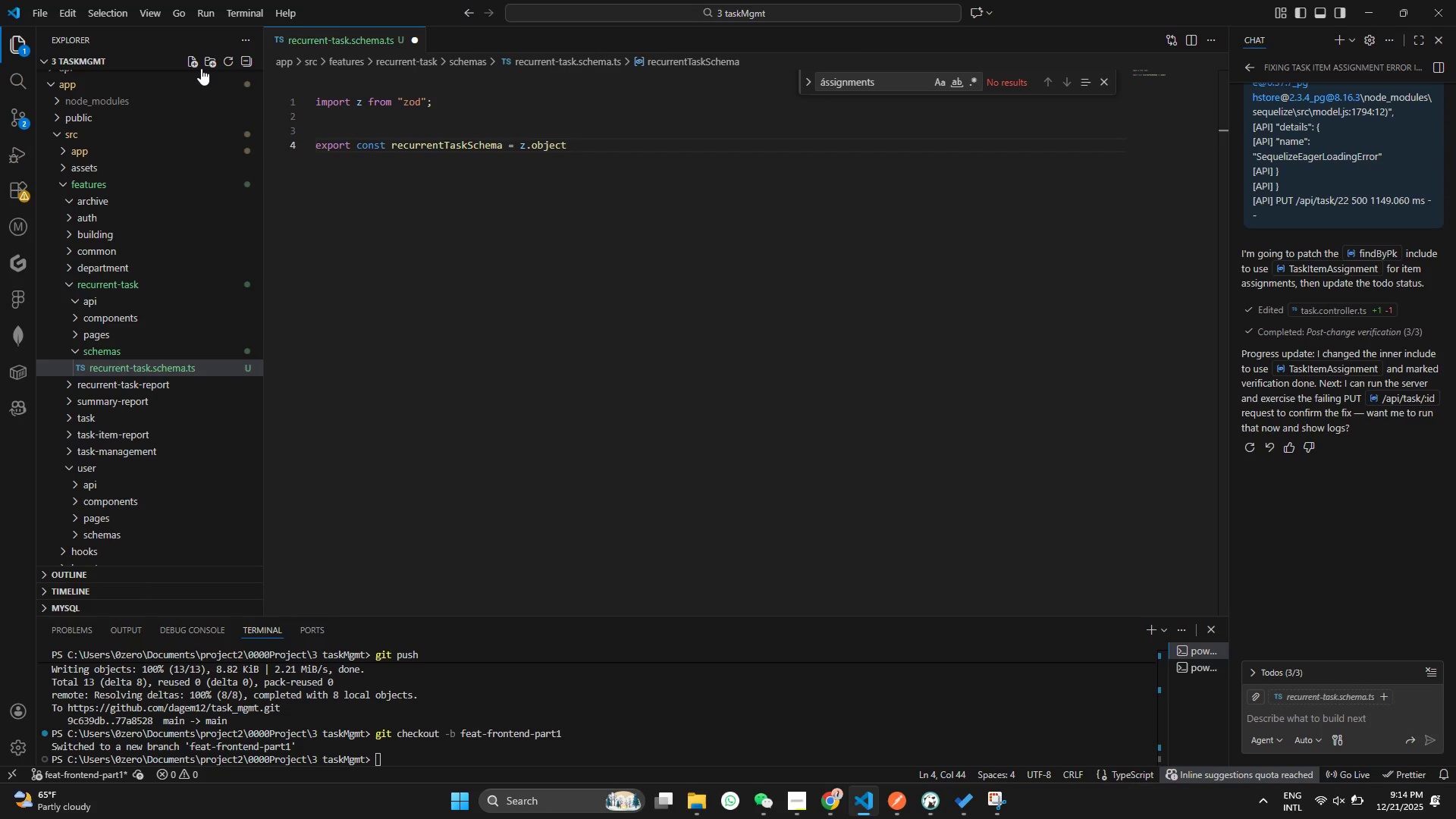 
hold_key(key=ShiftRight, duration=0.56)
 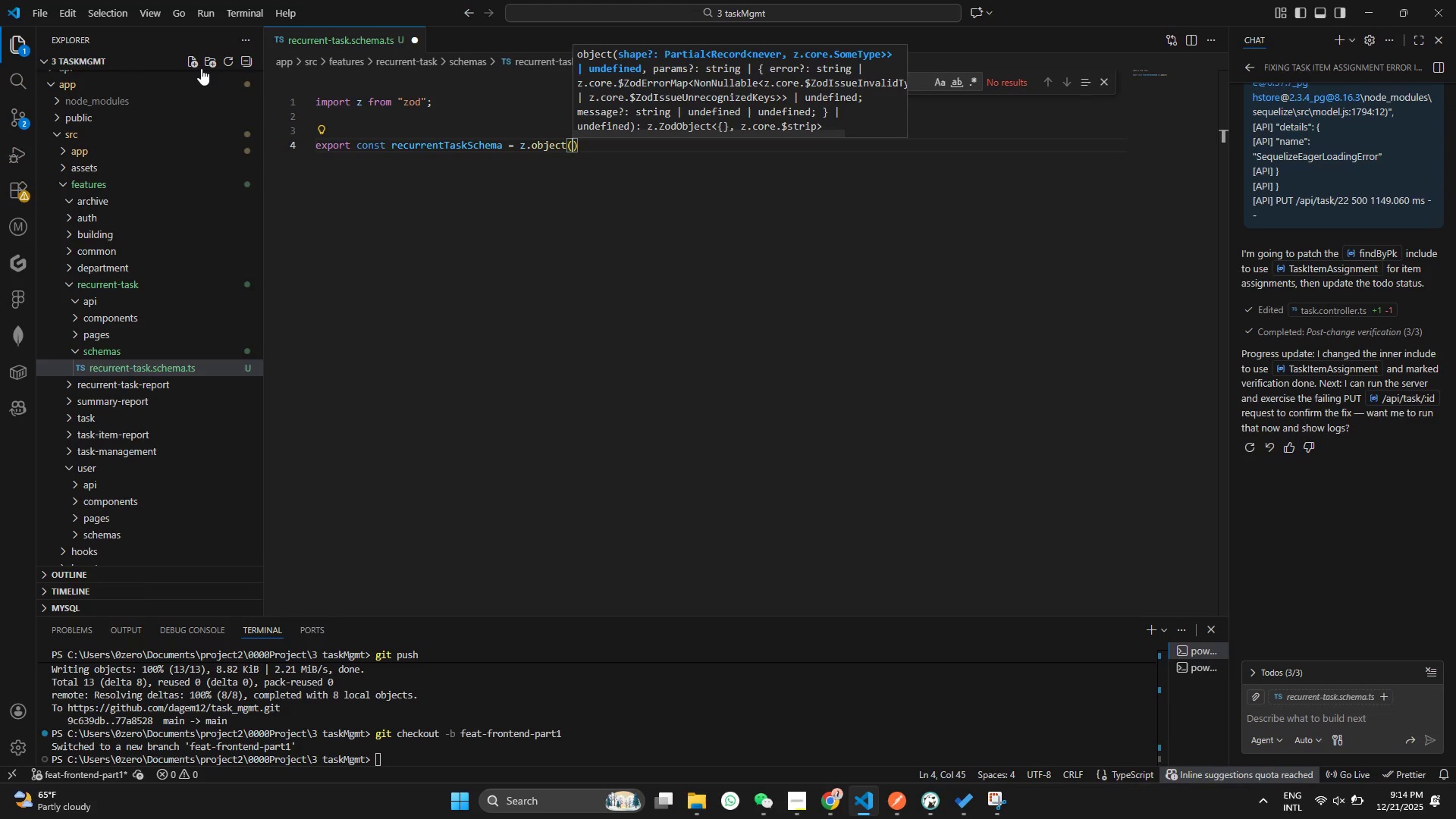 
key(9)
 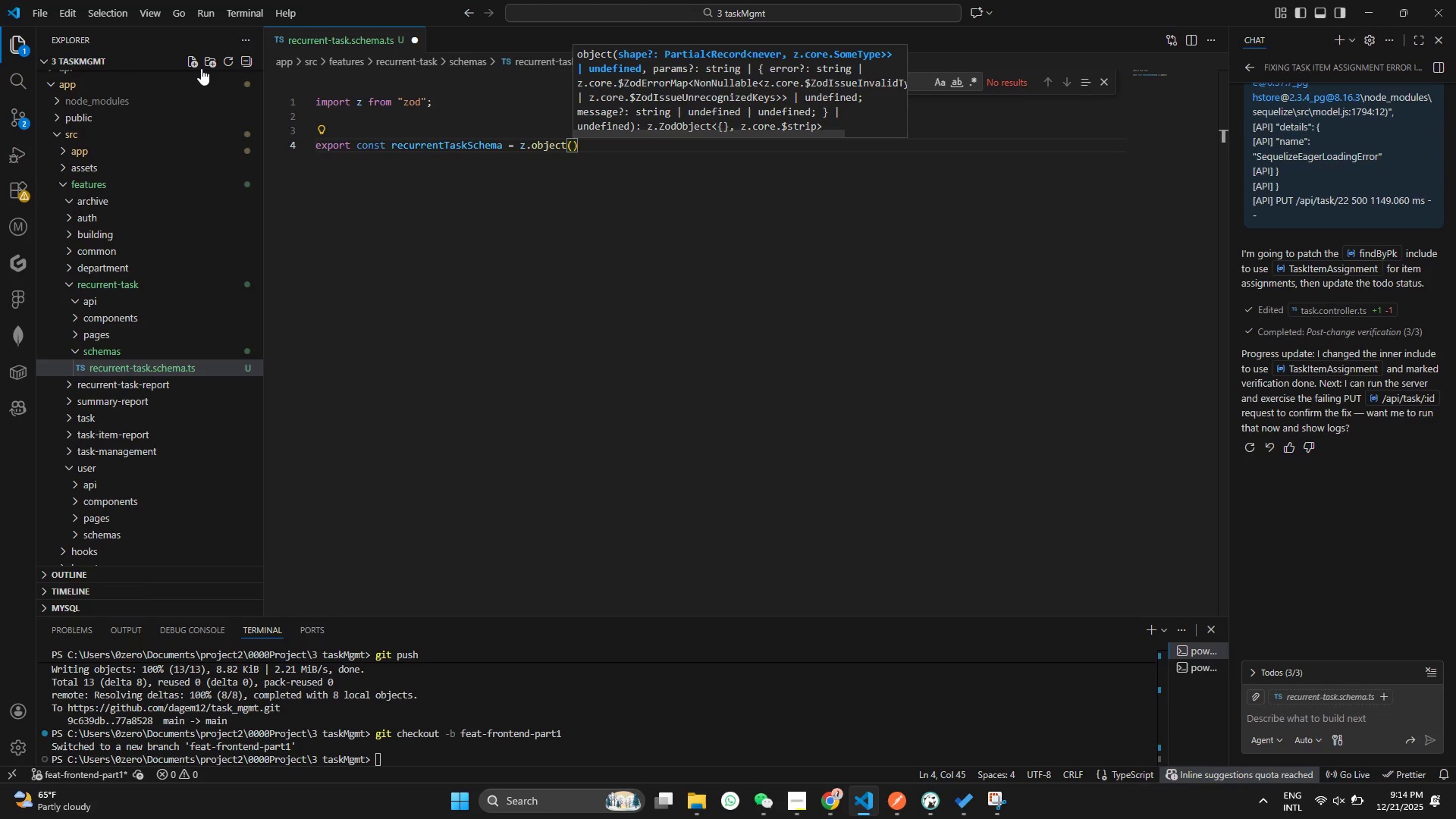 
key(Shift+BracketLeft)
 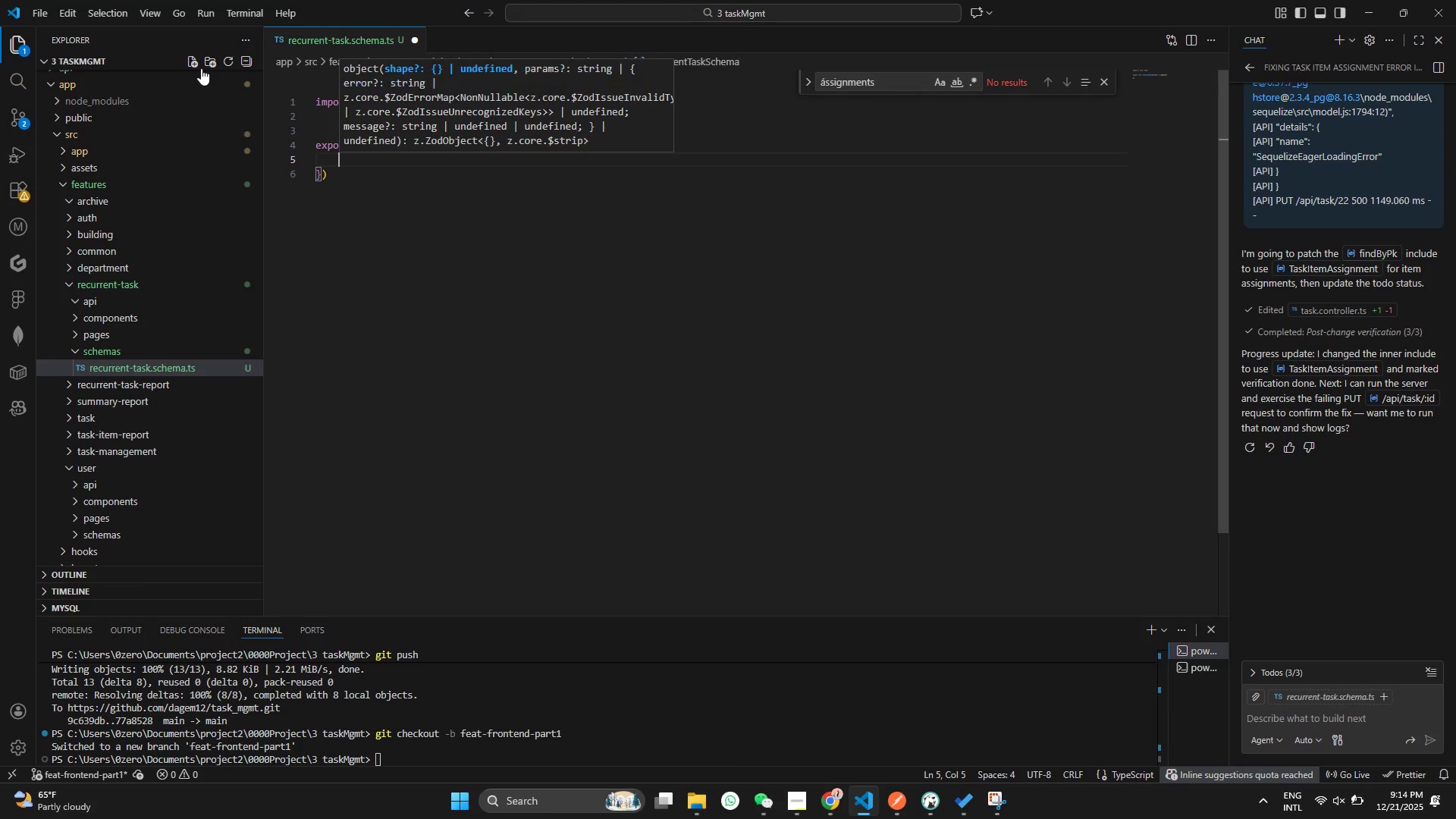 
key(Enter)
 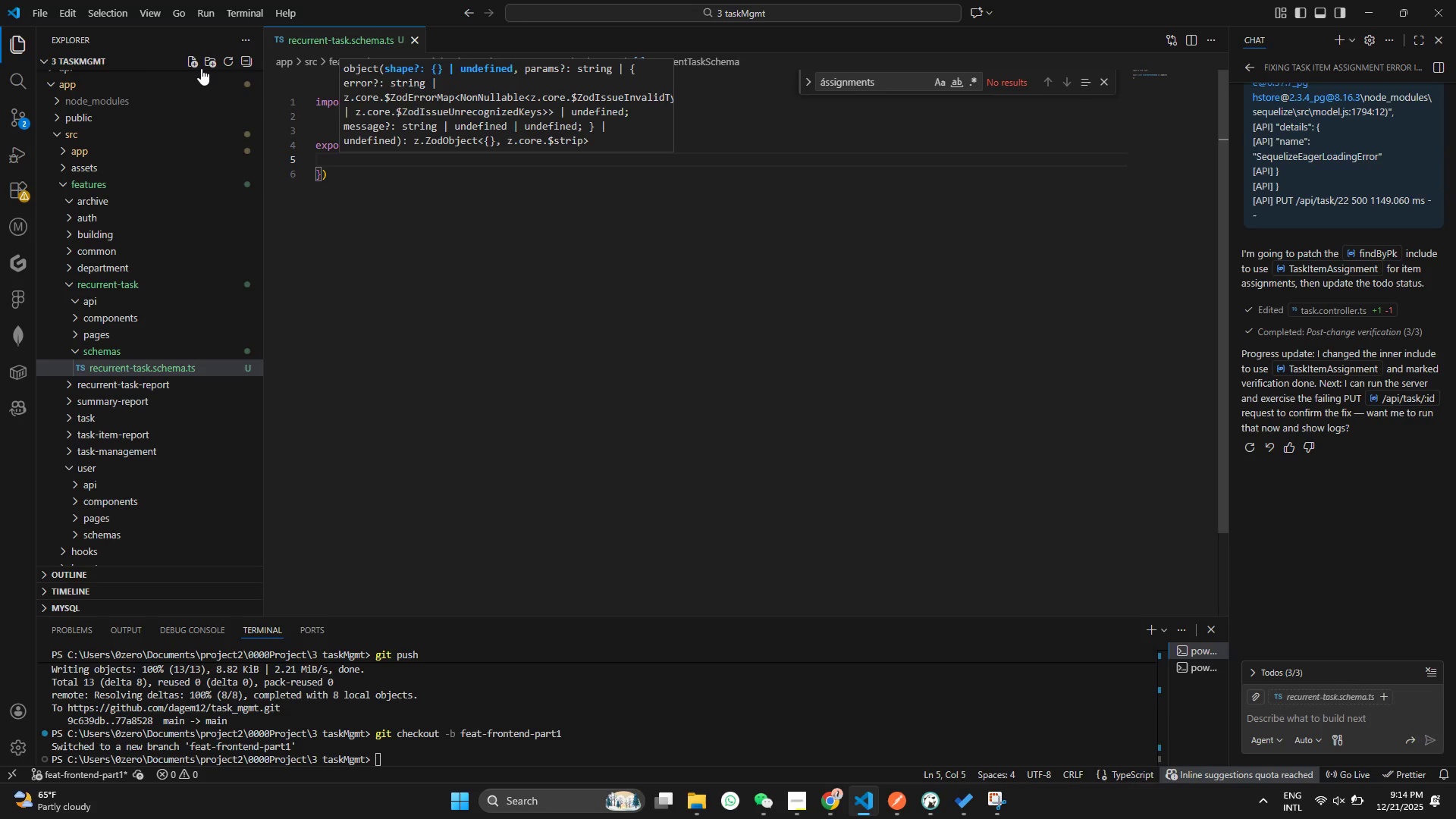 
key(Control+ControlLeft)
 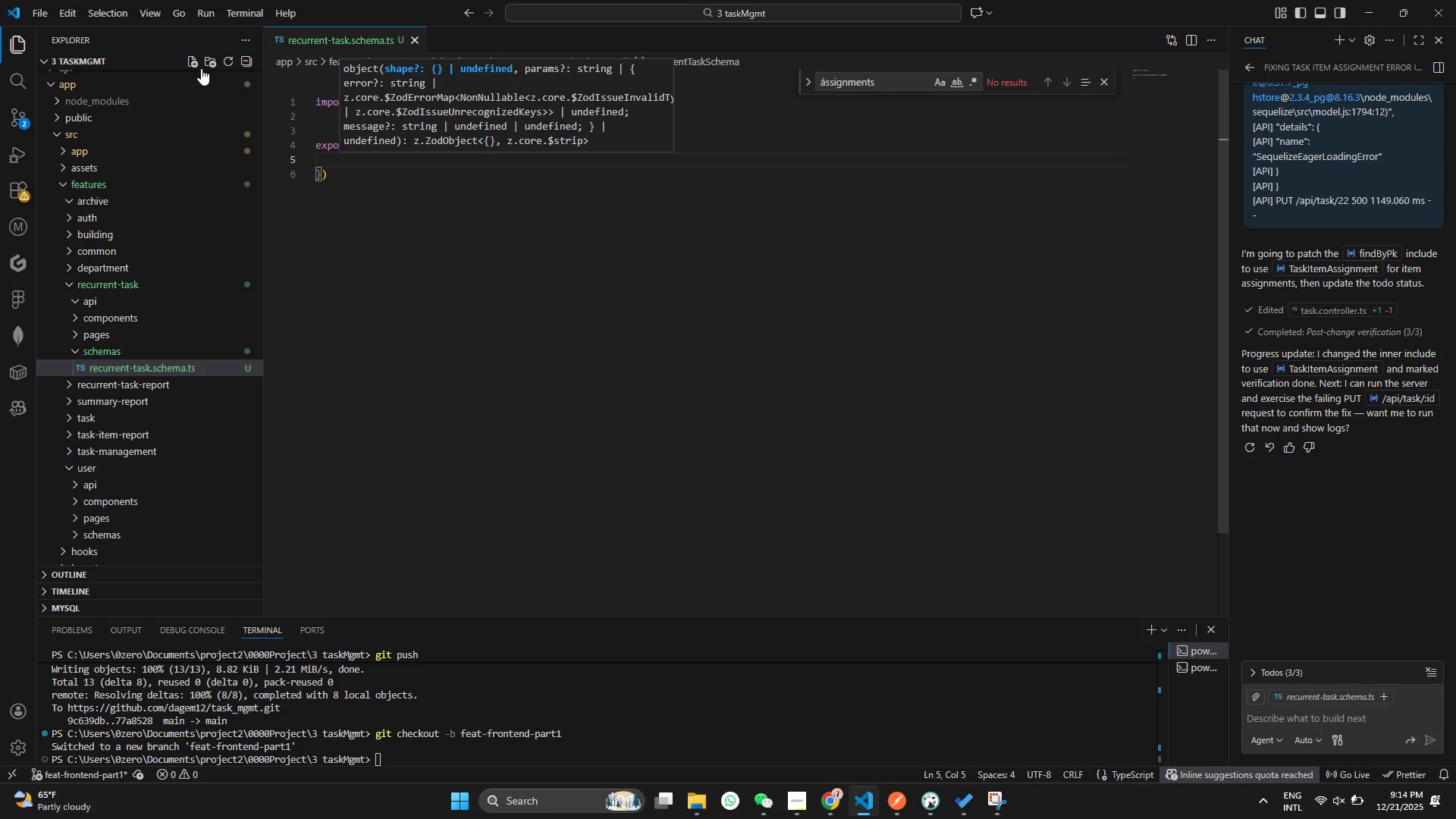 
key(Control+S)
 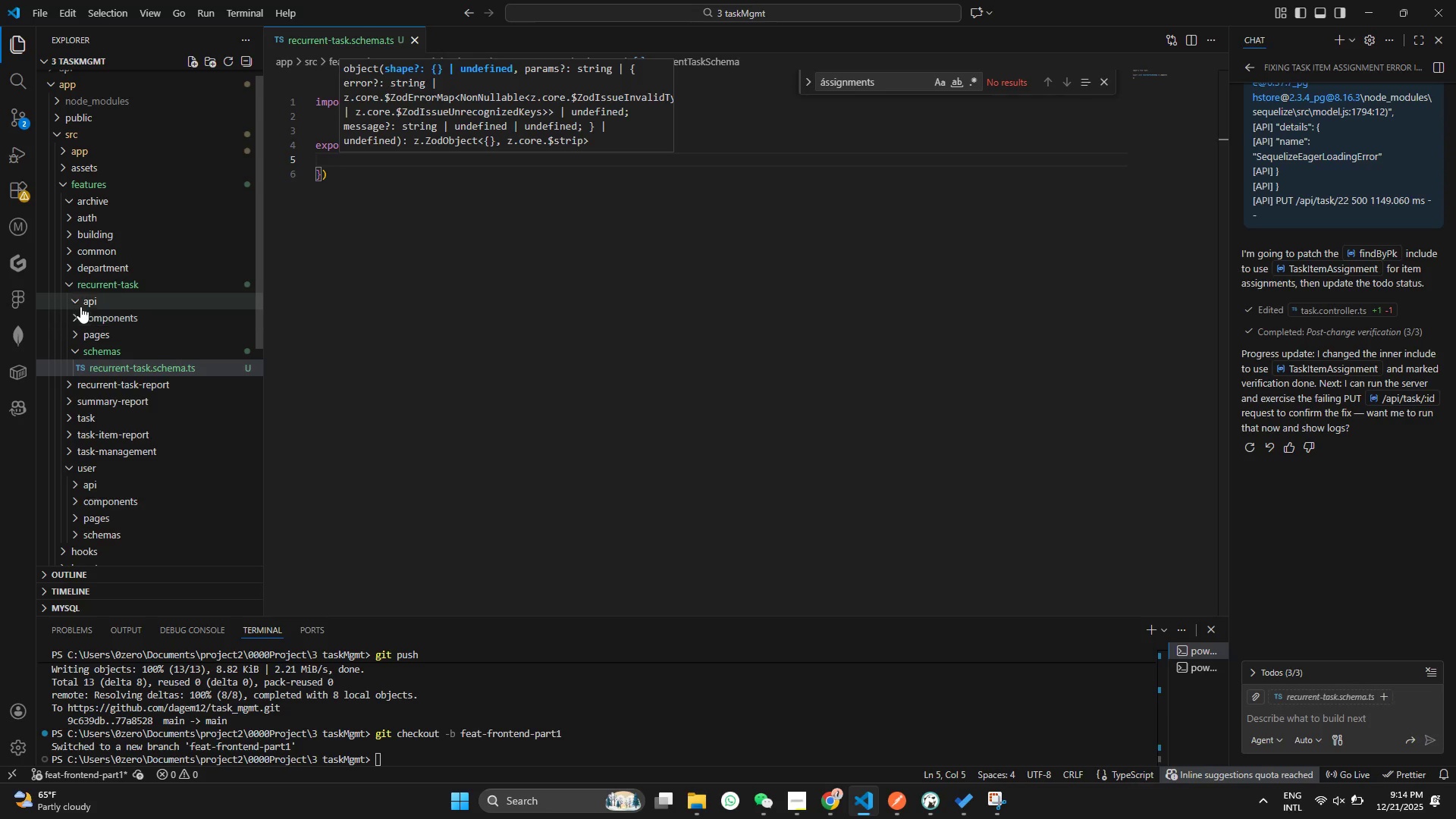 
scroll: coordinate [61, 180], scroll_direction: up, amount: 3.0
 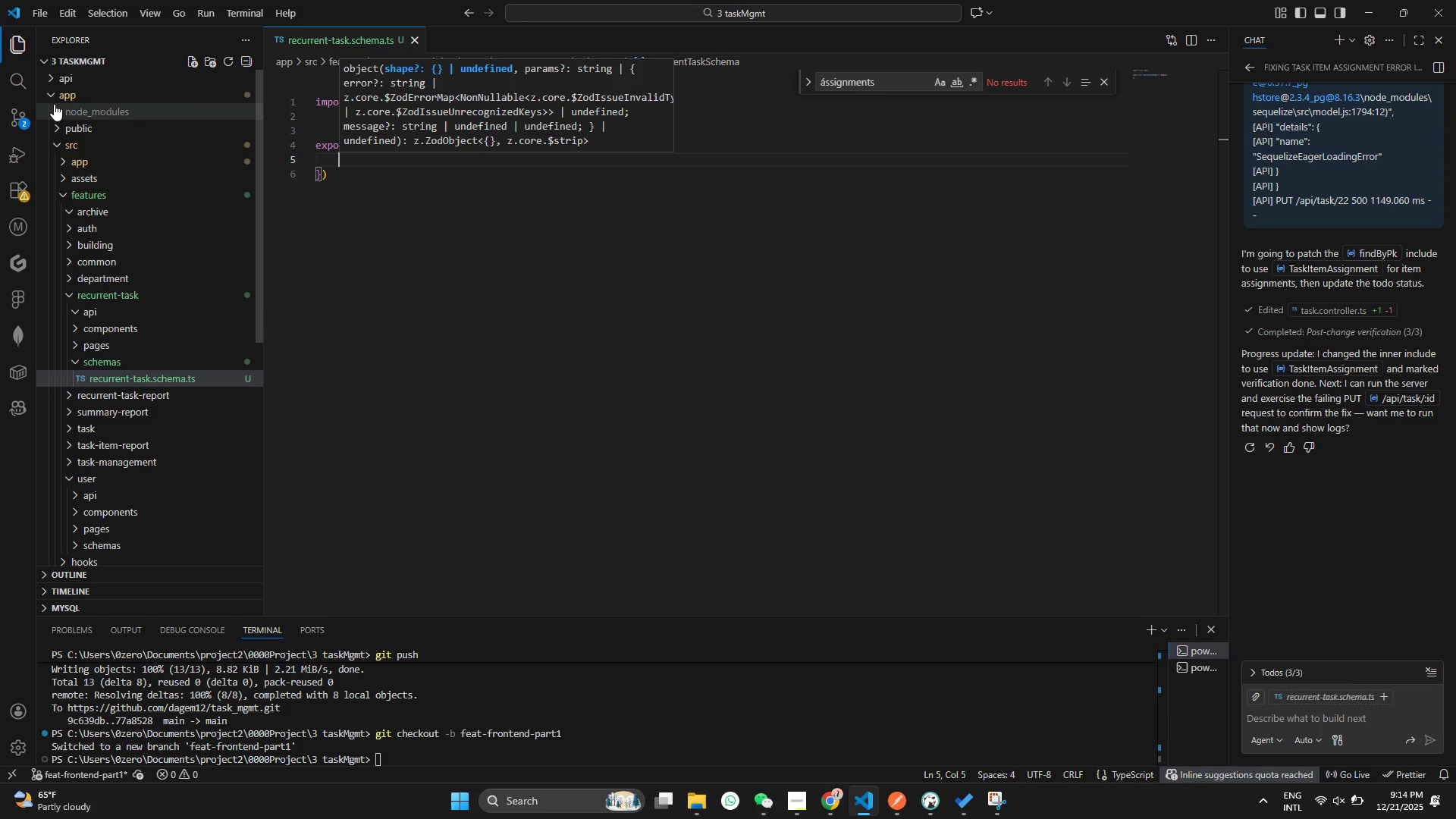 
left_click([55, 82])
 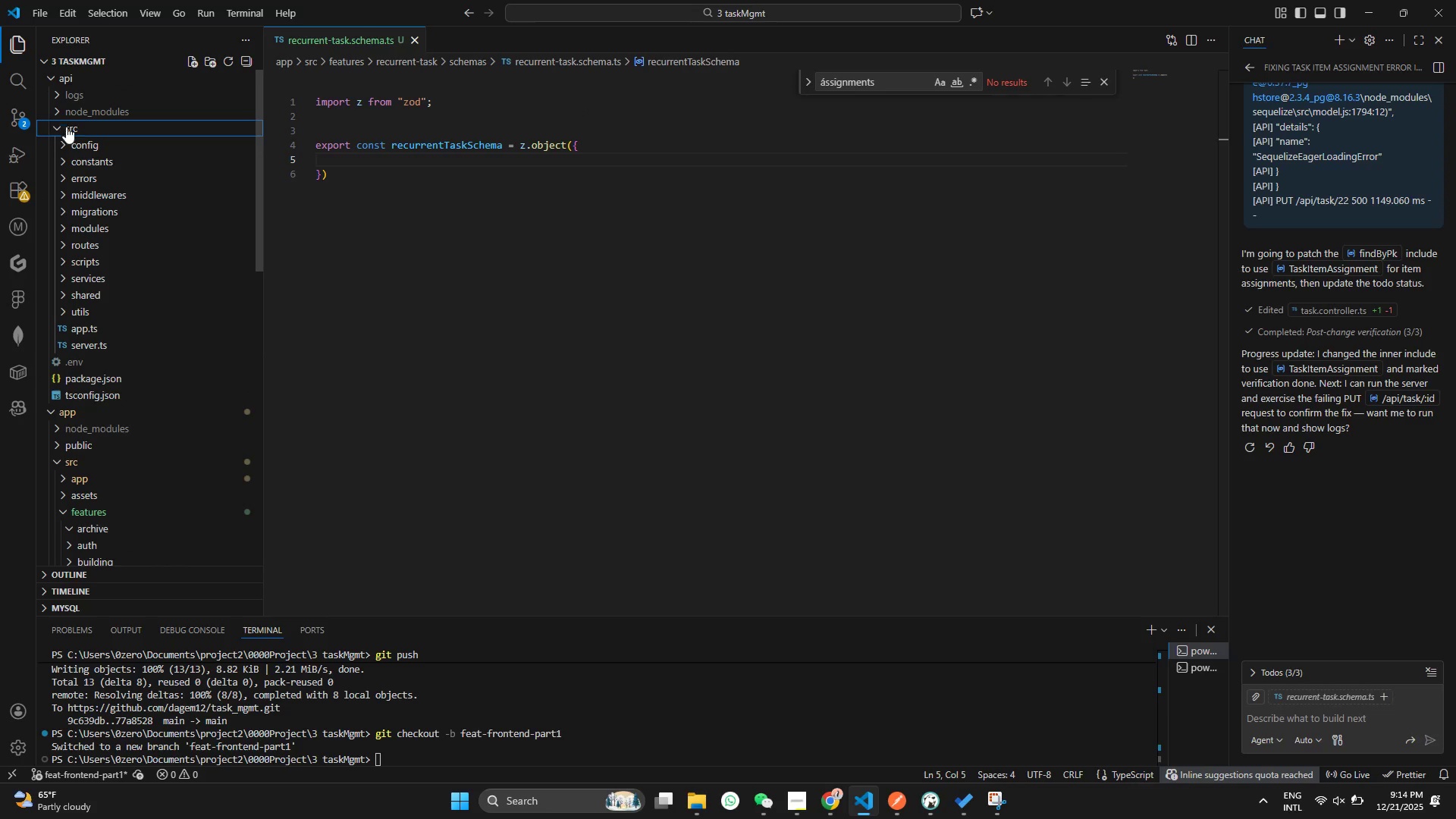 
left_click([52, 122])
 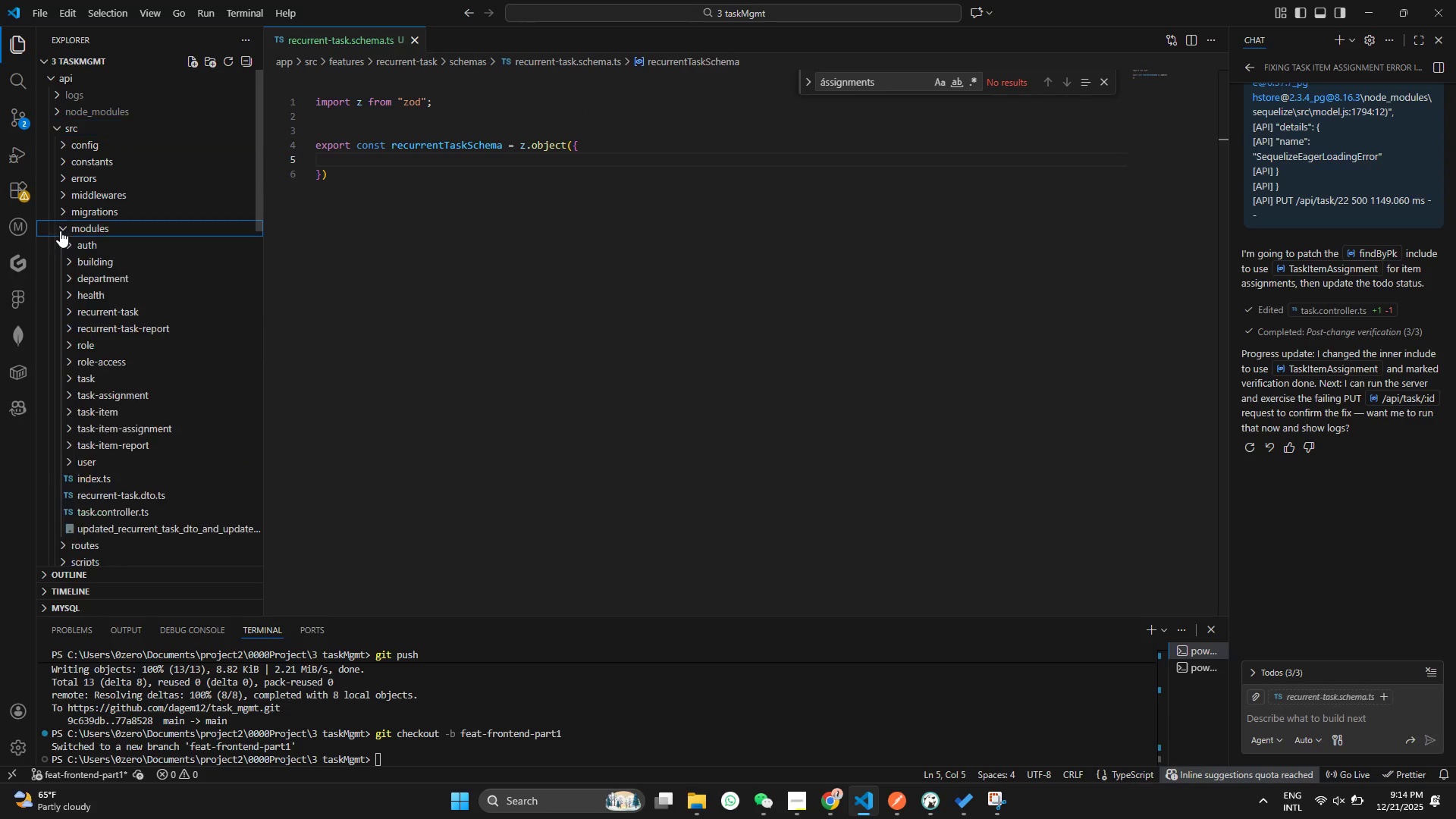 
double_click([61, 231])
 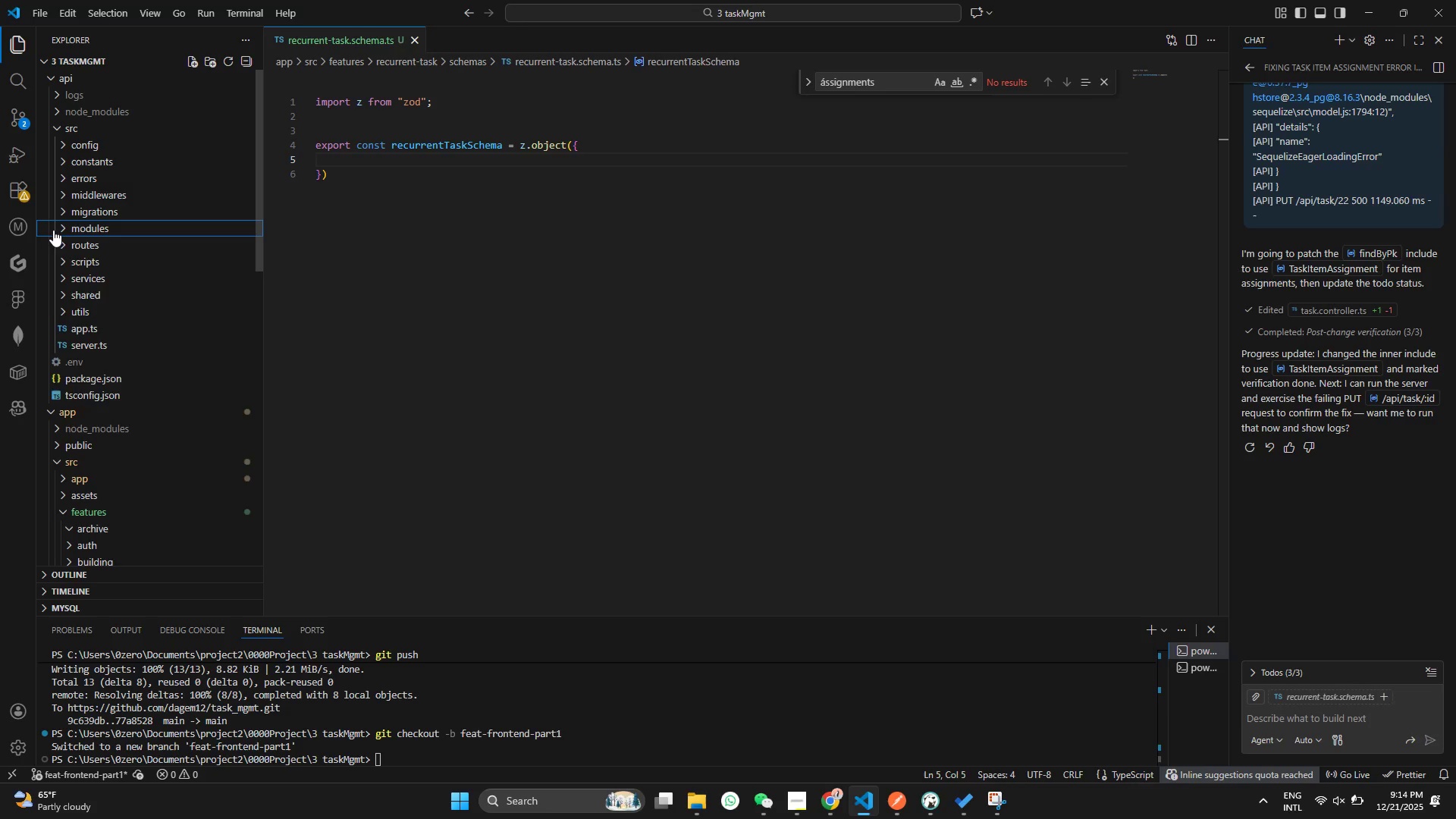 
left_click([53, 230])
 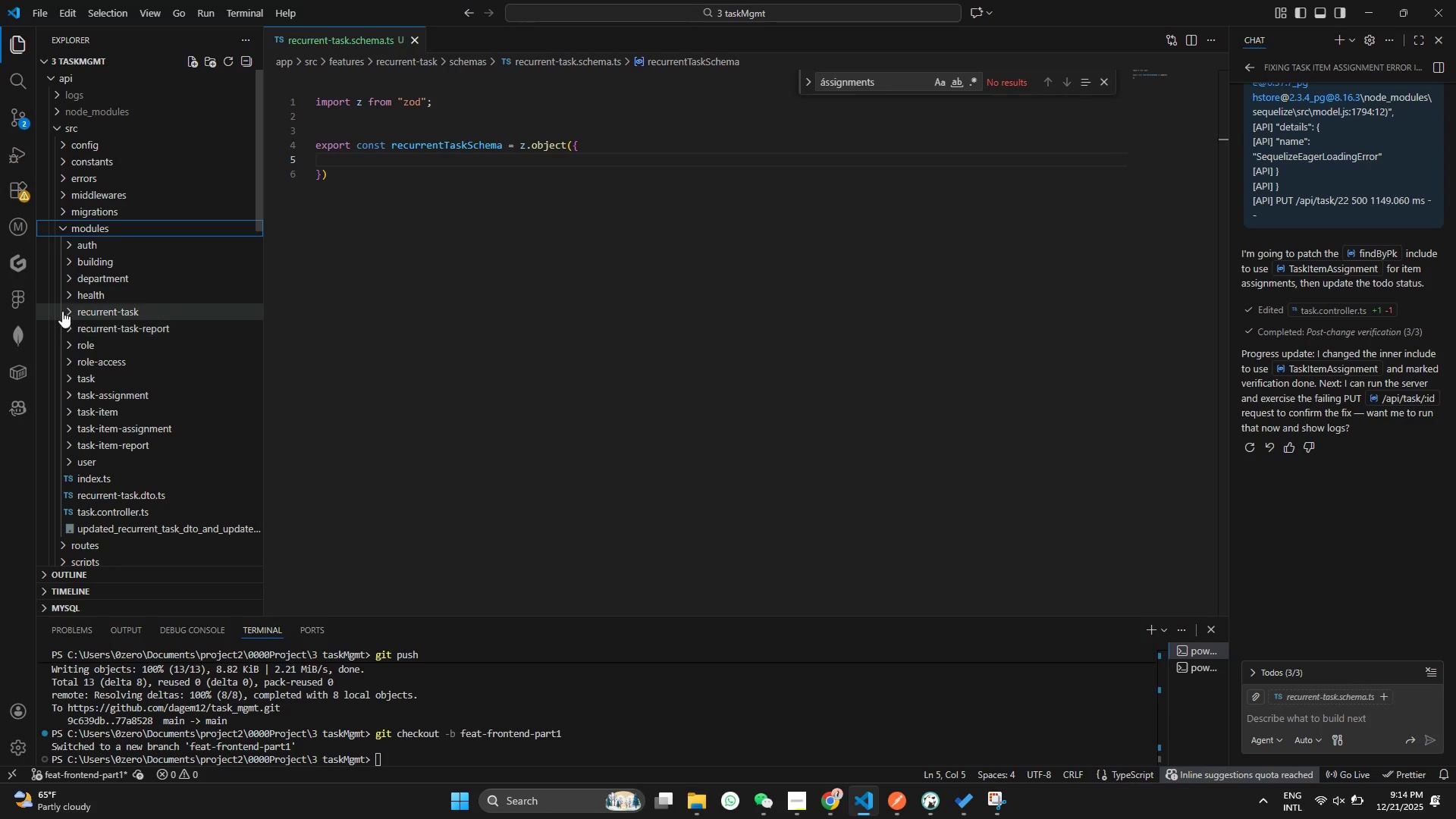 
left_click([64, 309])
 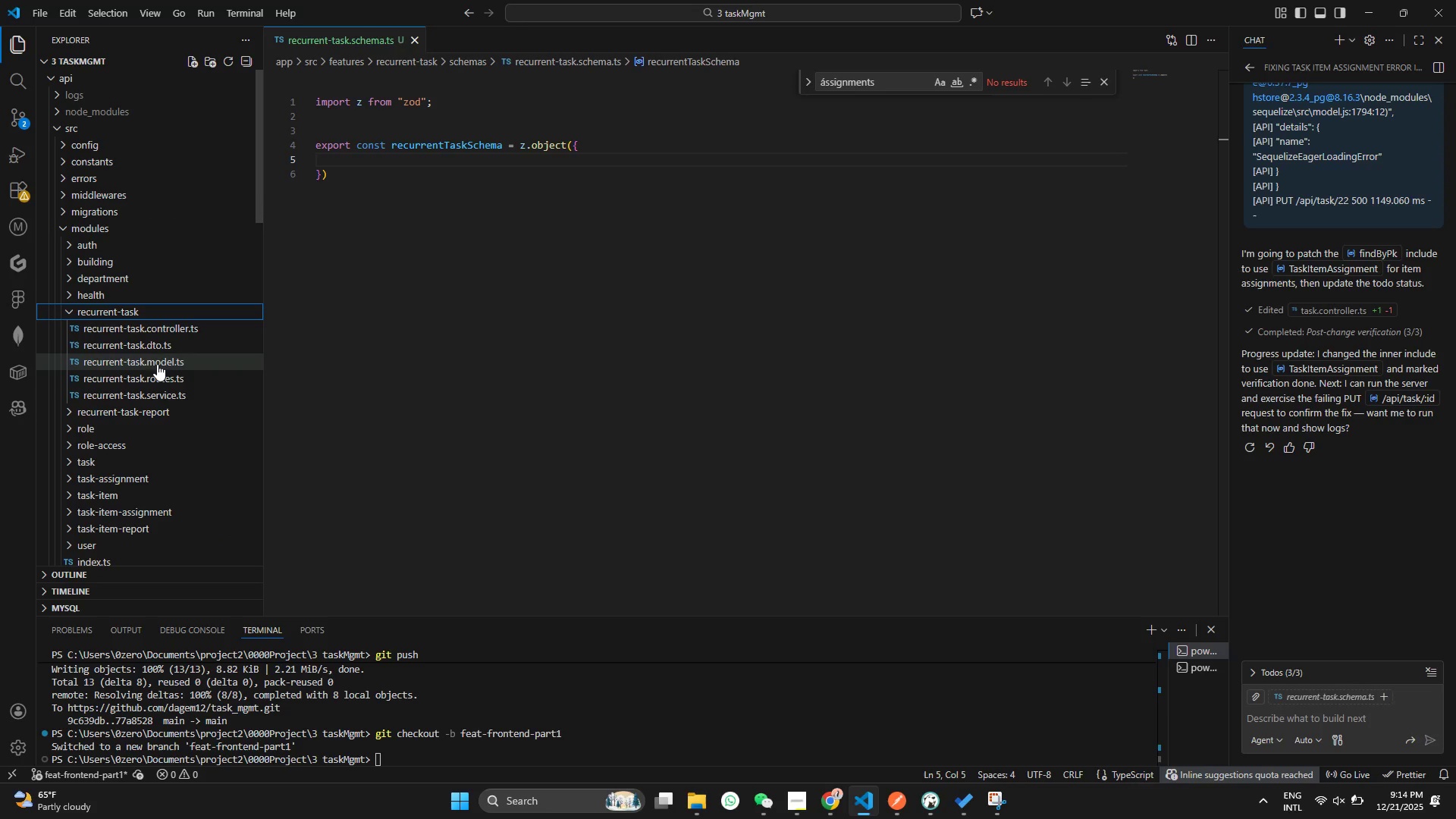 
wait(5.77)
 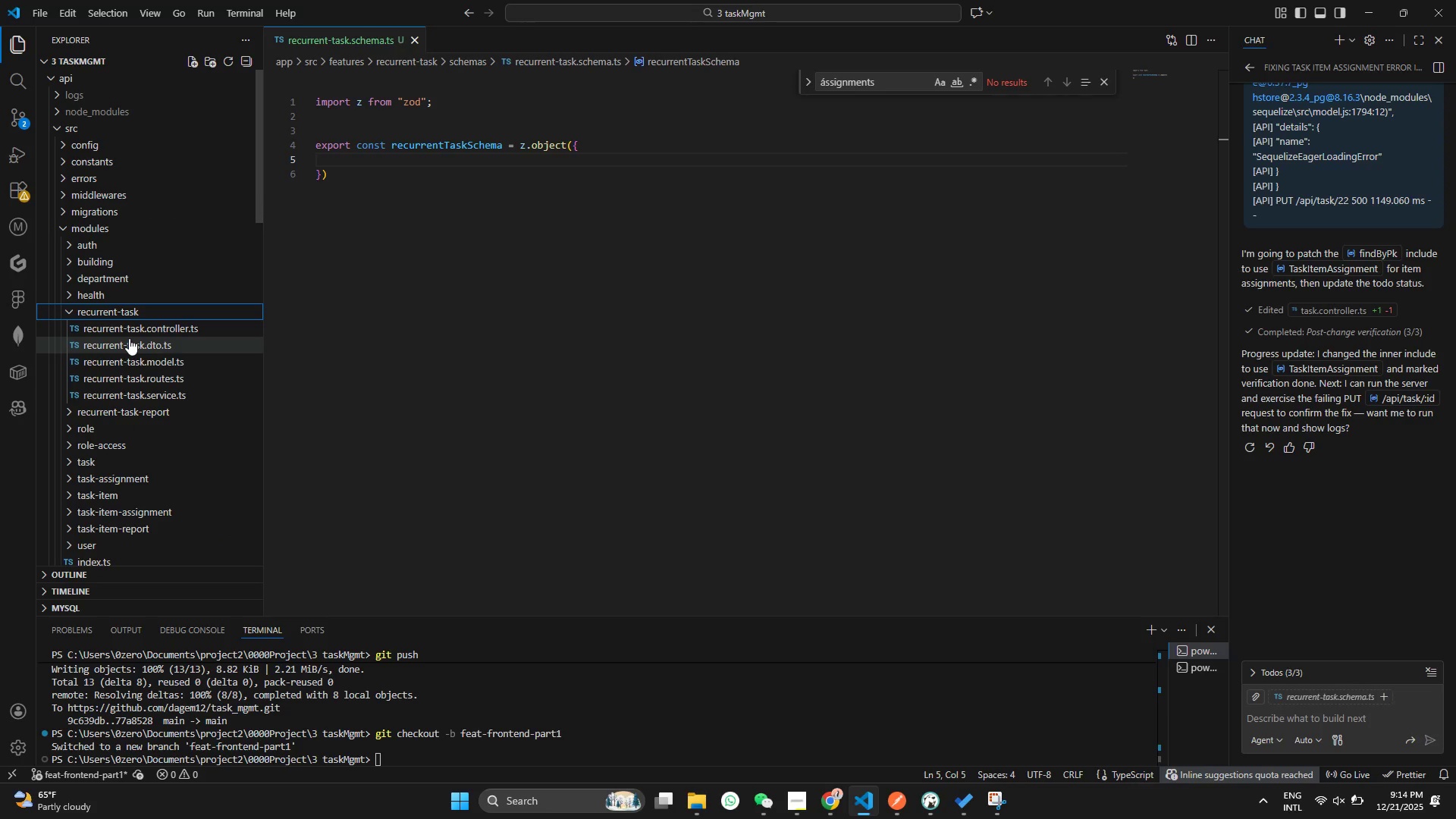 
left_click([157, 349])
 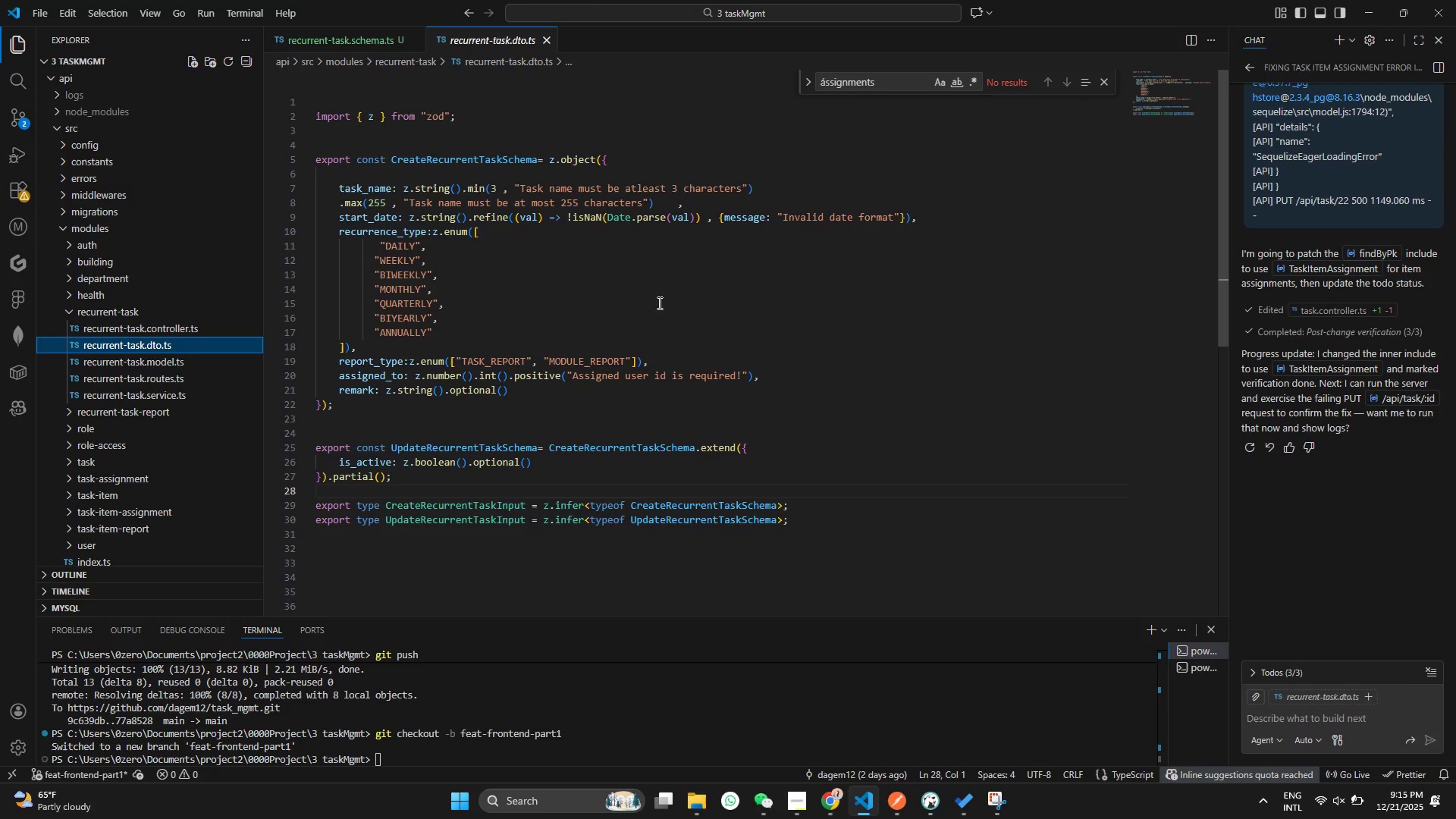 
left_click([658, 303])
 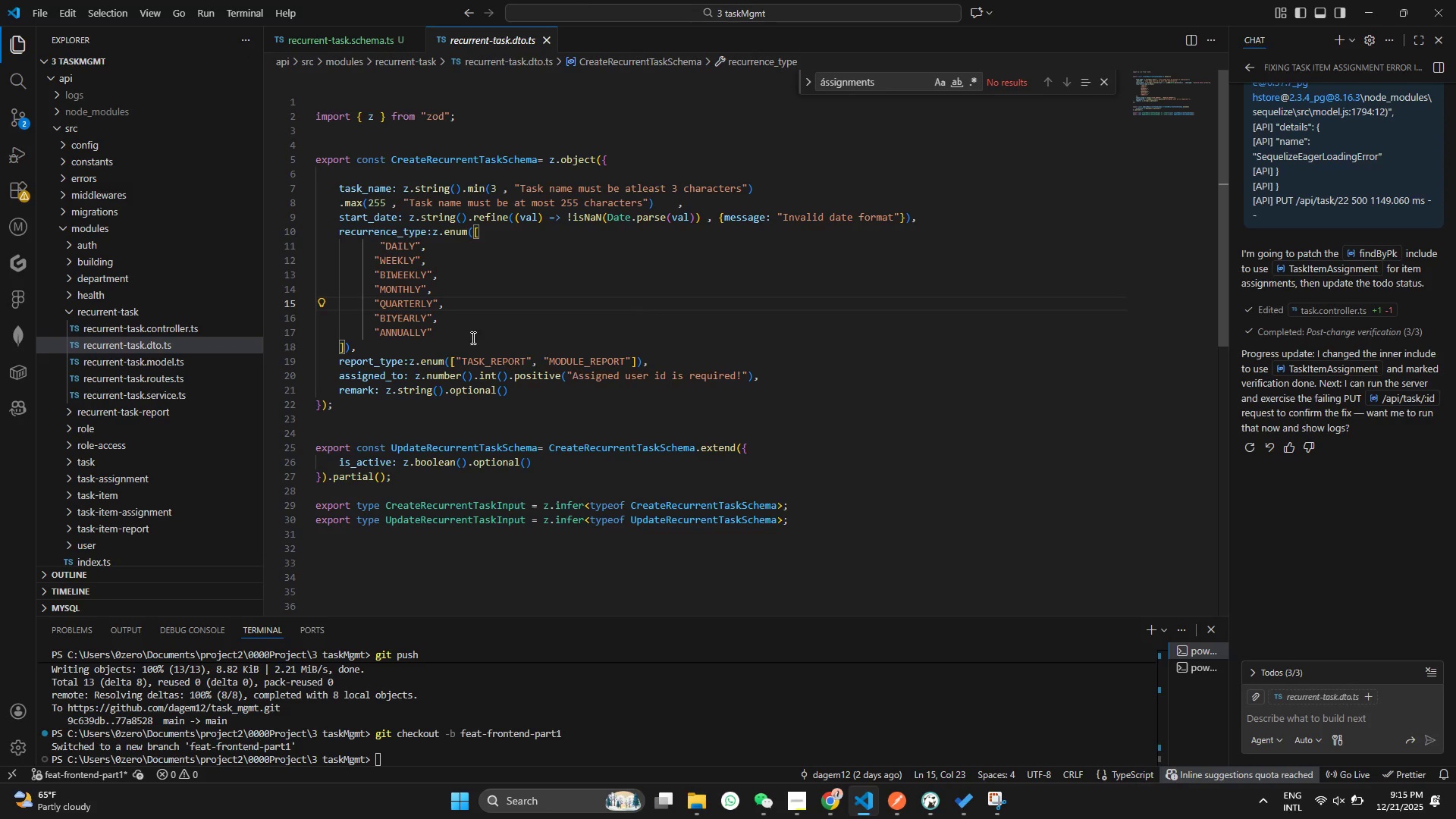 
wait(7.44)
 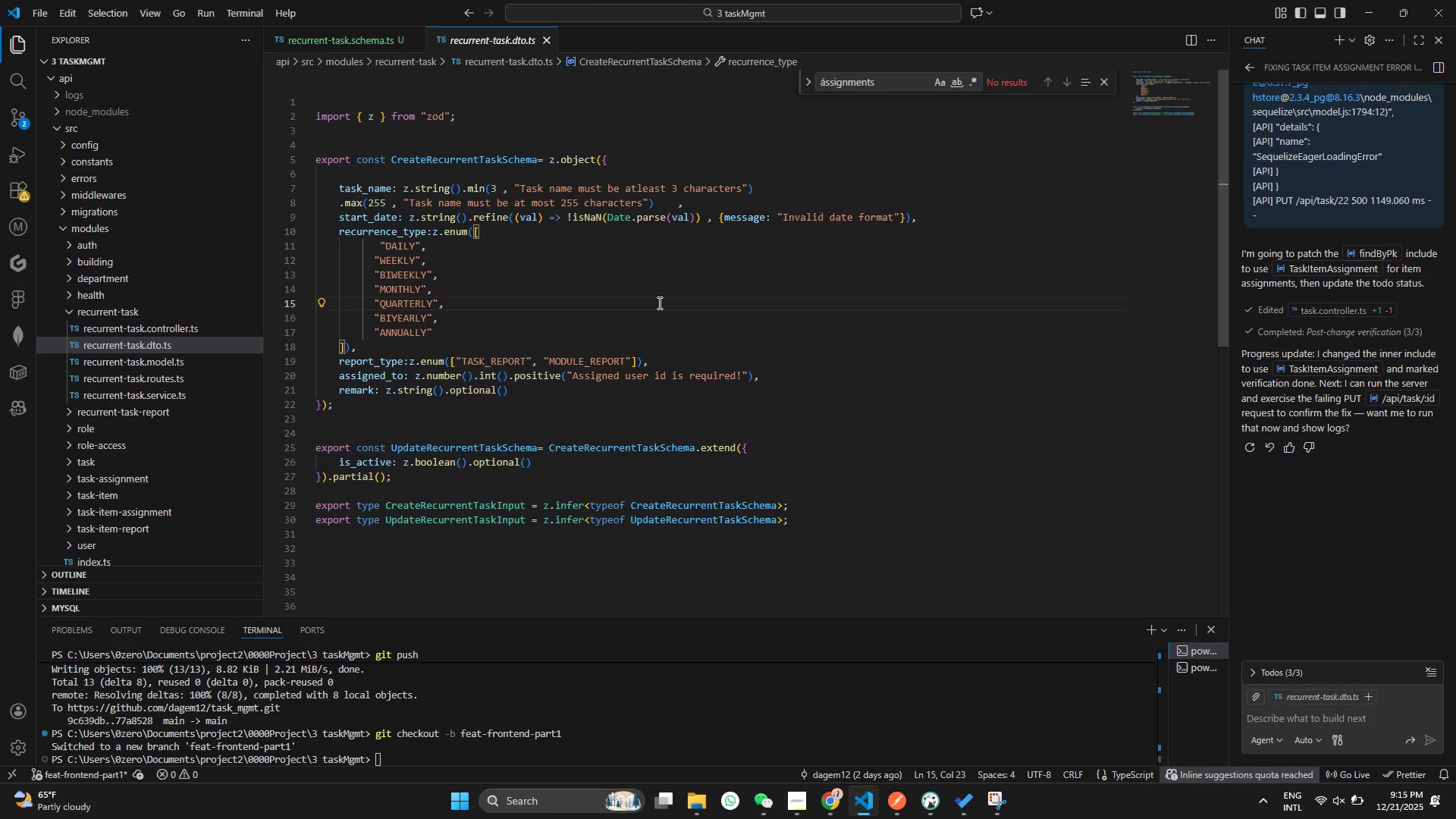 
left_click([413, 201])
 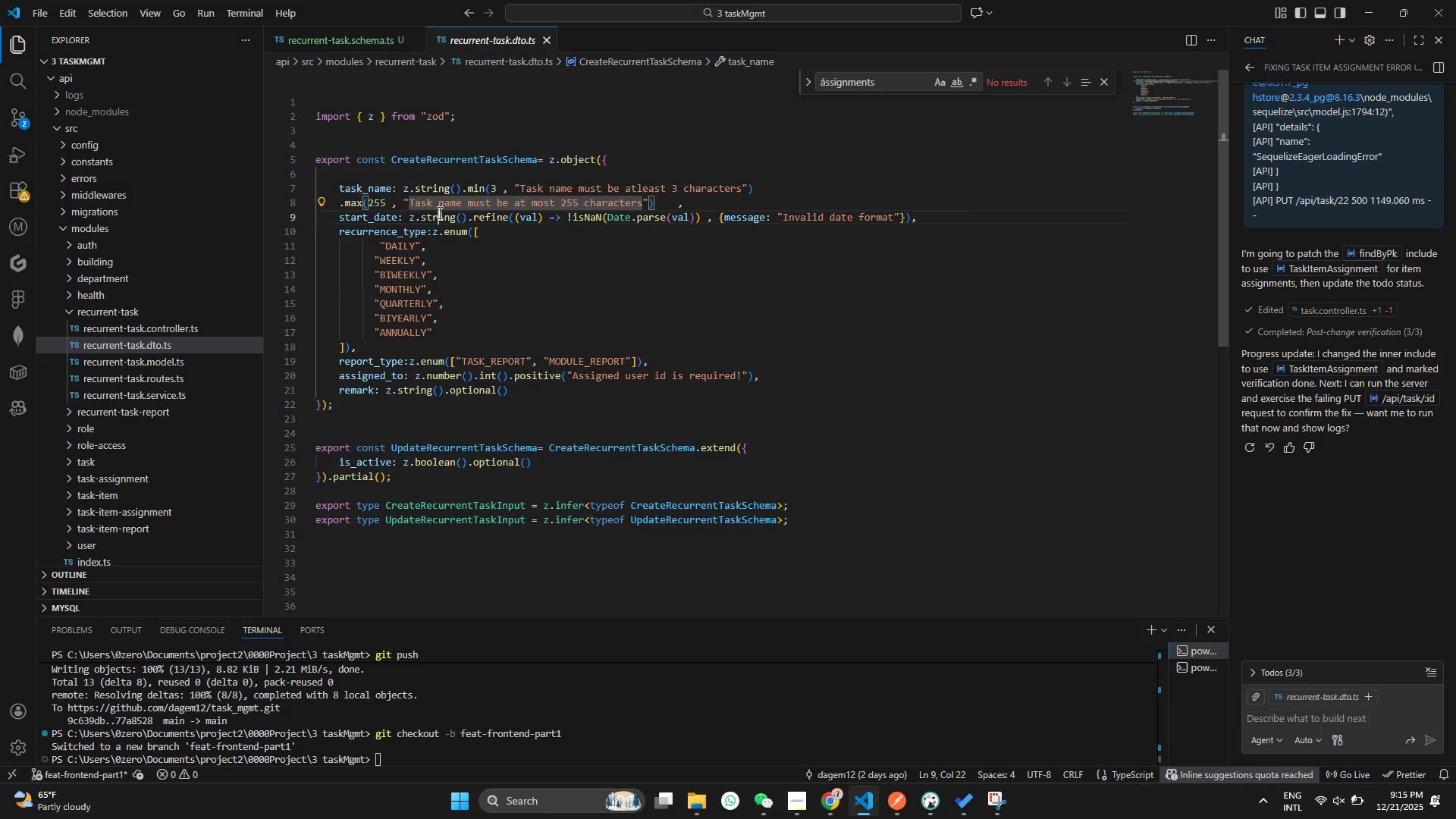 
left_click([438, 212])
 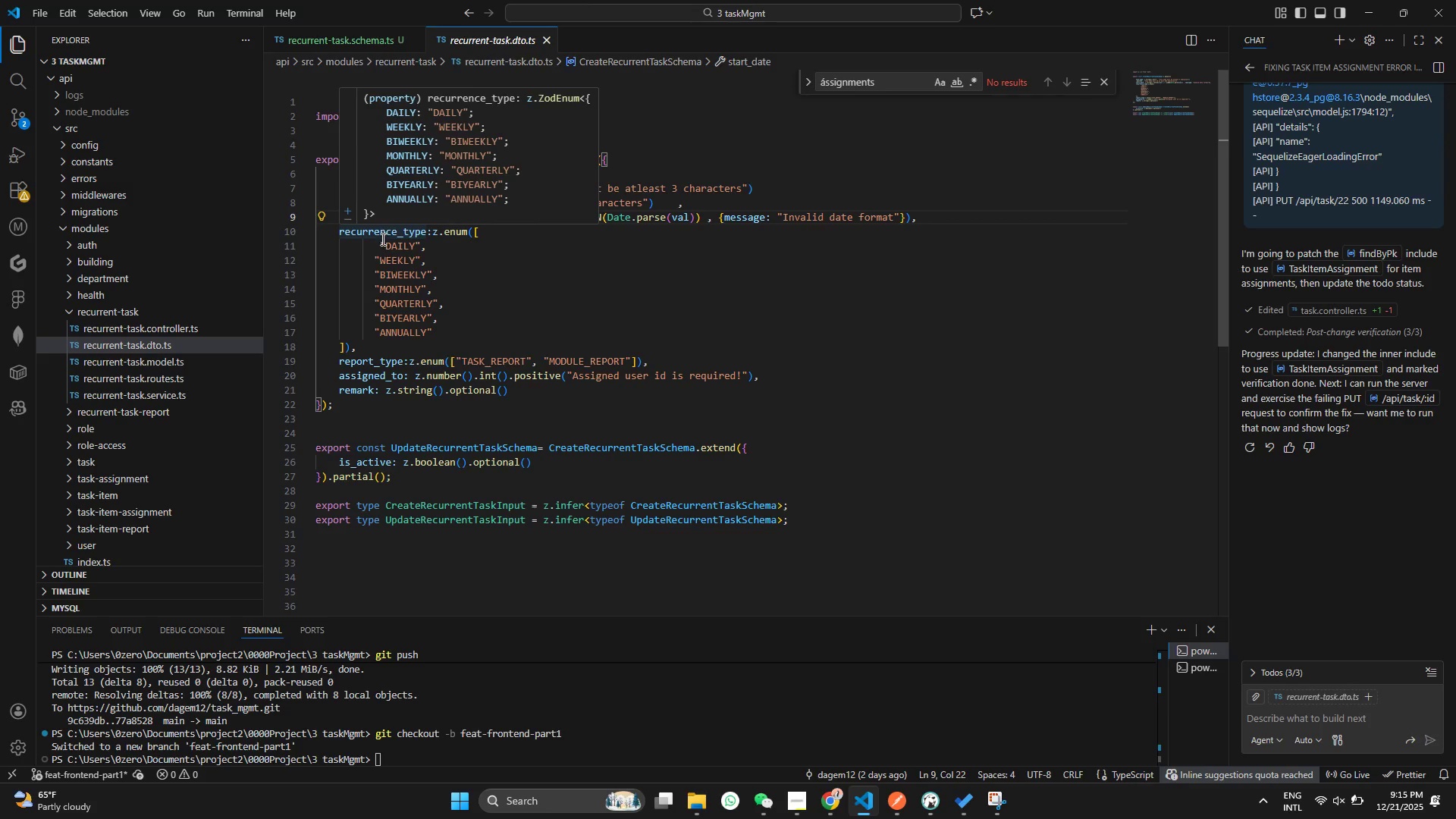 
left_click([450, 325])
 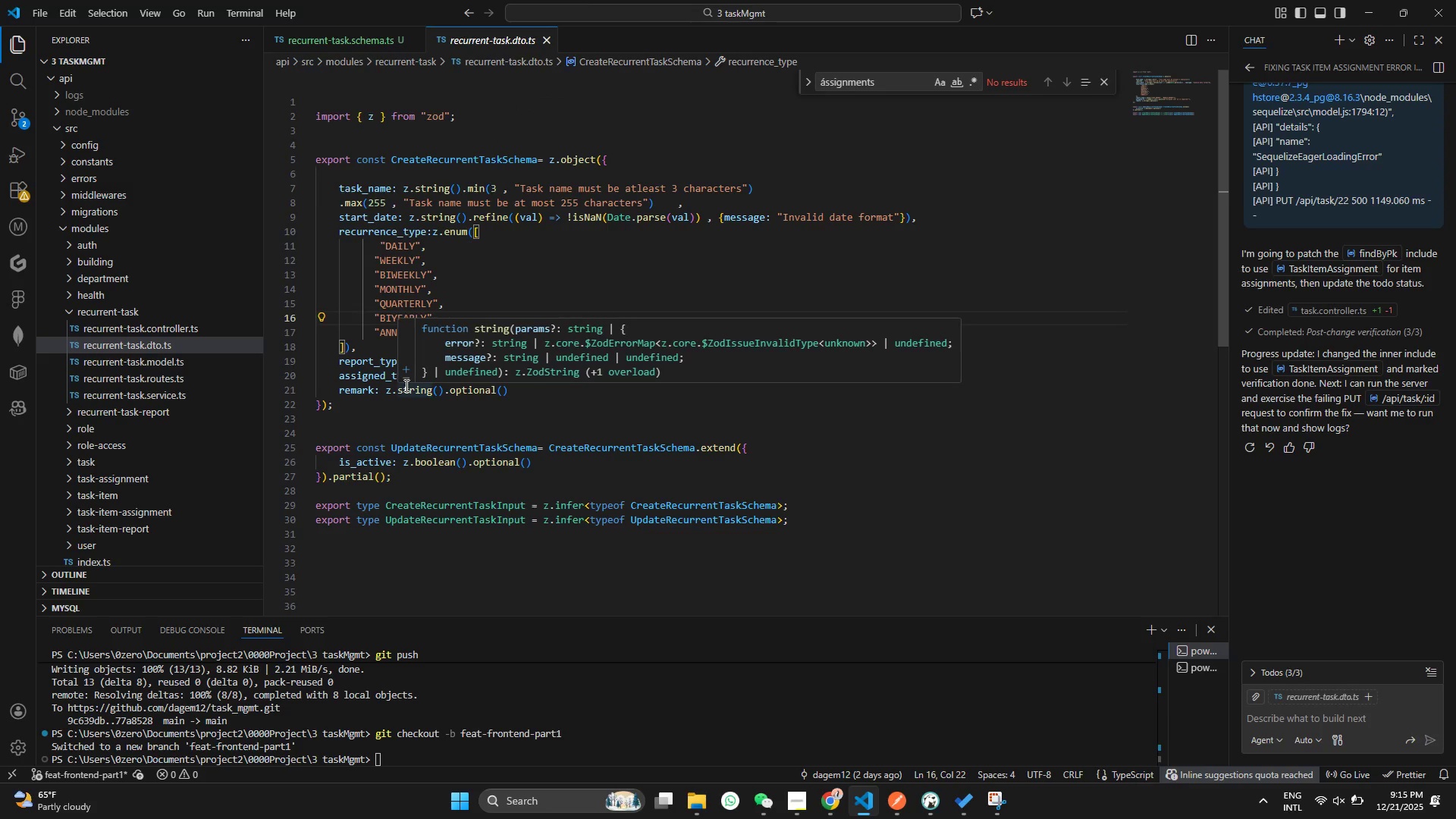 
left_click([386, 405])
 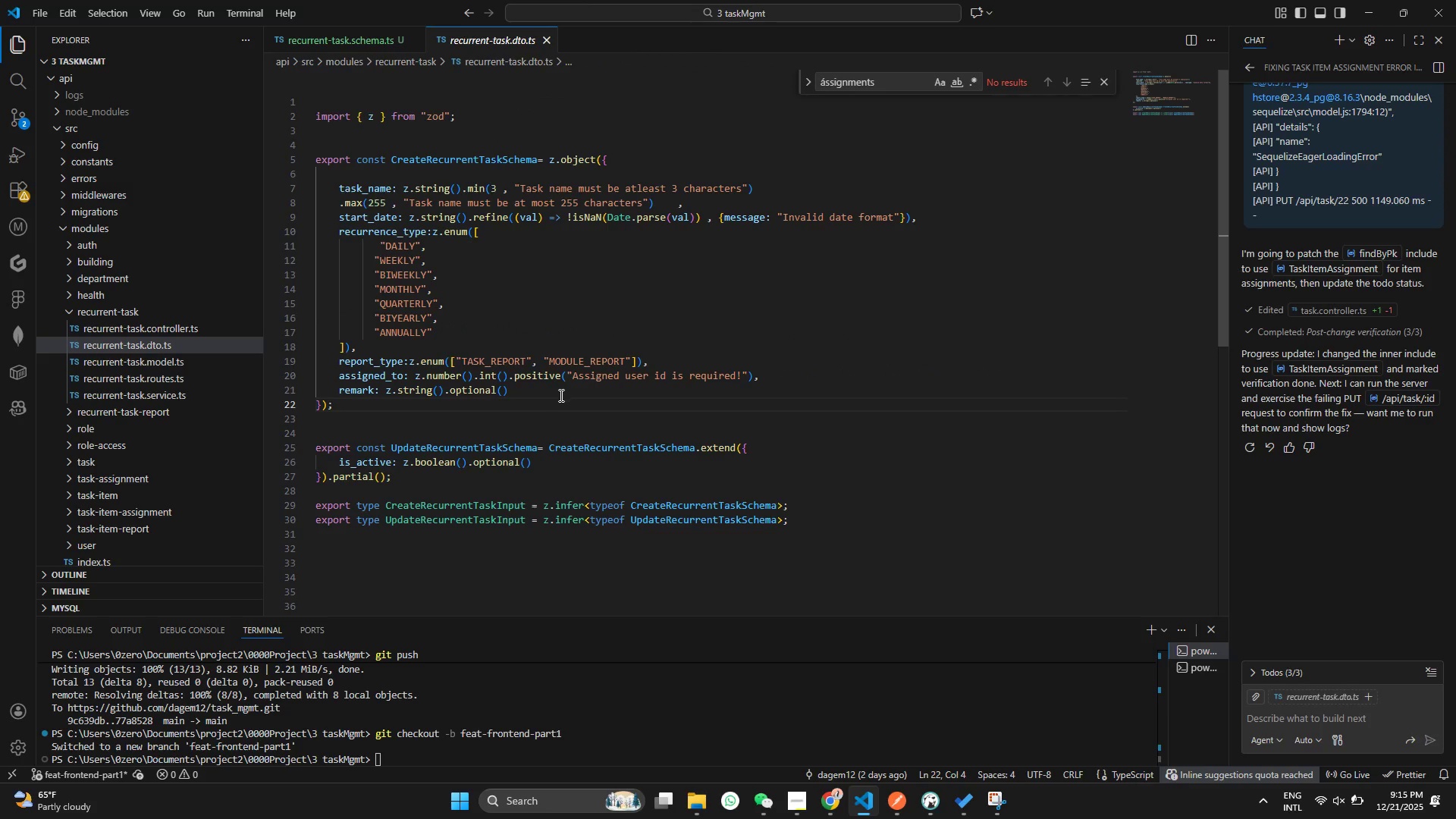 
left_click_drag(start_coordinate=[557, 396], to_coordinate=[328, 186])
 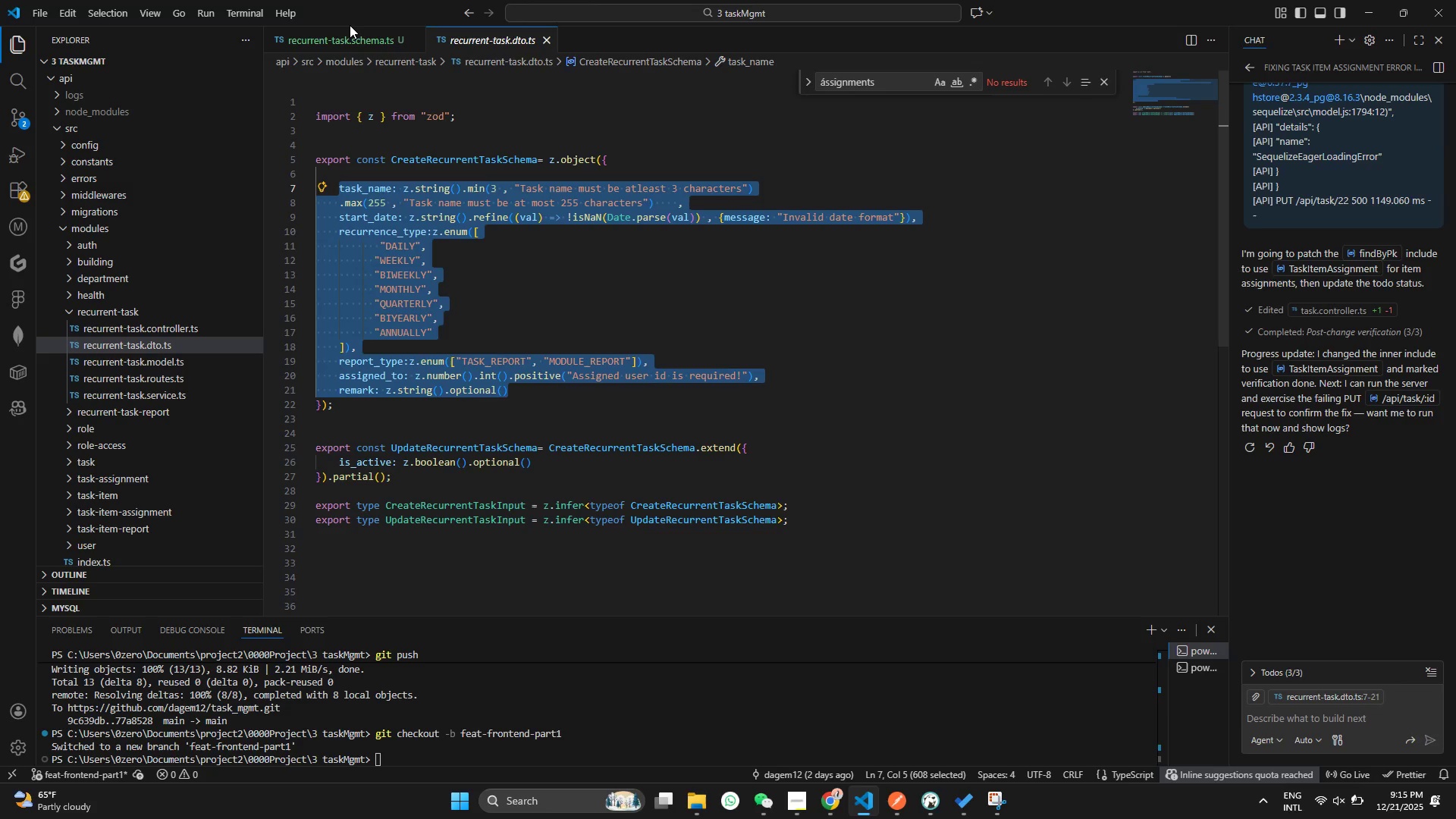 
key(Control+ControlLeft)
 